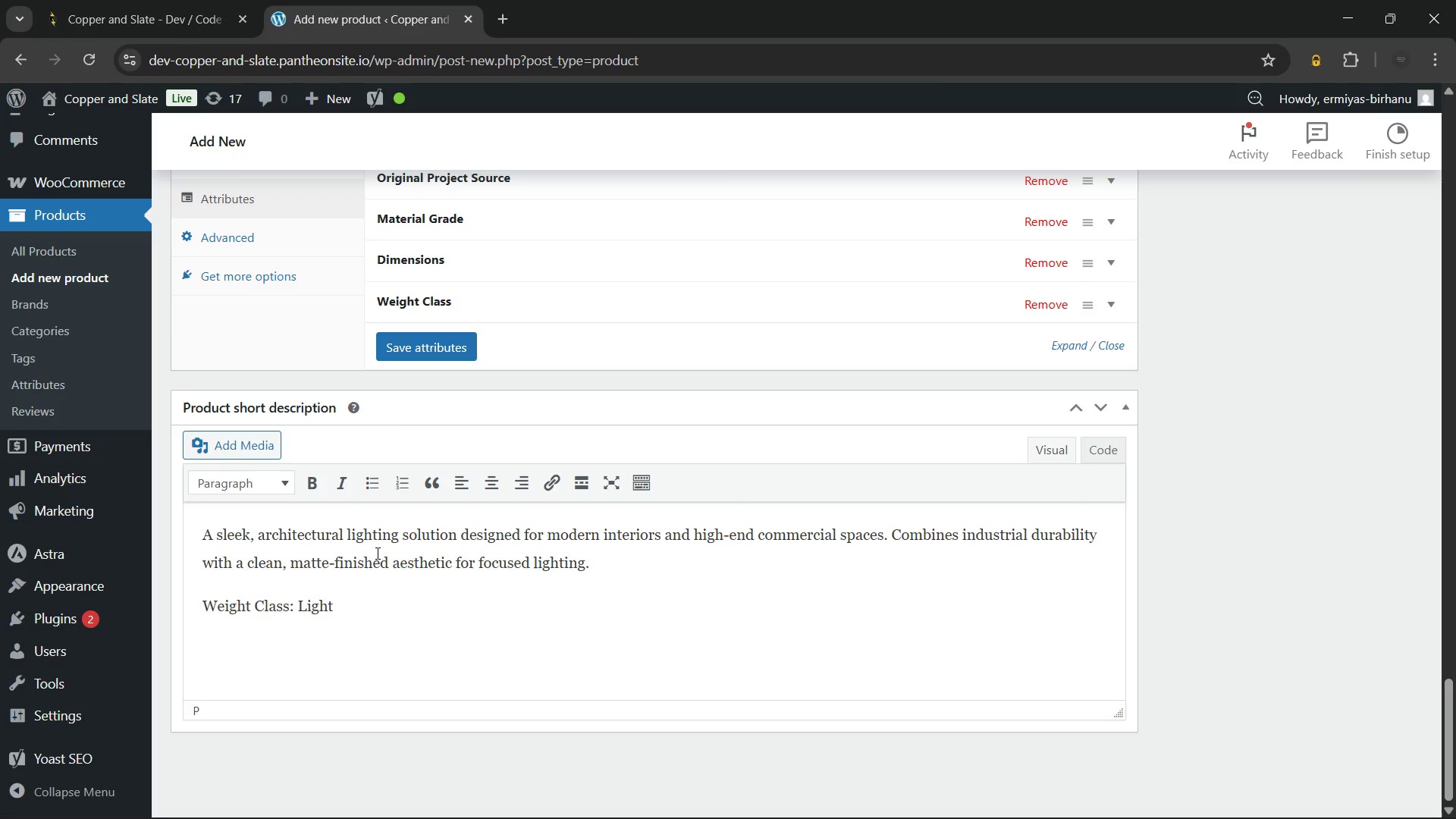 
left_click([479, 337])
 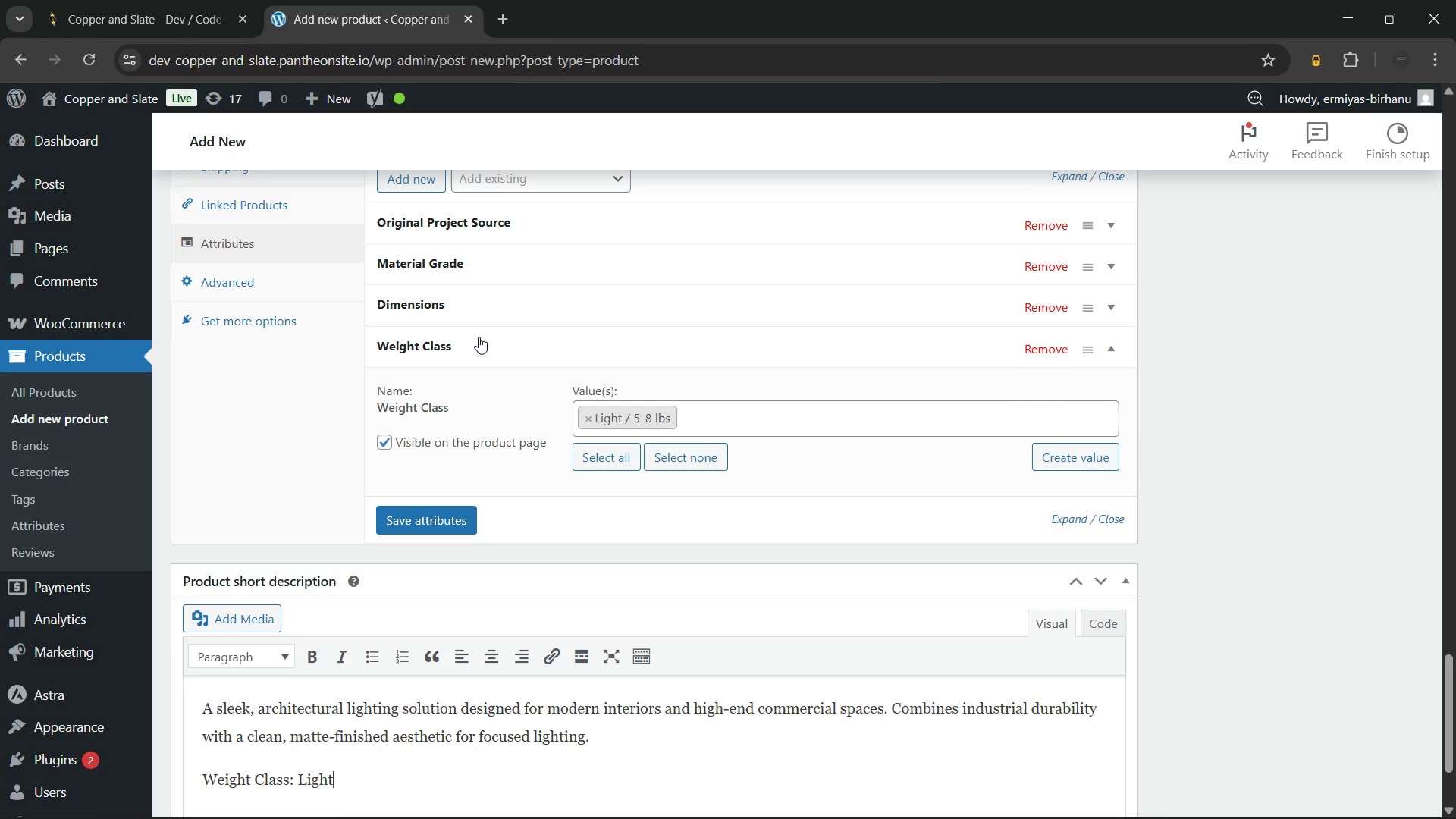 
left_click([479, 337])
 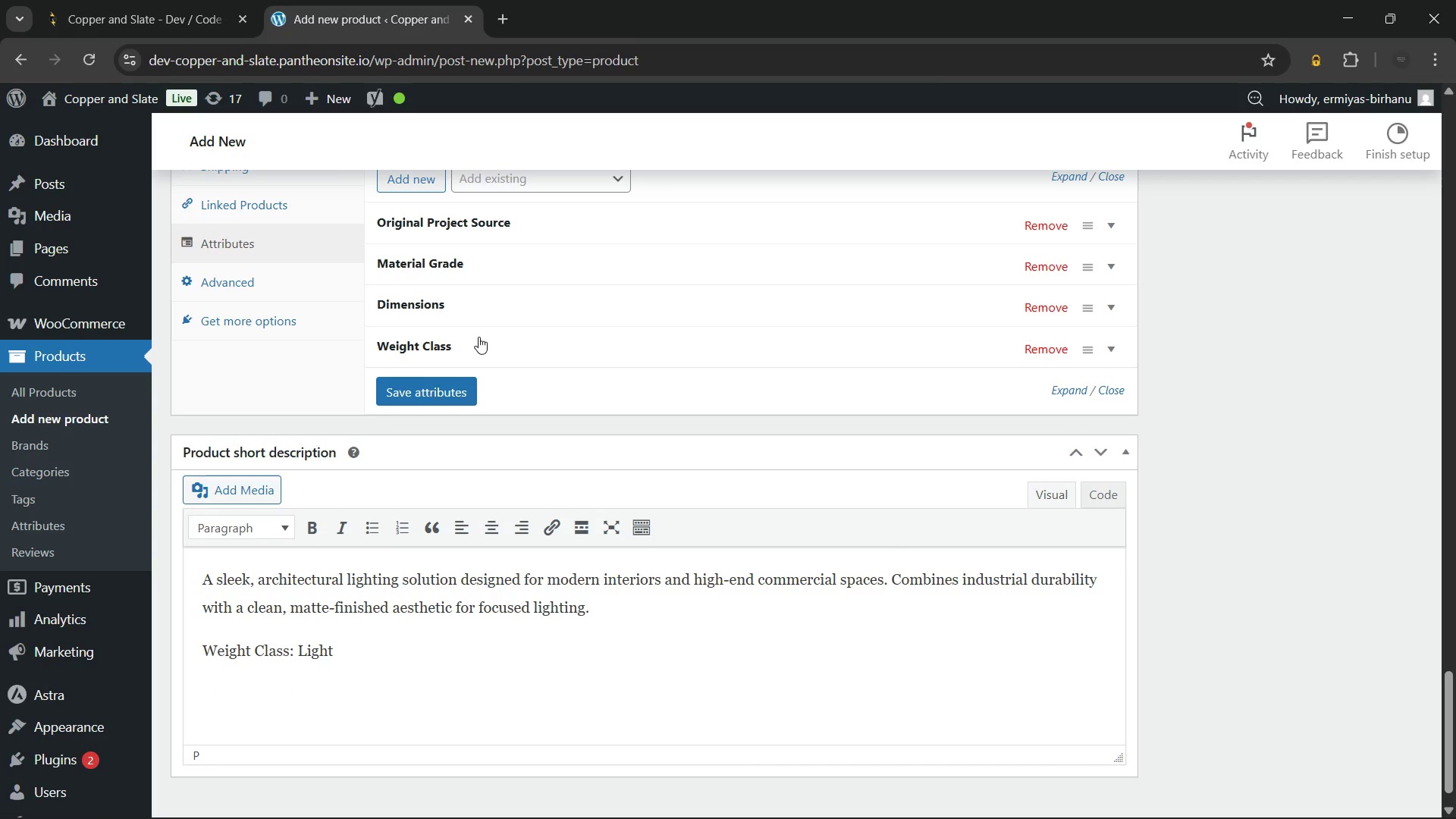 
type( / 5-8 lbs)
 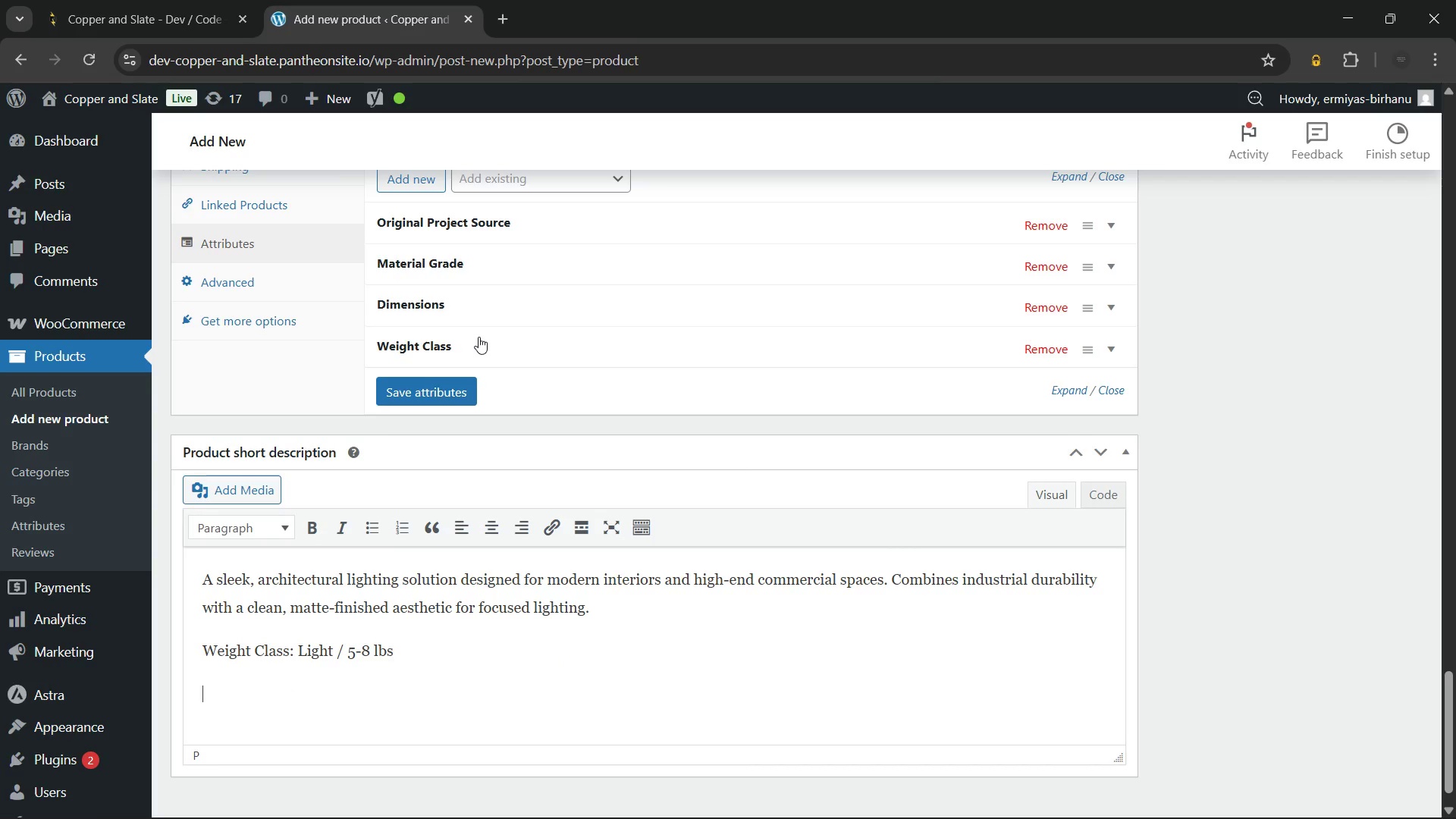 
key(Enter)
 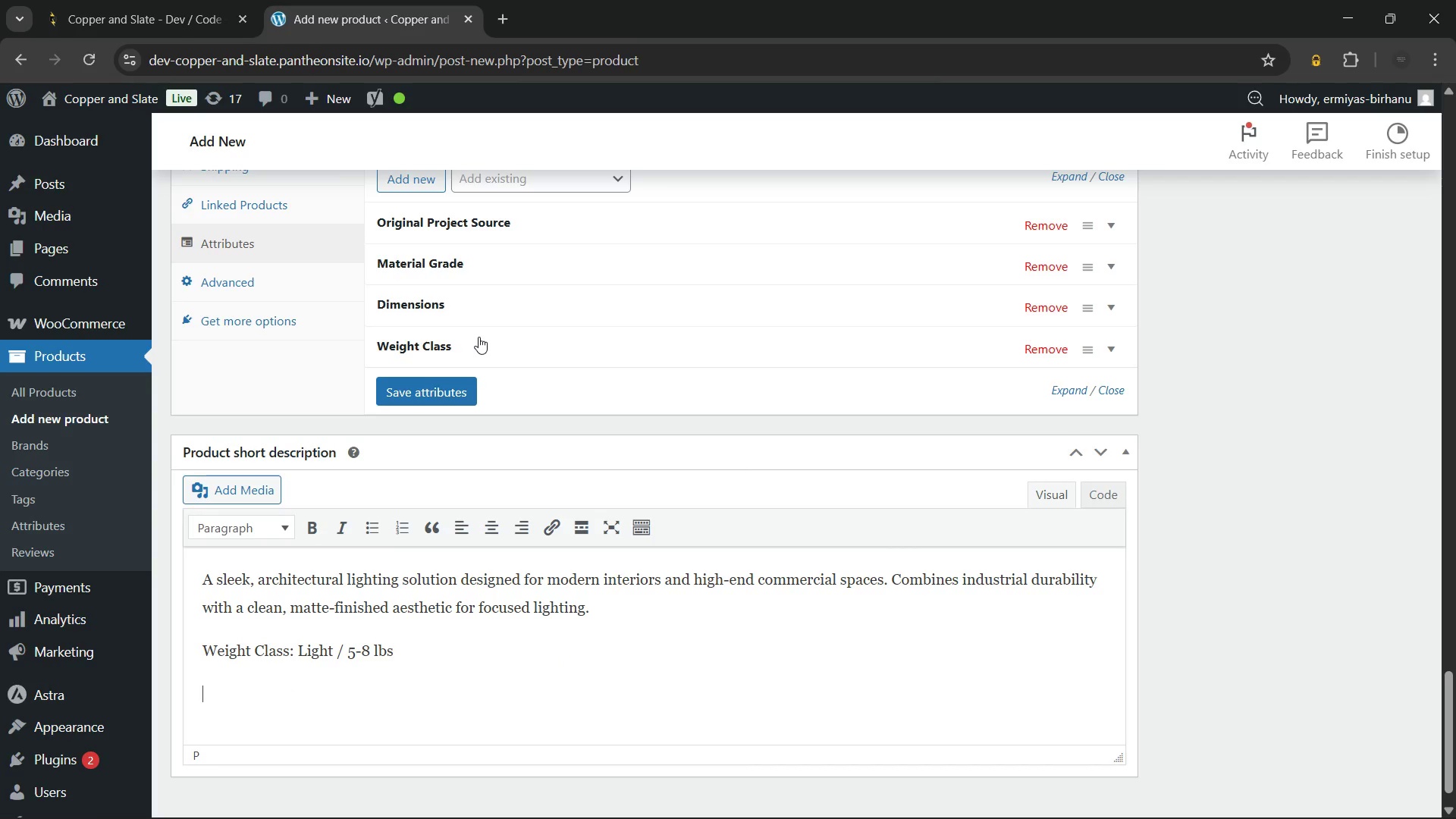 
type(Surface Finish: Matte Black Powe)
key(Backspace)
type(der-Coated)
 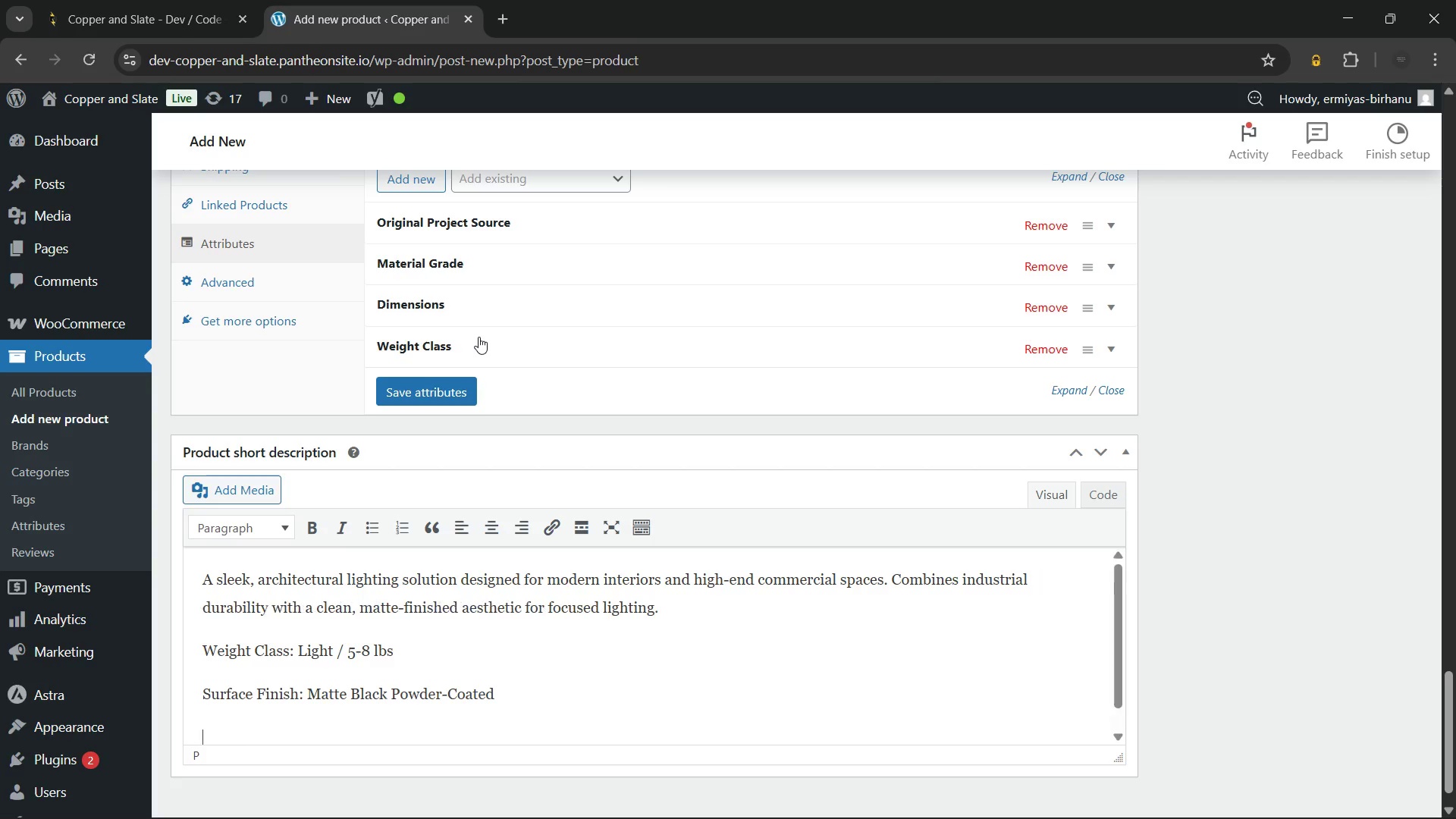 
 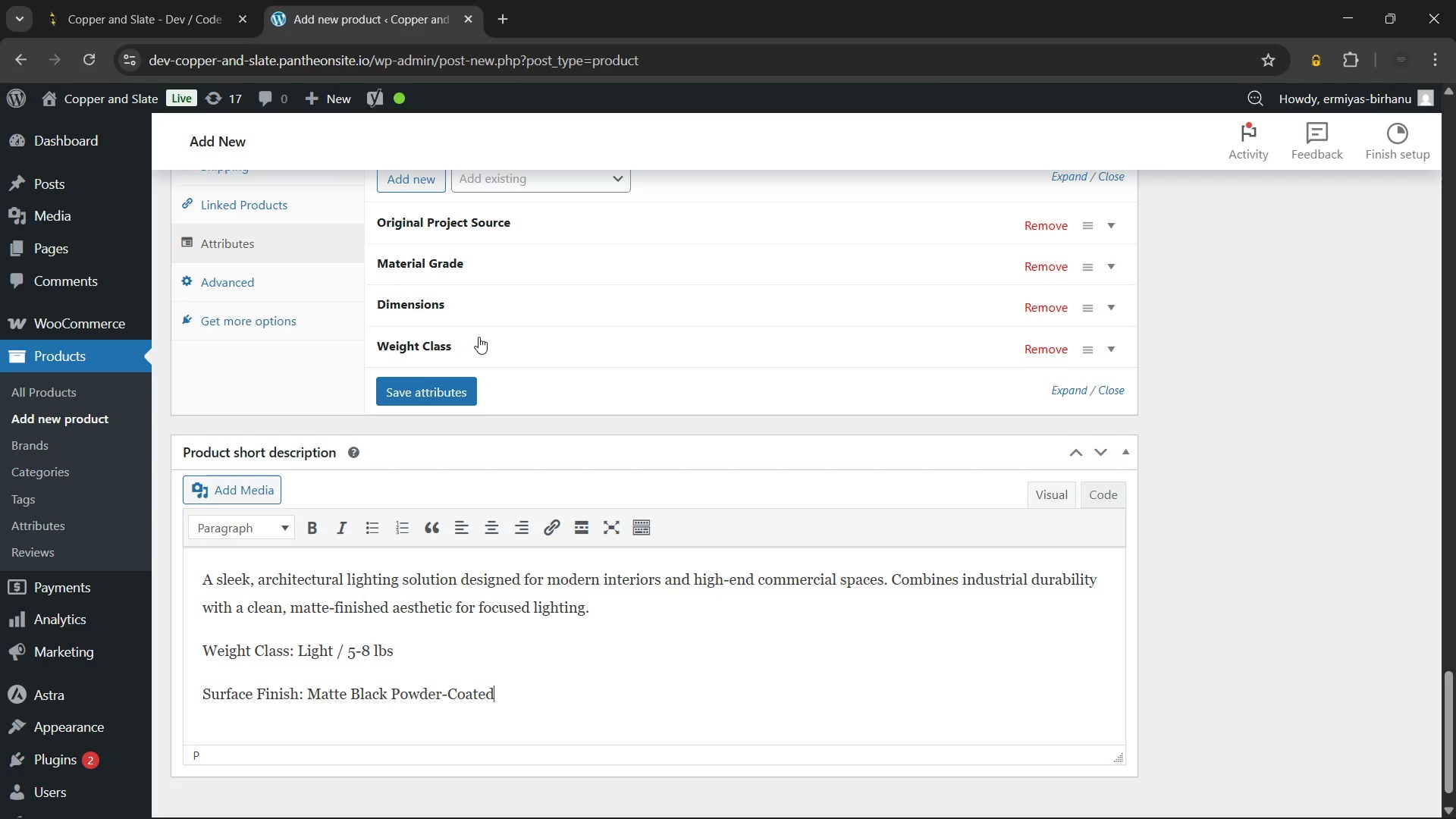 
key(Enter)
 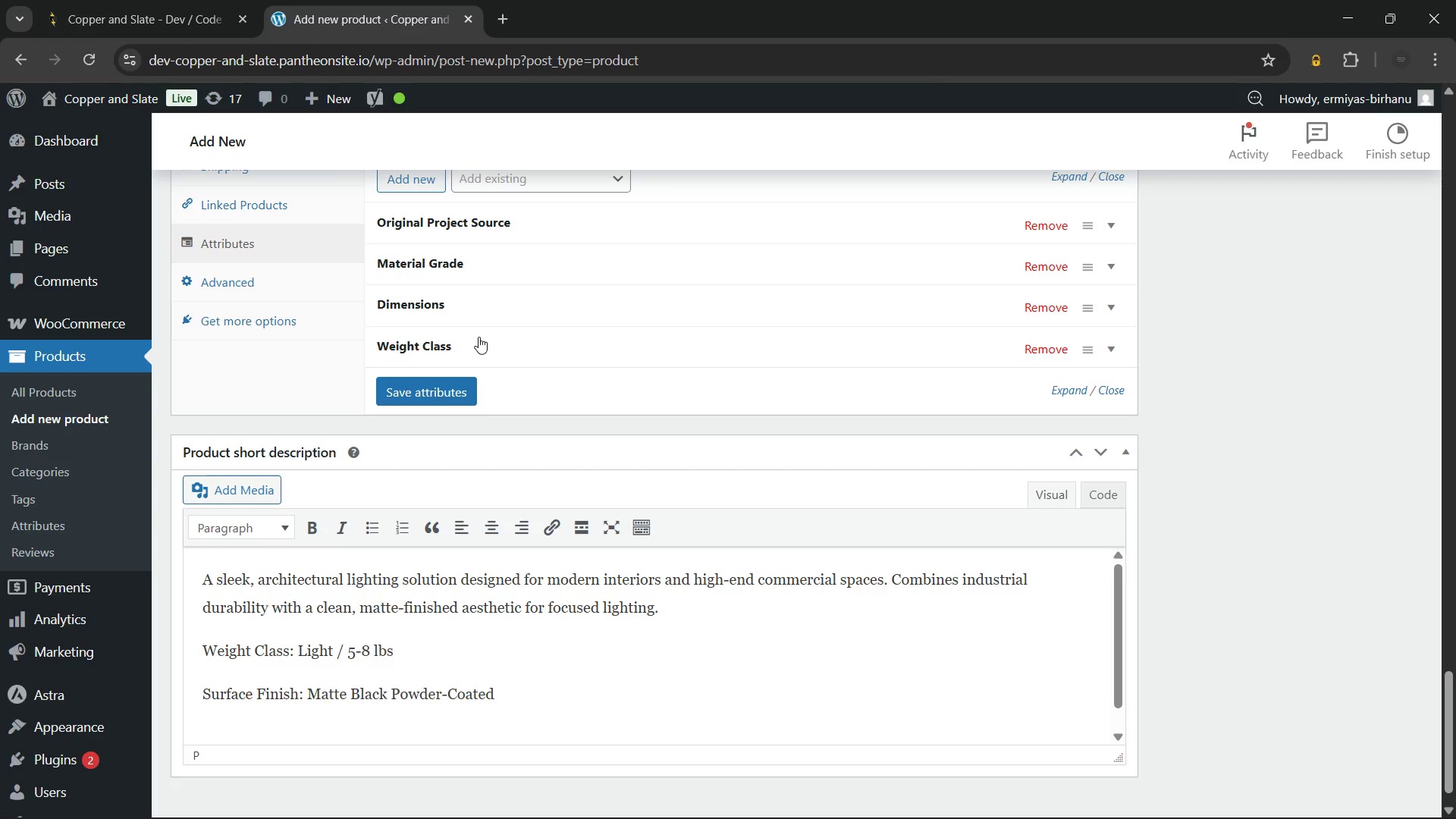 
type(Original Project Source: Riverfront Commerial)
key(Backspace)
key(Backspace)
key(Backspace)
type(cial Build)
 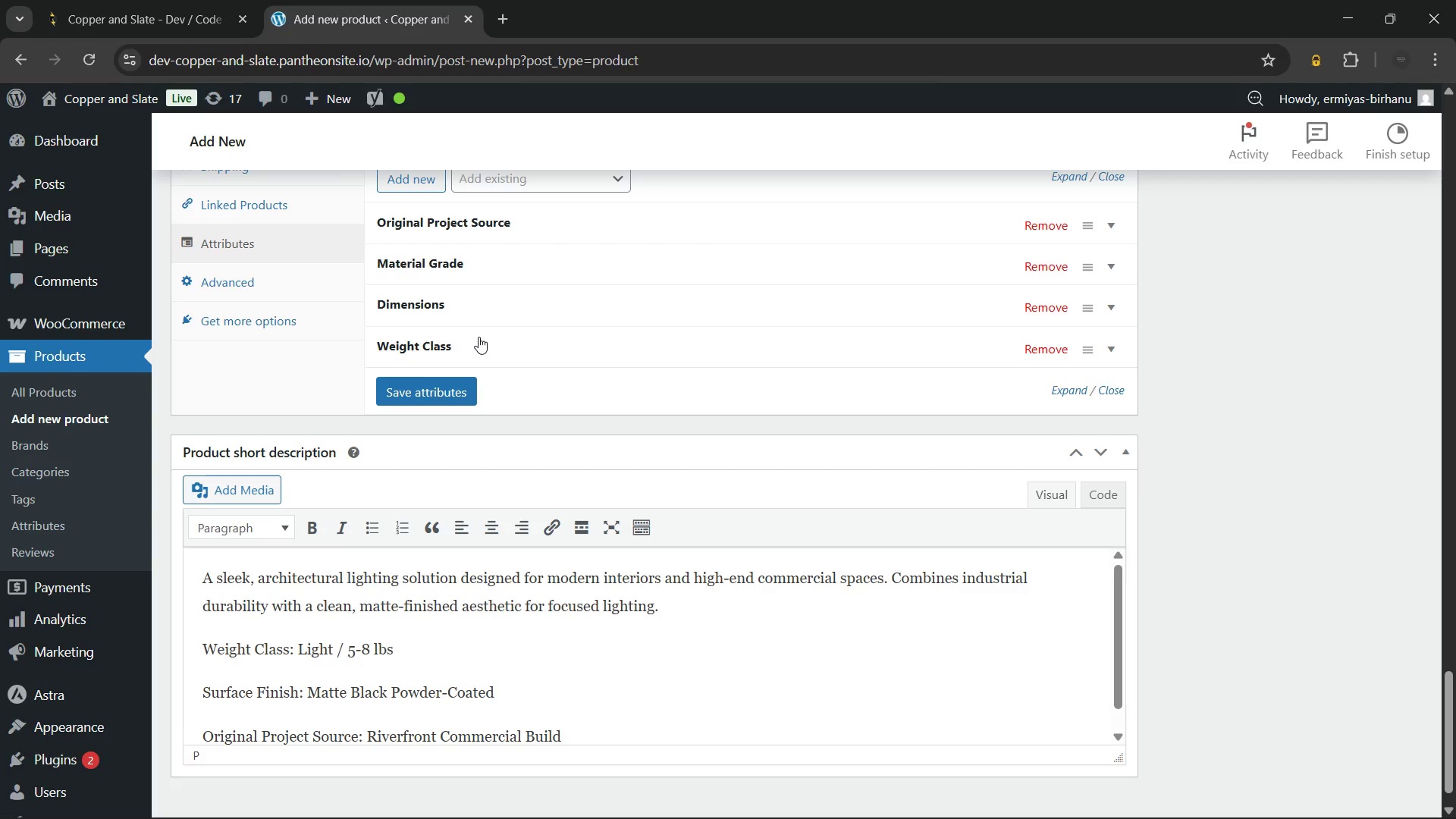 
left_click([480, 271])
 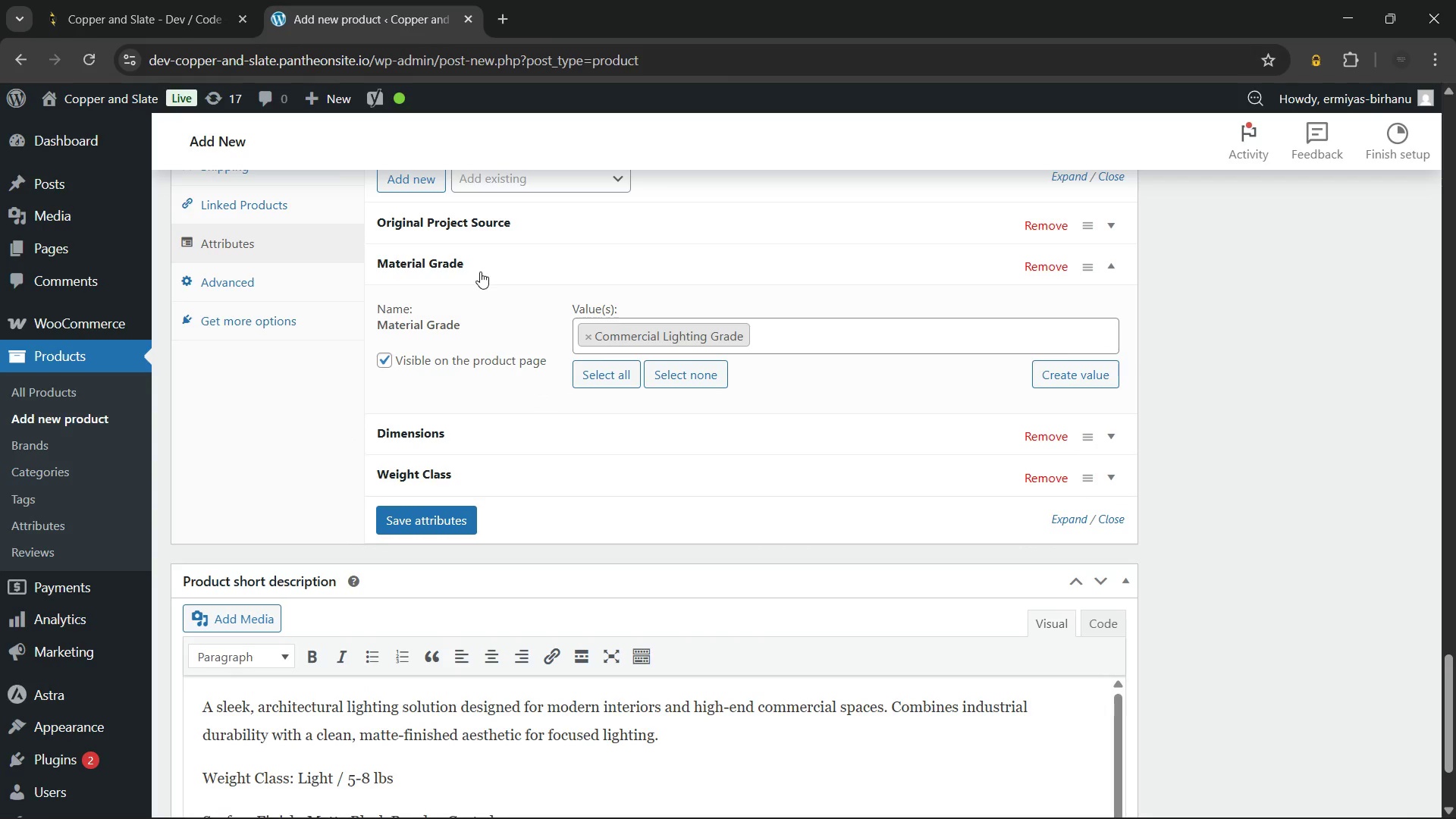 
left_click([480, 271])
 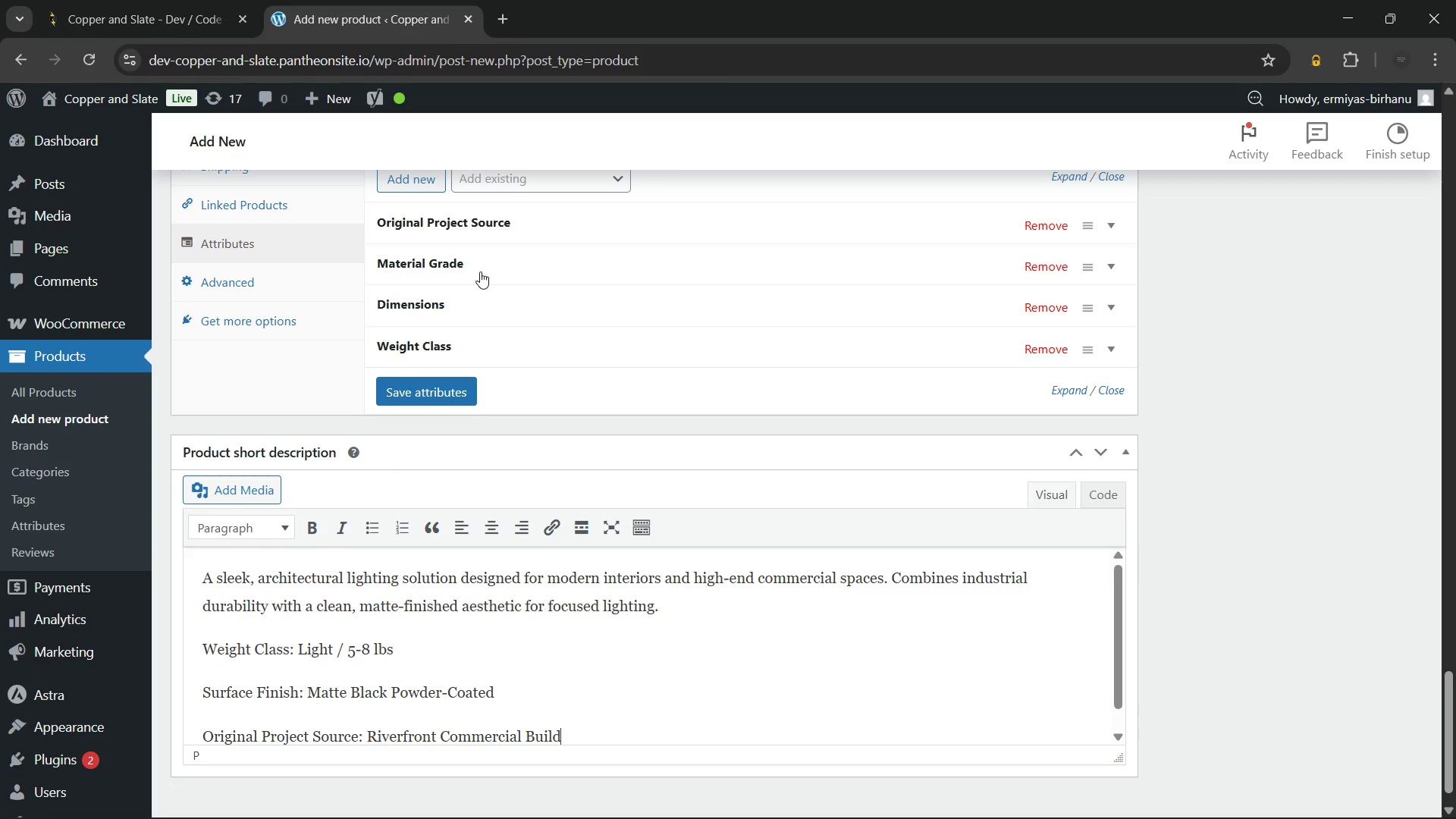 
left_click([466, 221])
 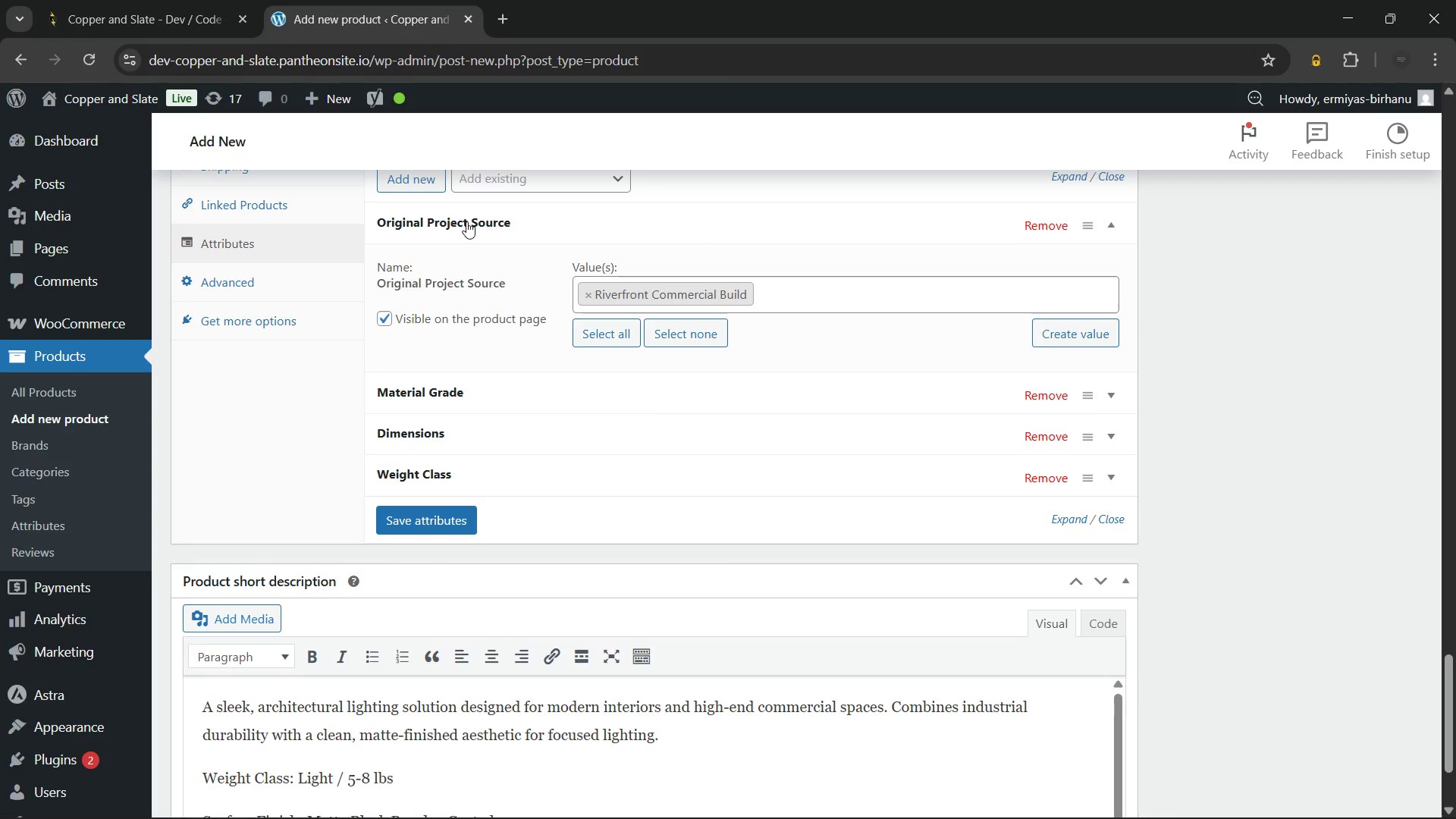 
left_click([466, 221])
 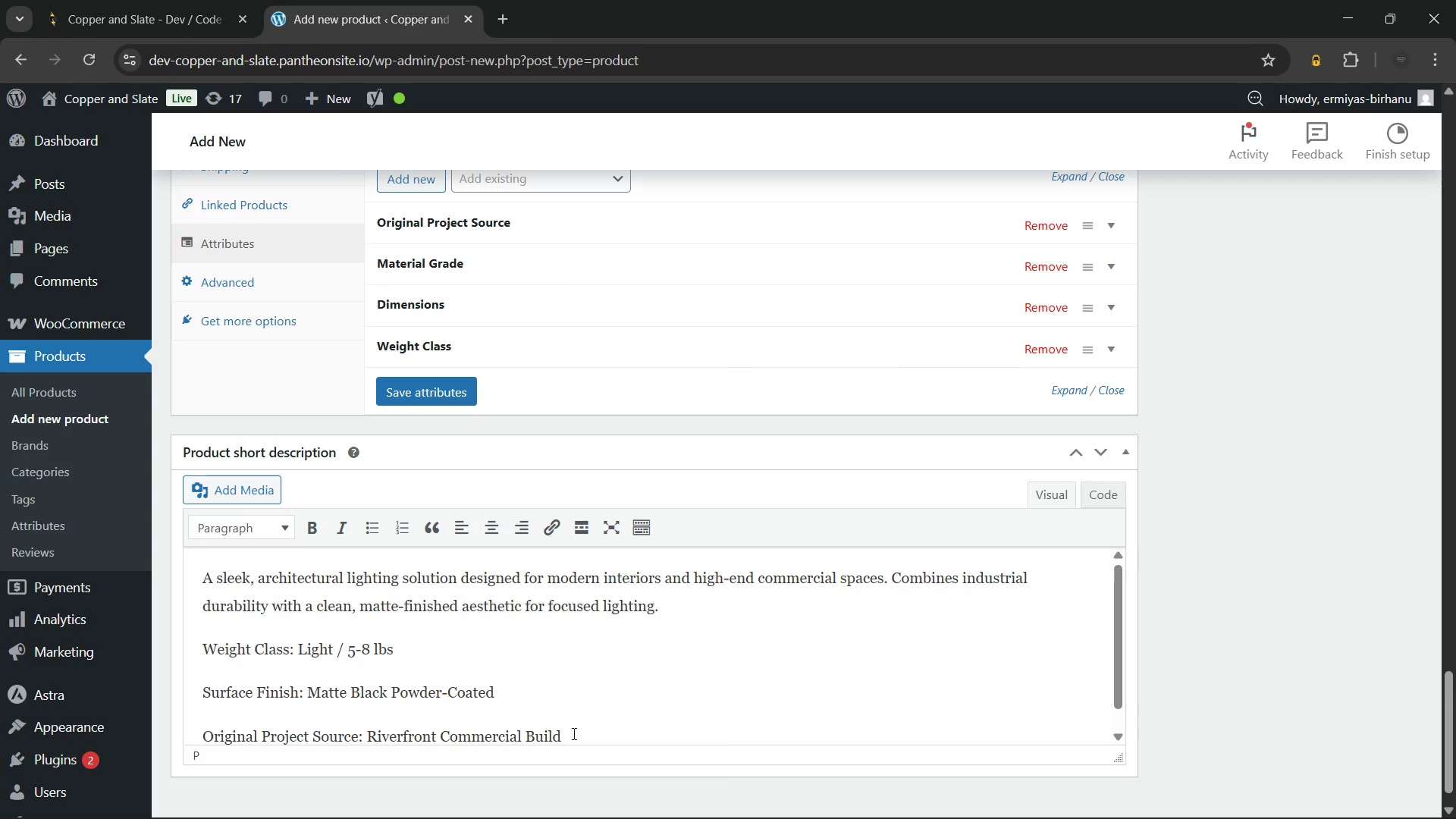 
left_click_drag(start_coordinate=[588, 733], to_coordinate=[205, 645])
 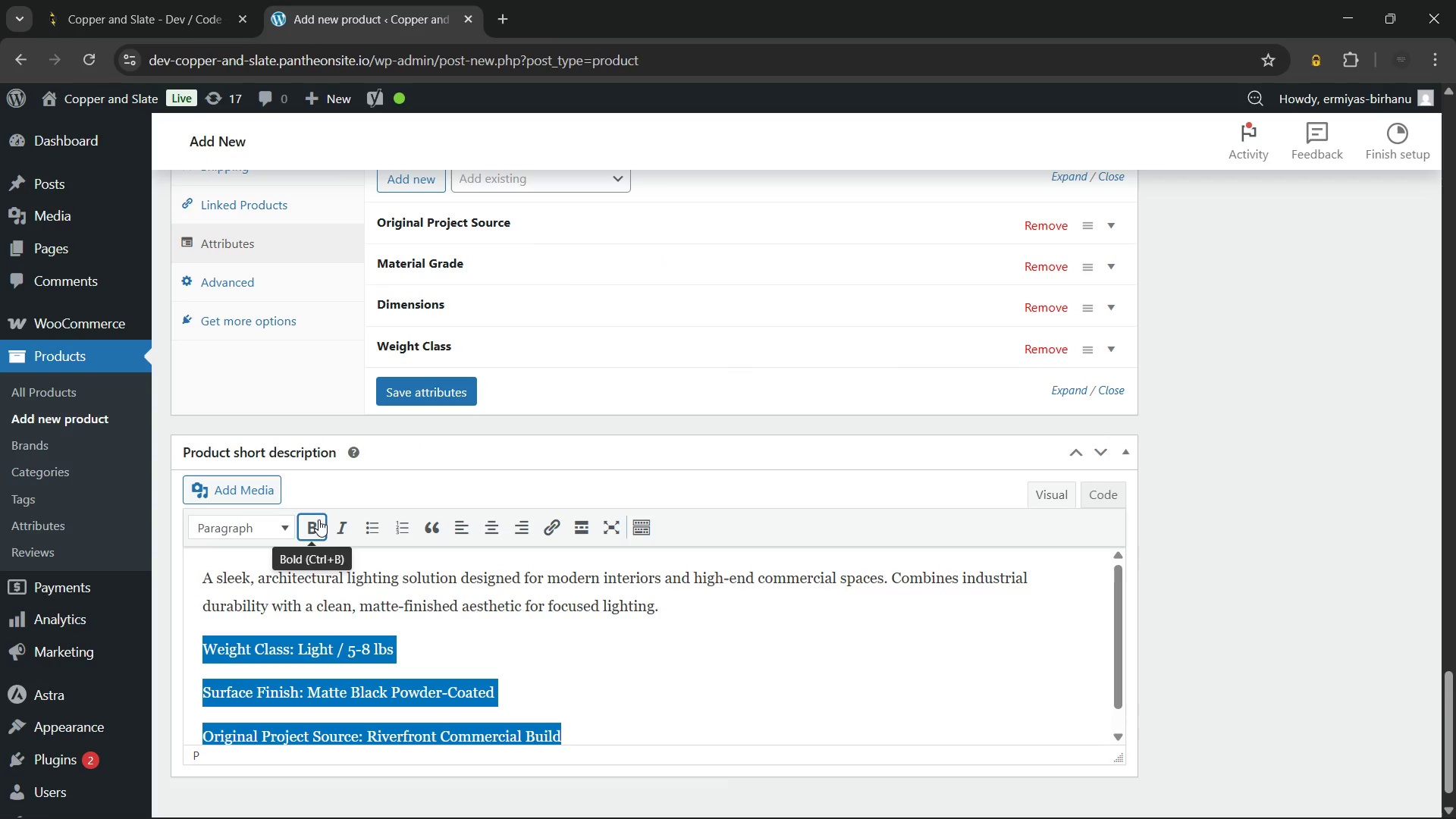 
left_click([318, 519])
 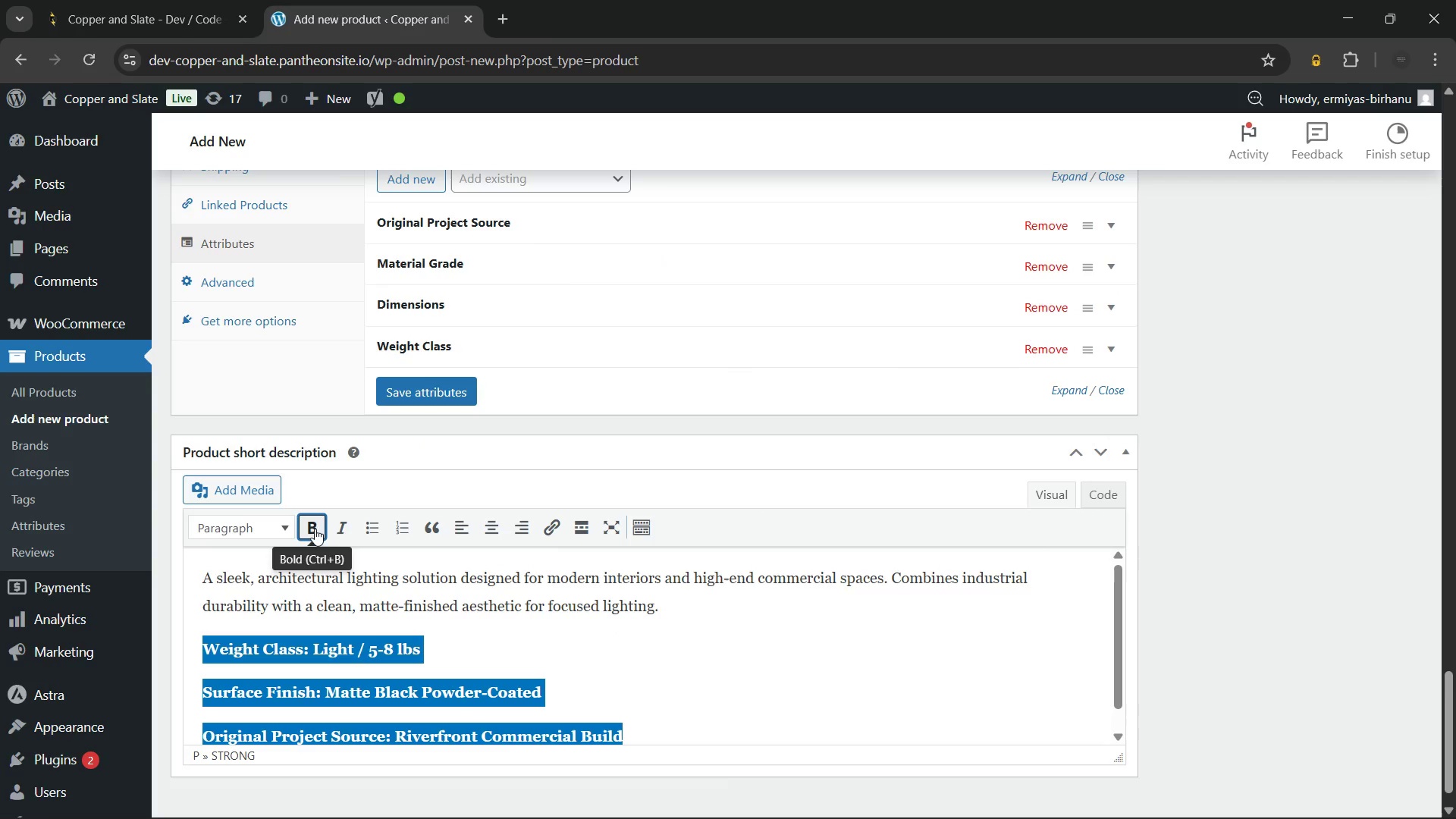 
left_click([314, 529])
 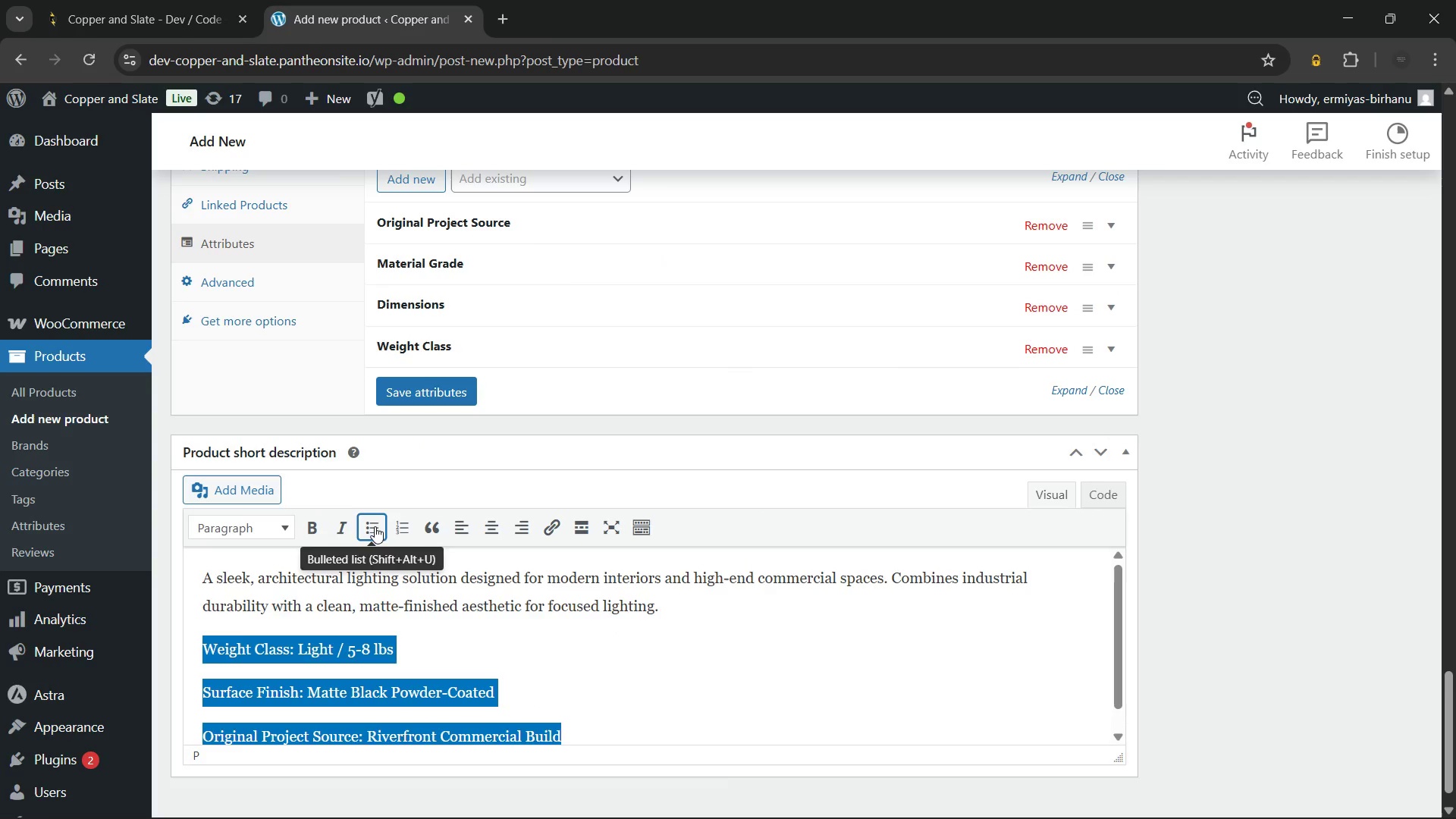 
left_click([375, 526])
 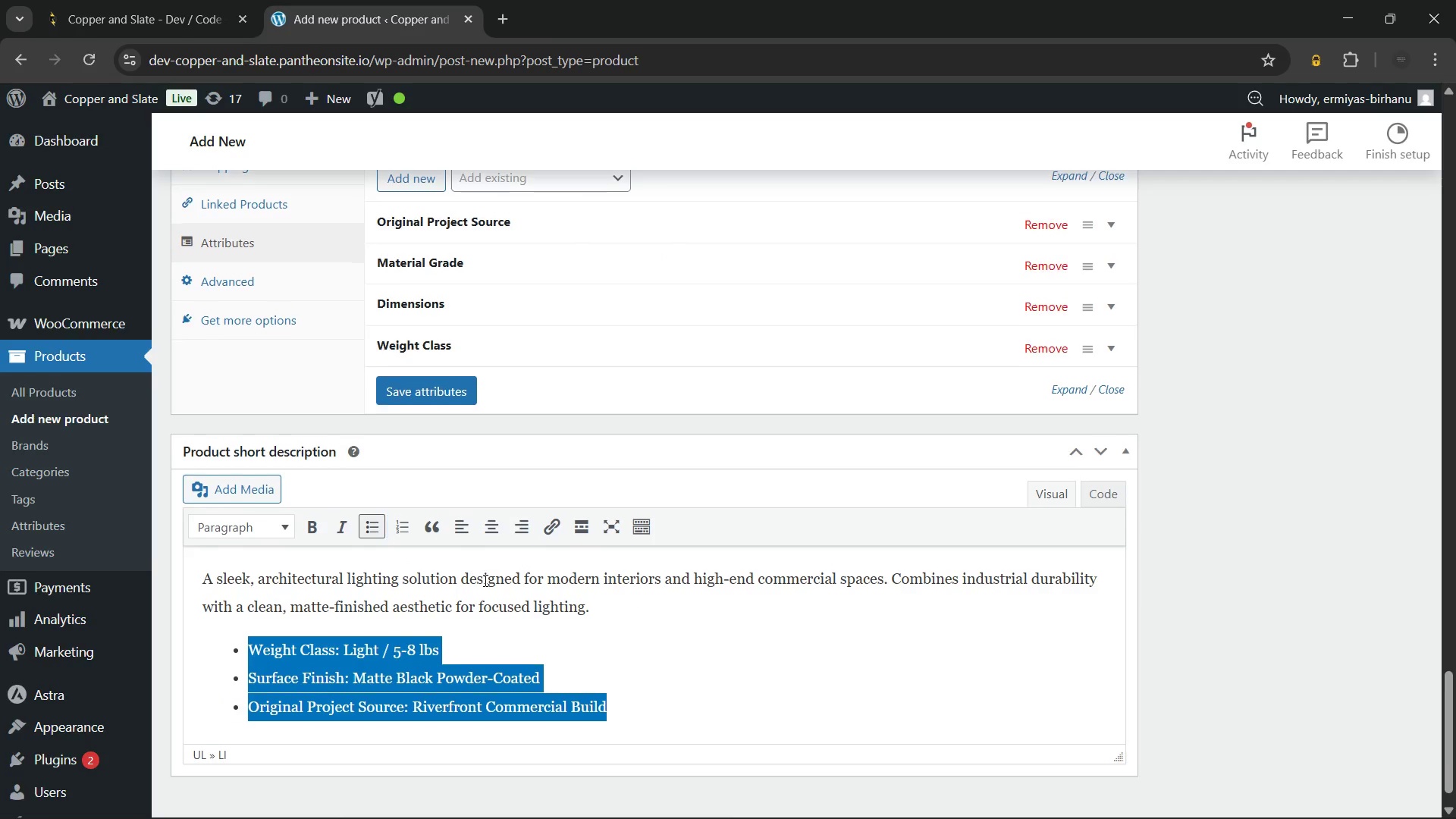 
scroll: coordinate [484, 580], scroll_direction: down, amount: 2.0
 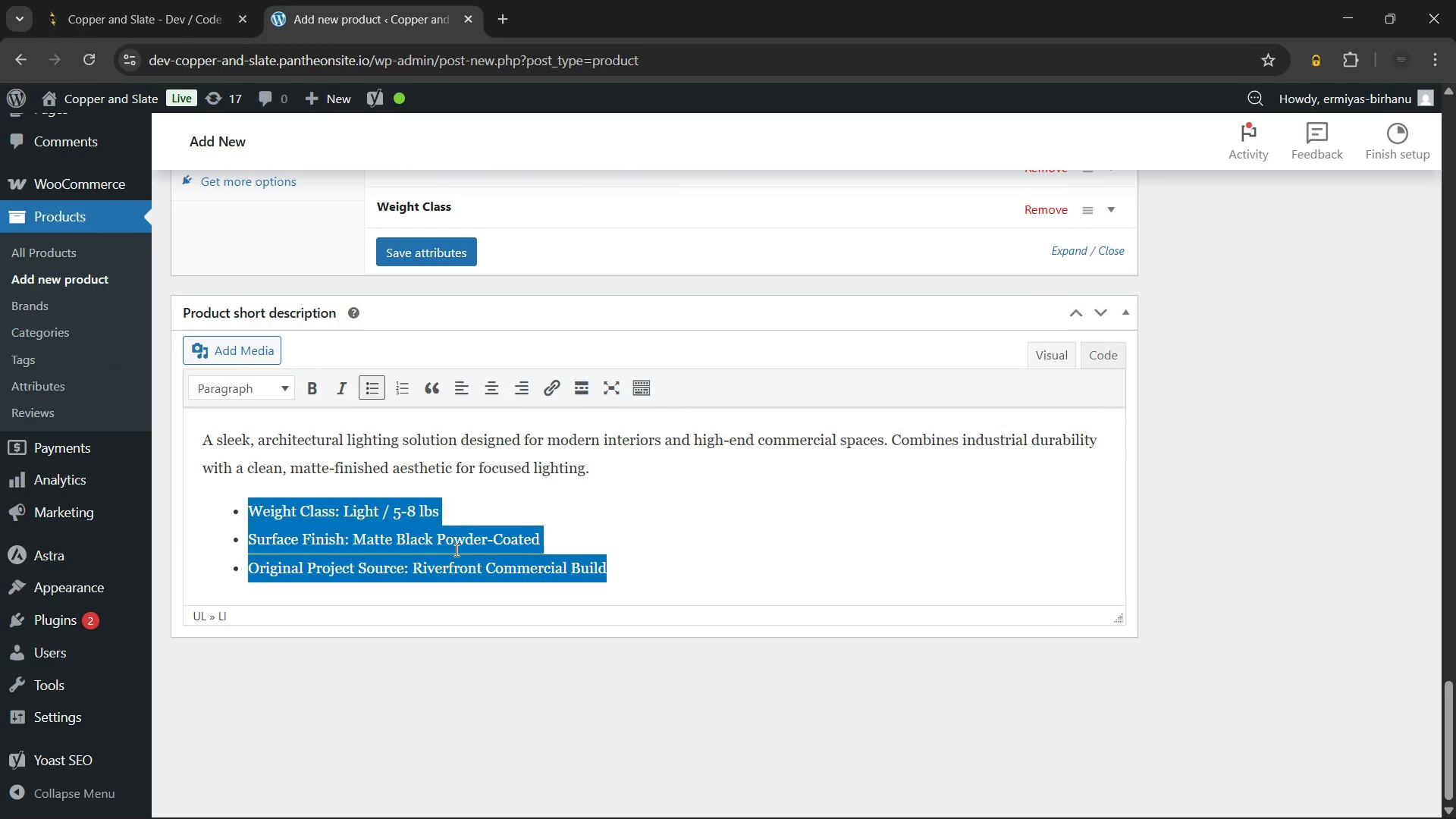 
left_click([453, 549])
 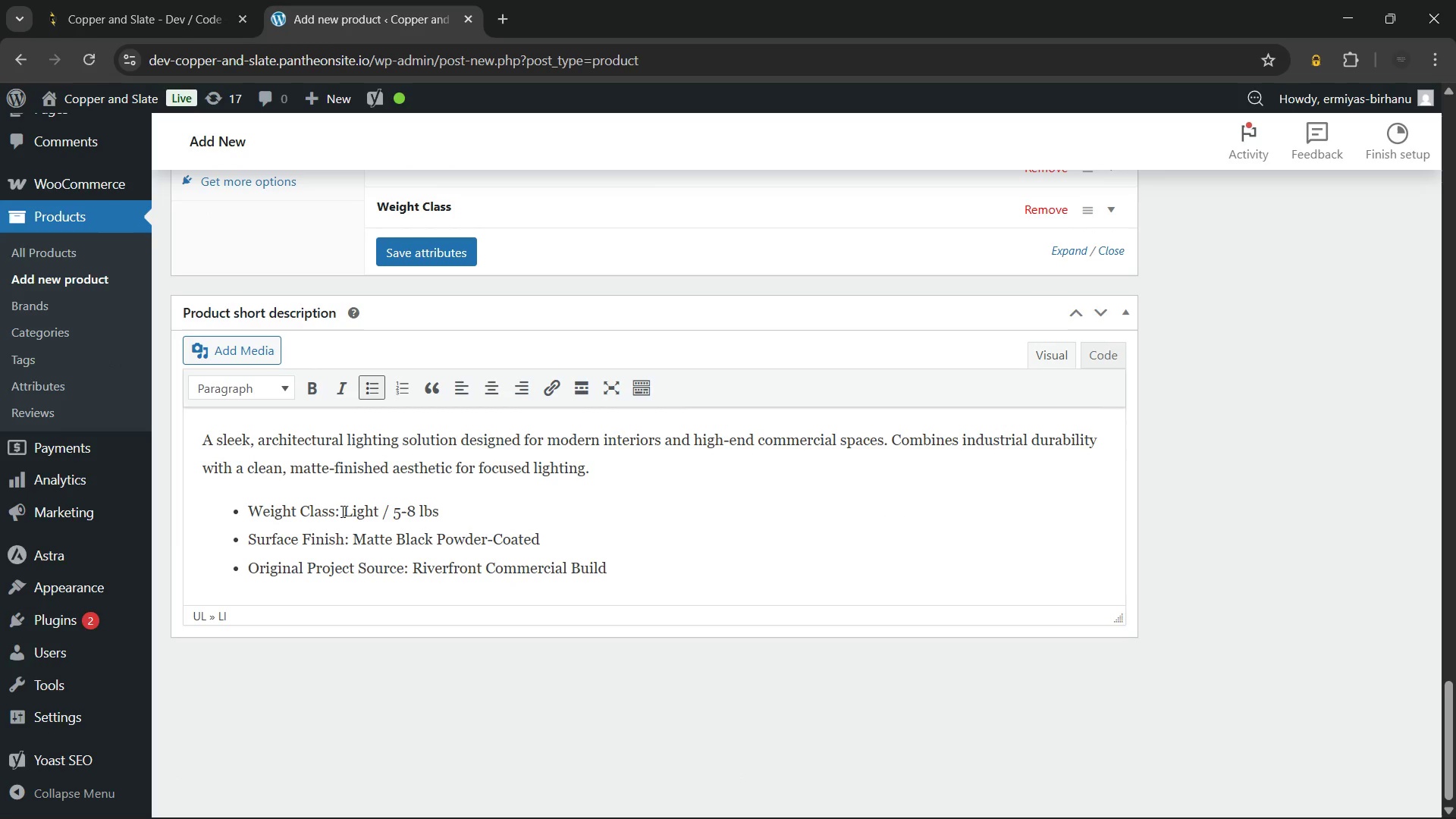 
left_click_drag(start_coordinate=[341, 511], to_coordinate=[212, 511])
 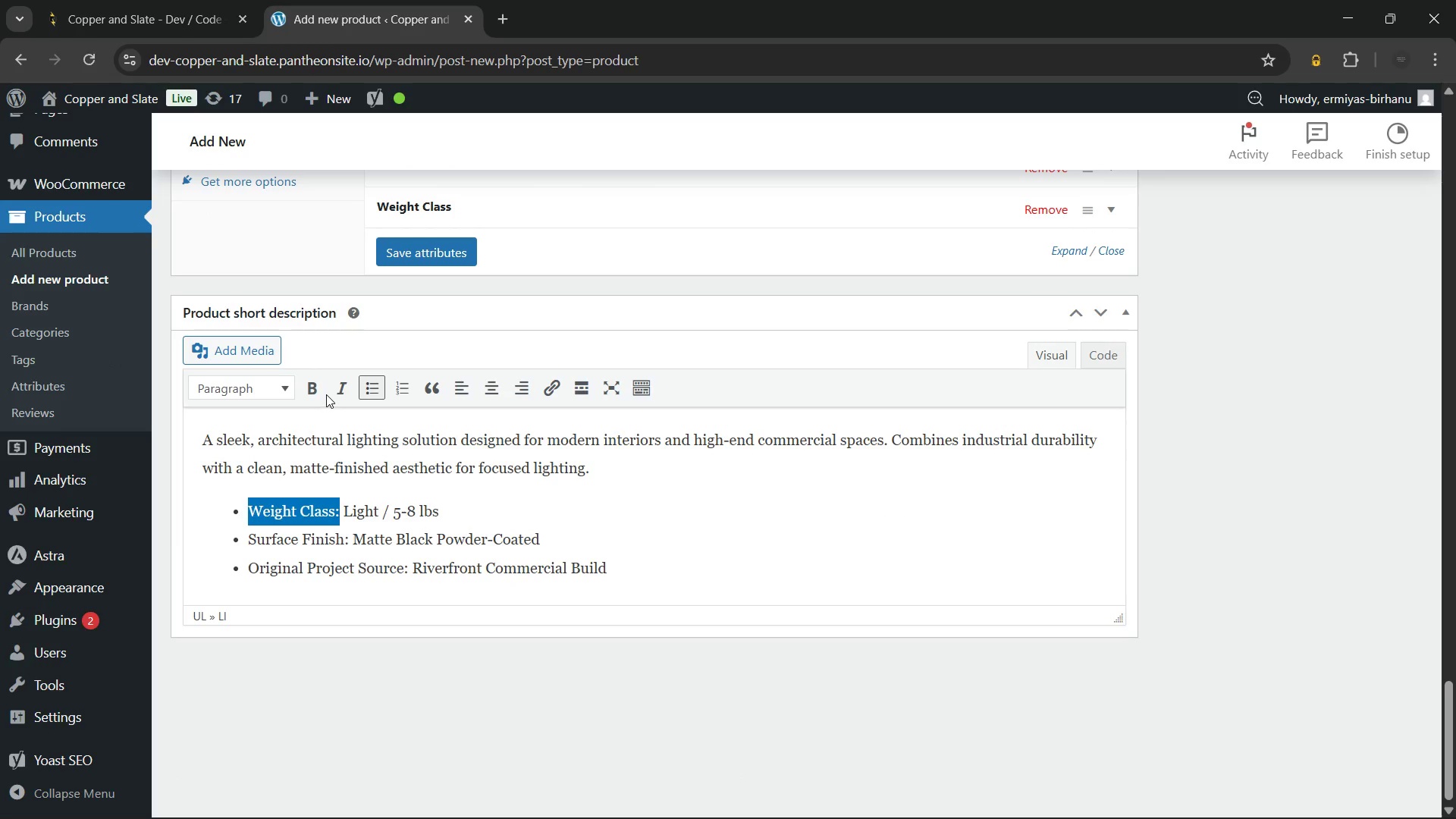 
left_click([326, 394])
 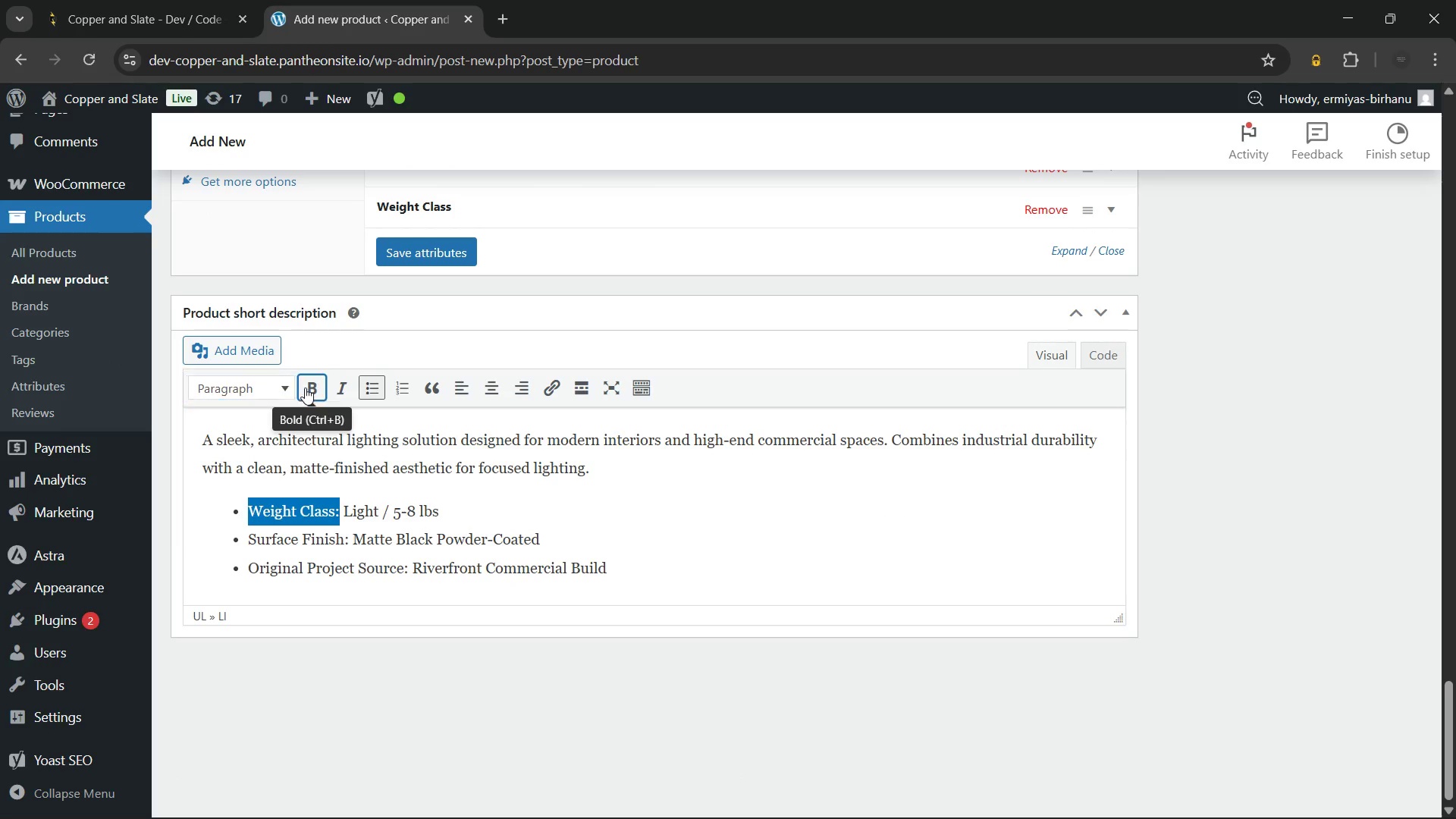 
left_click([305, 388])
 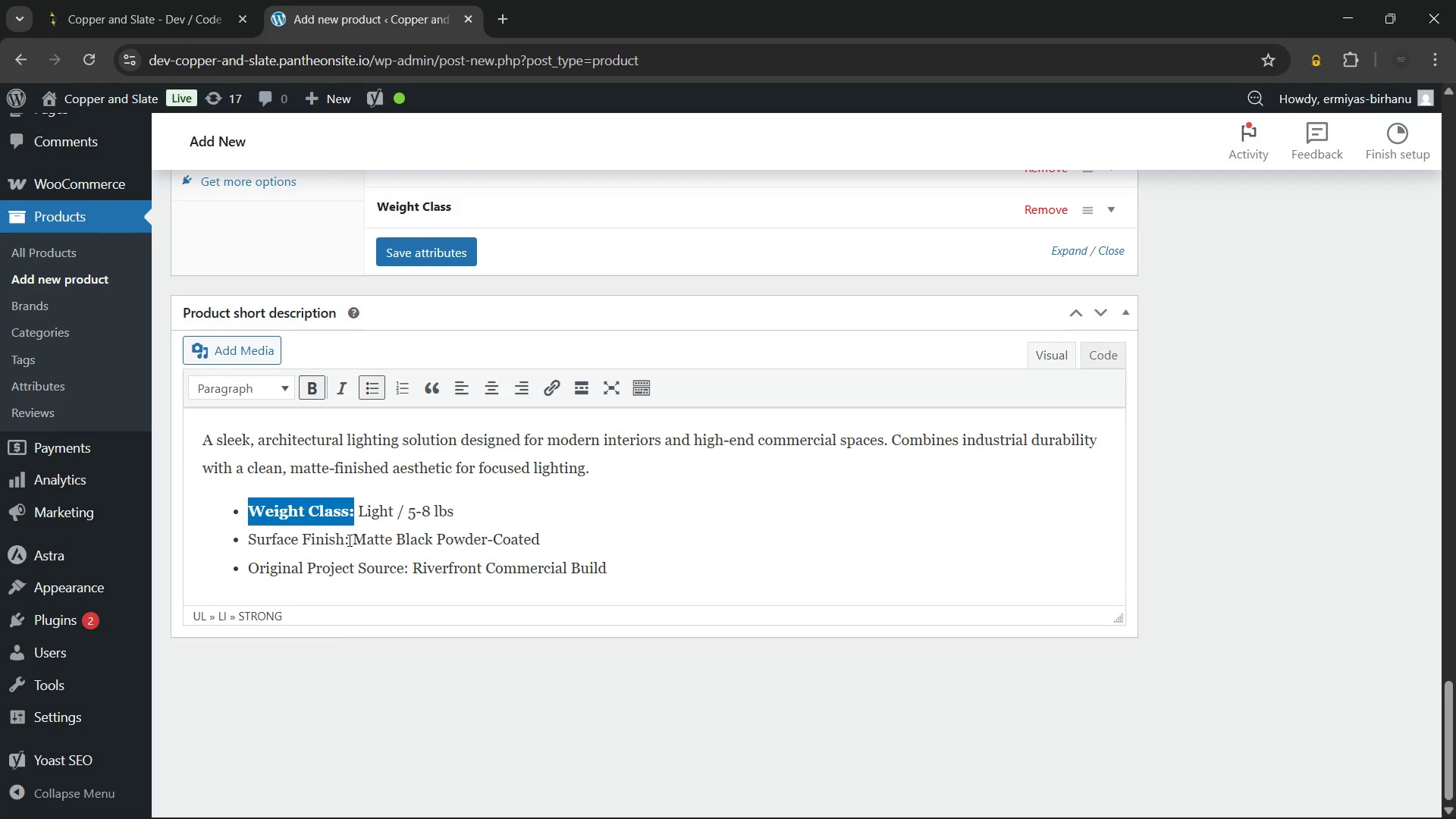 
left_click_drag(start_coordinate=[348, 540], to_coordinate=[201, 529])
 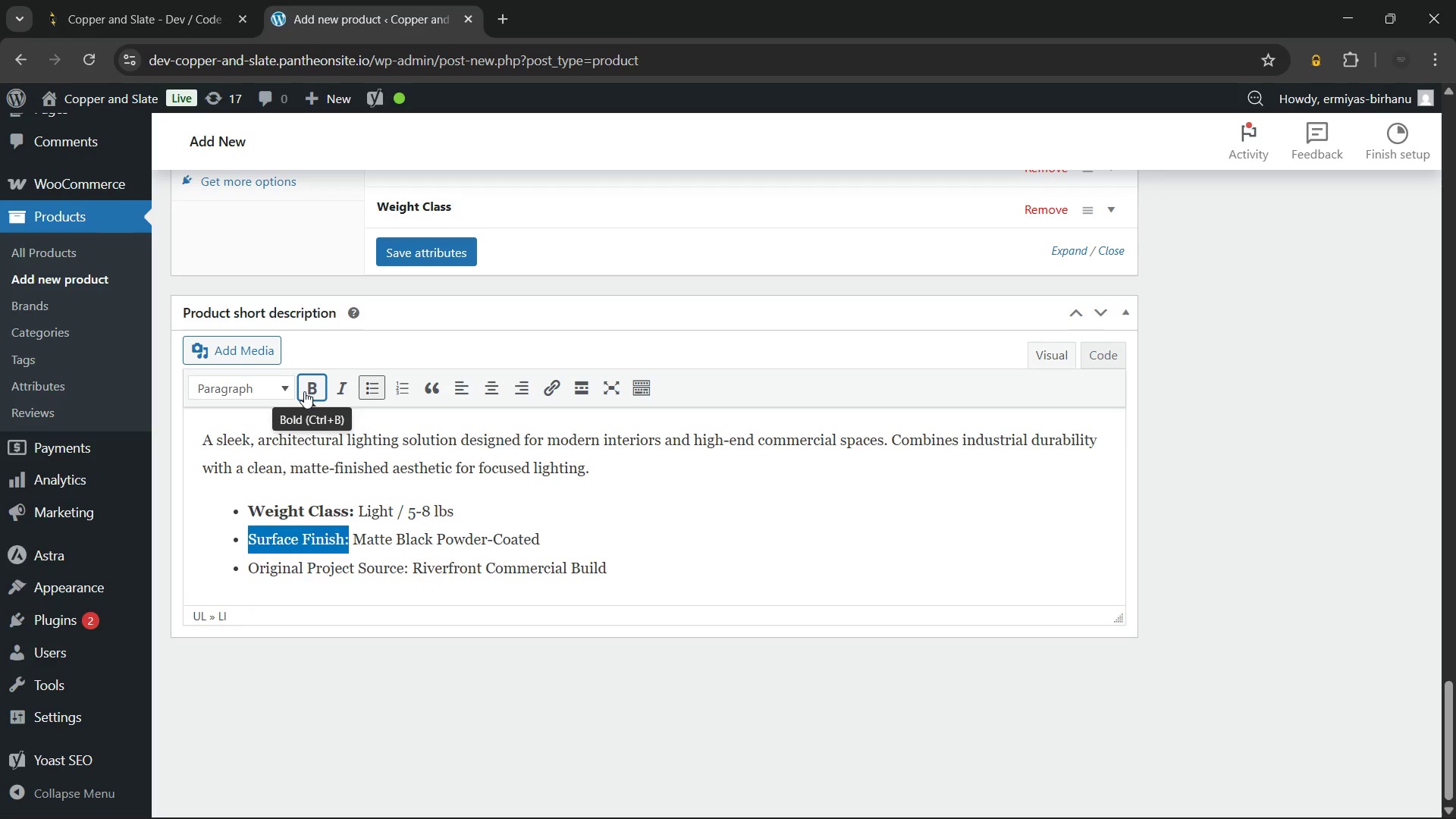 
left_click([304, 391])
 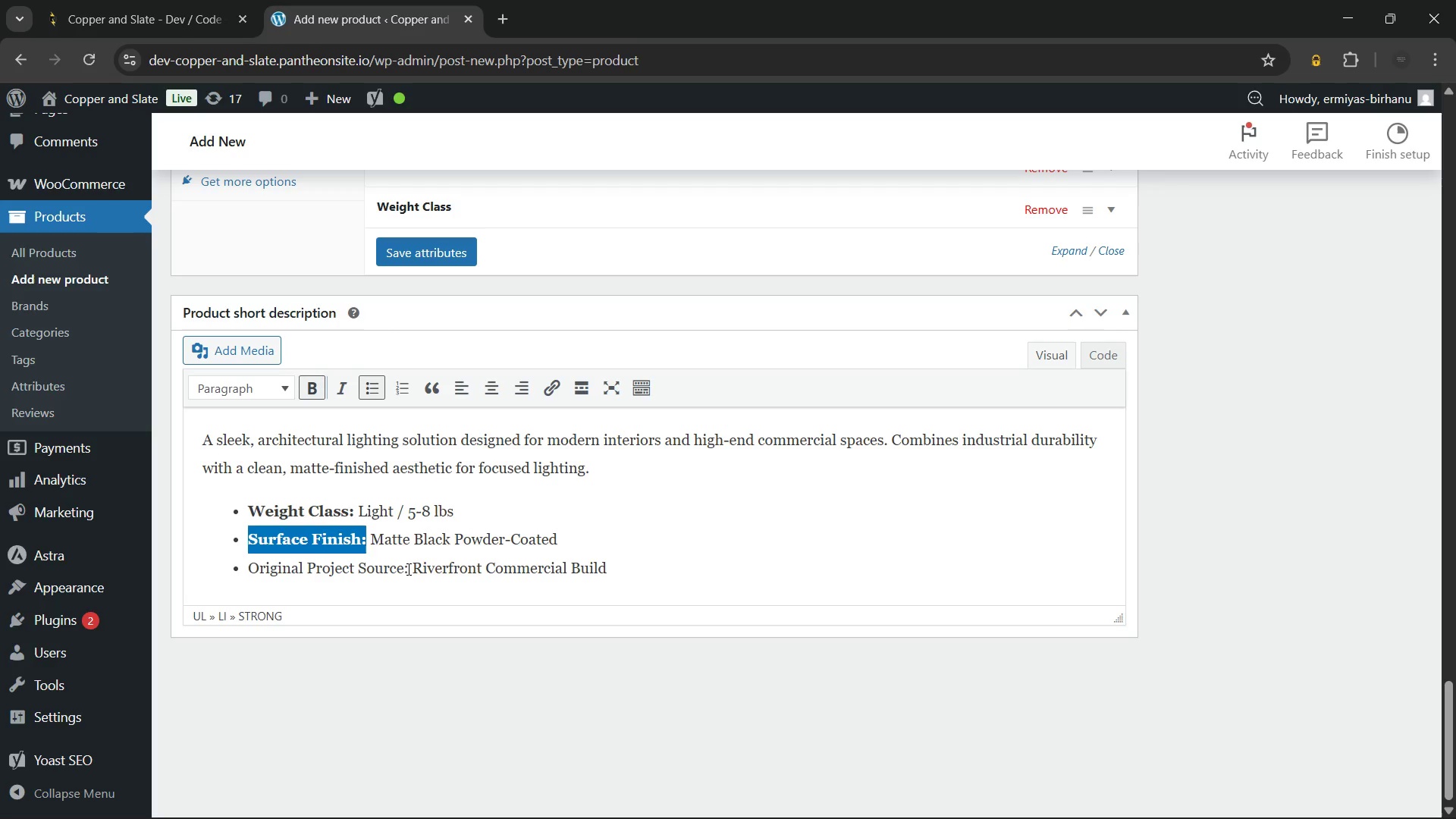 
left_click_drag(start_coordinate=[407, 569], to_coordinate=[247, 560])
 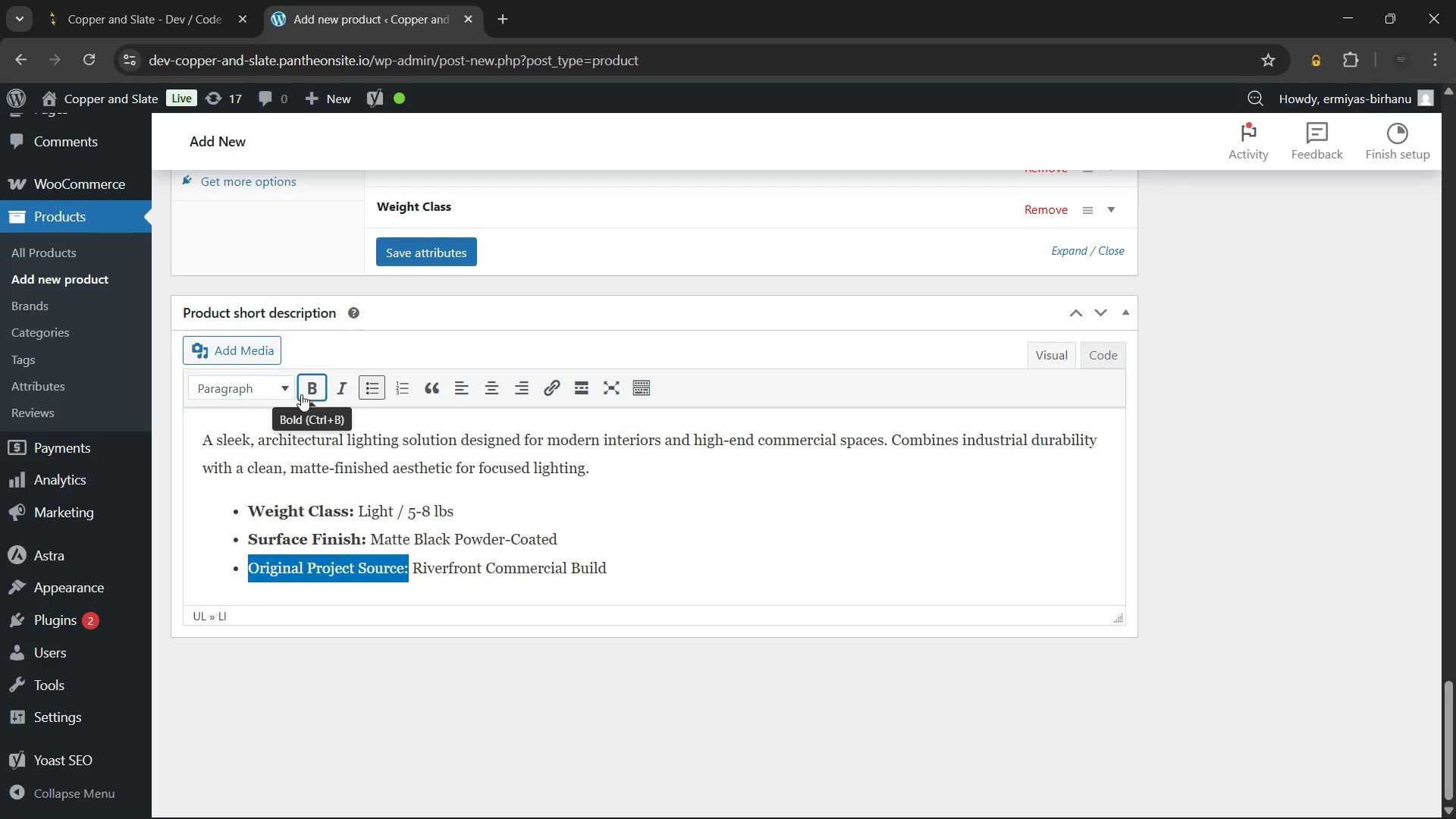 
left_click([302, 393])
 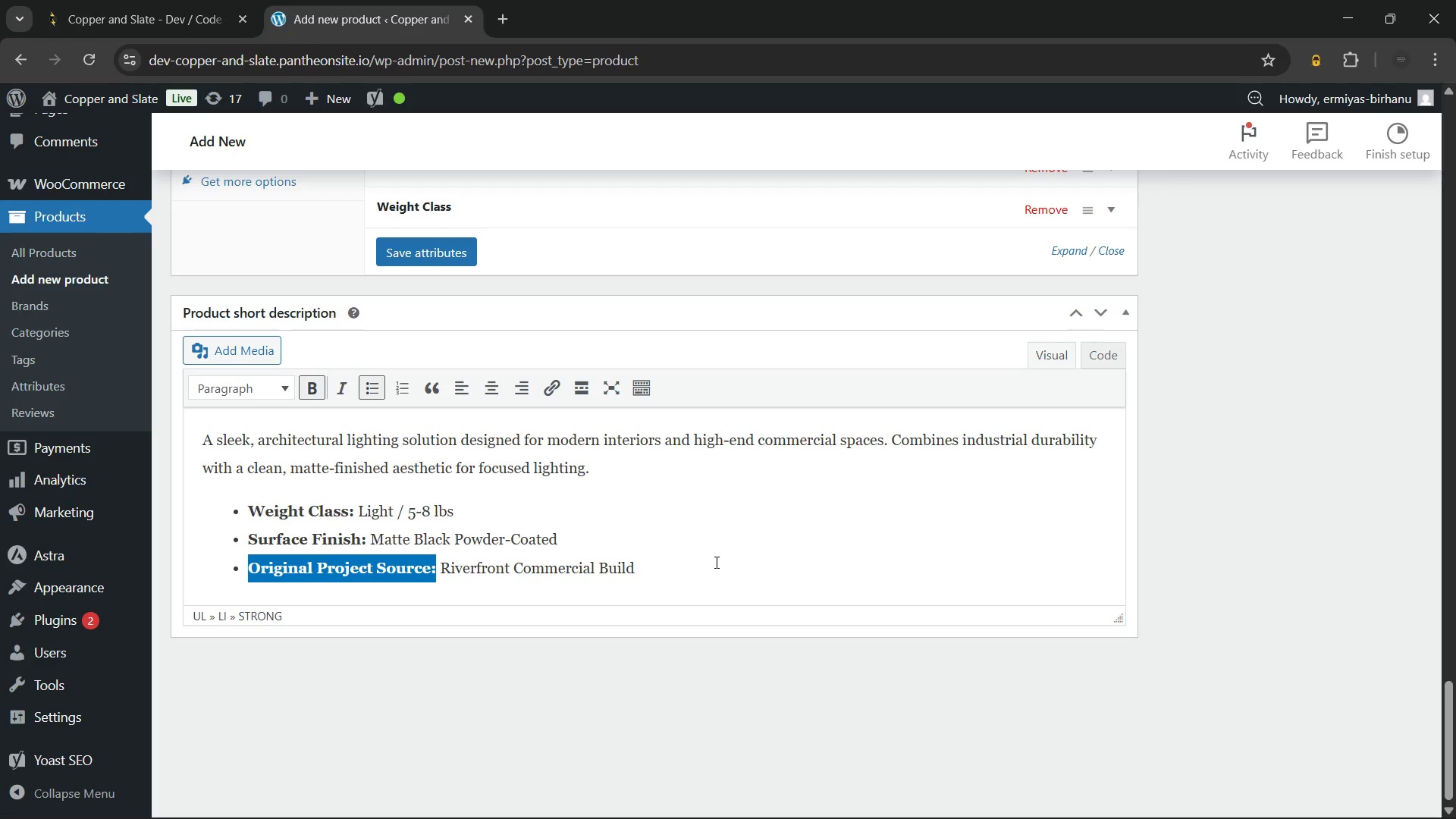 
left_click([717, 563])
 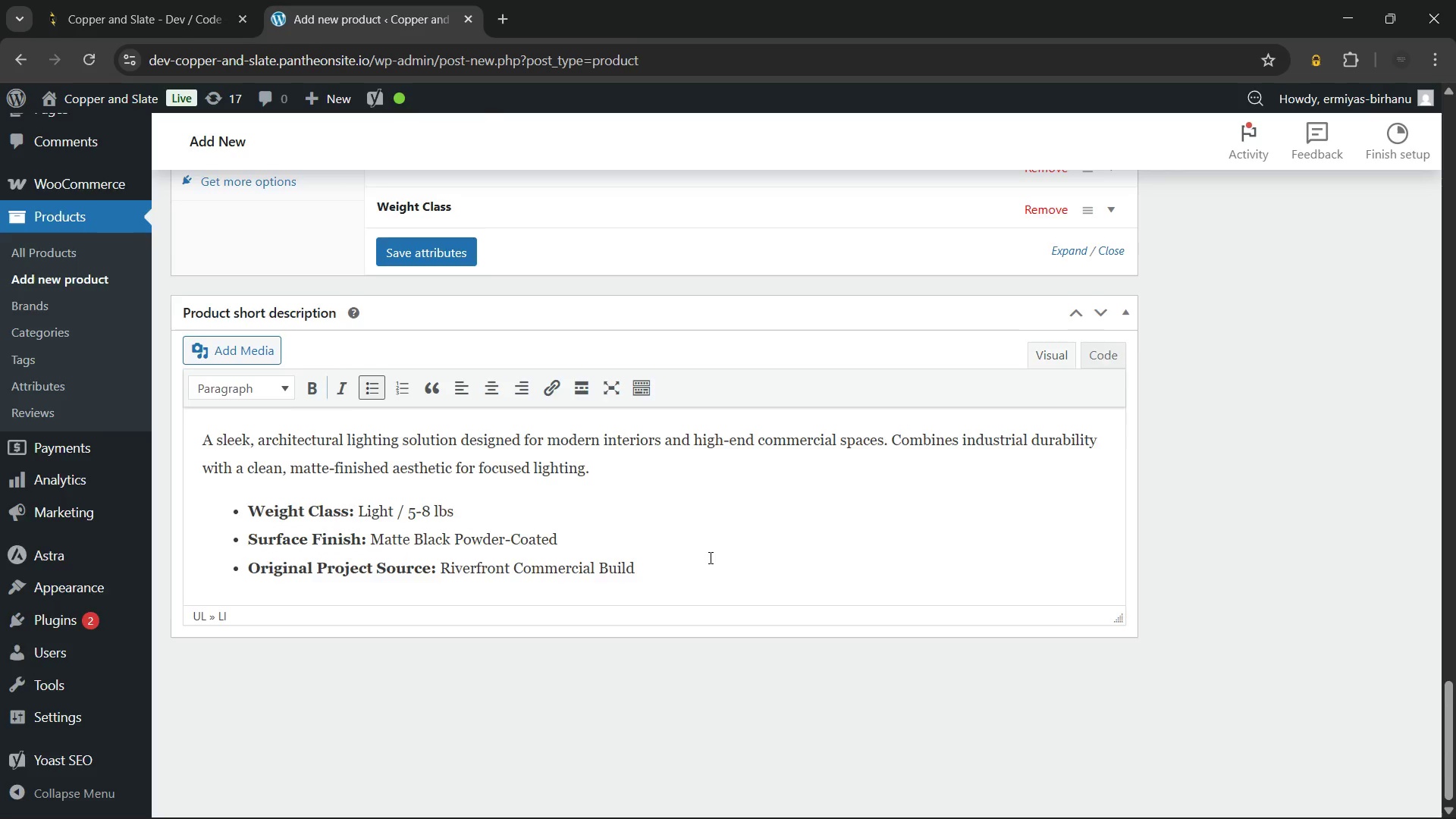 
scroll: coordinate [709, 557], scroll_direction: up, amount: 5.0
 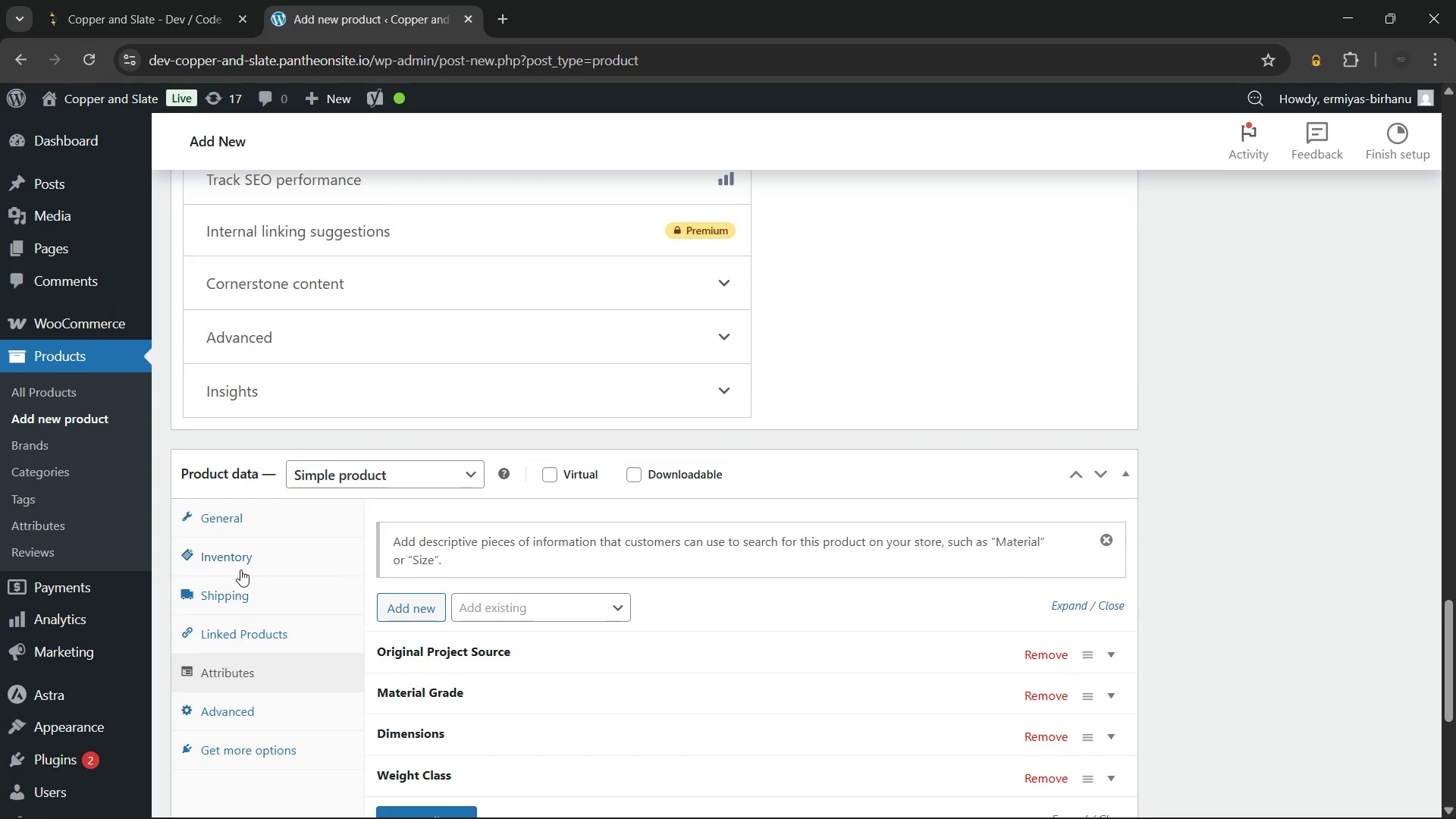 
left_click([246, 566])
 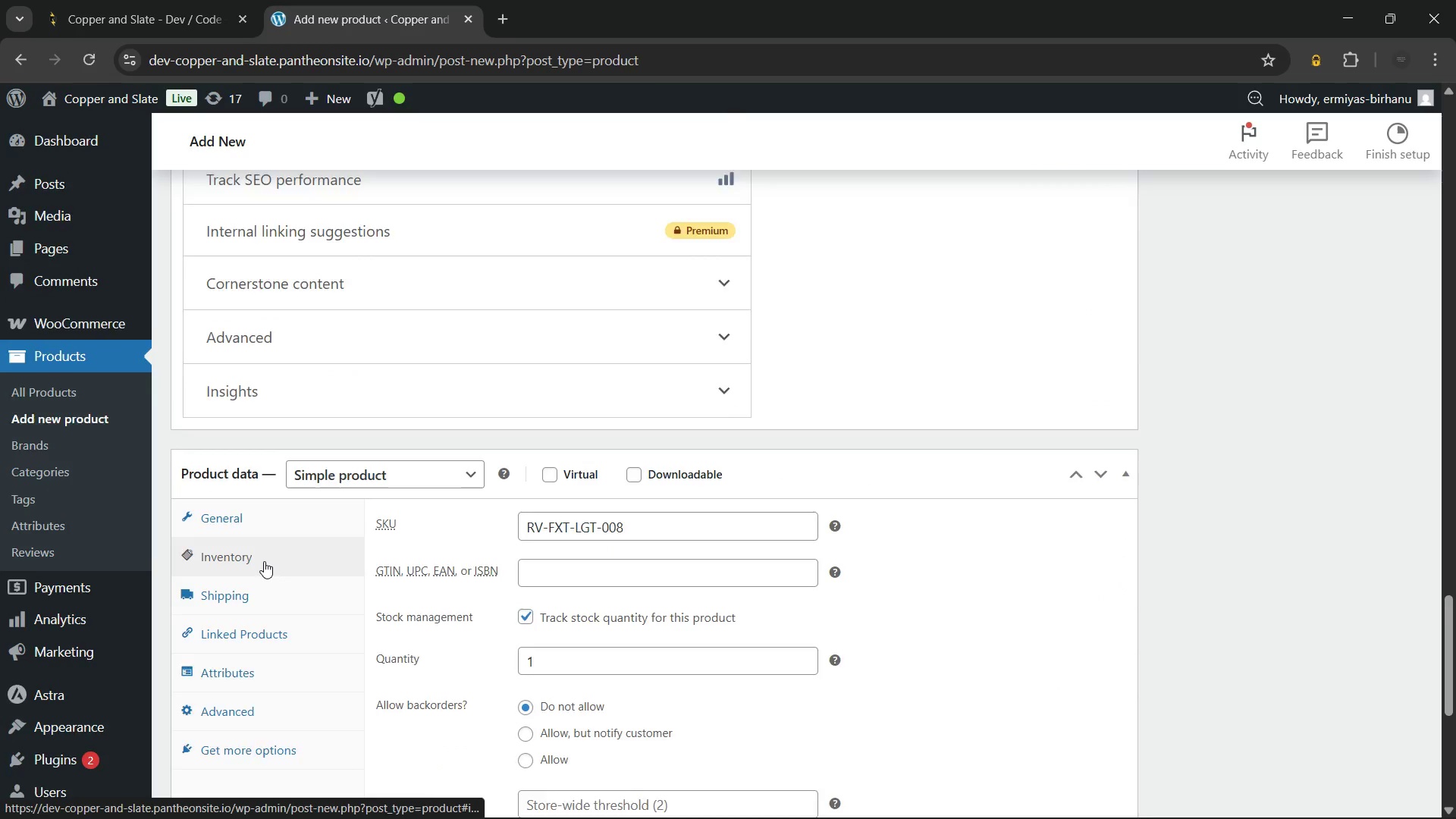 
scroll: coordinate [264, 561], scroll_direction: down, amount: 1.0
 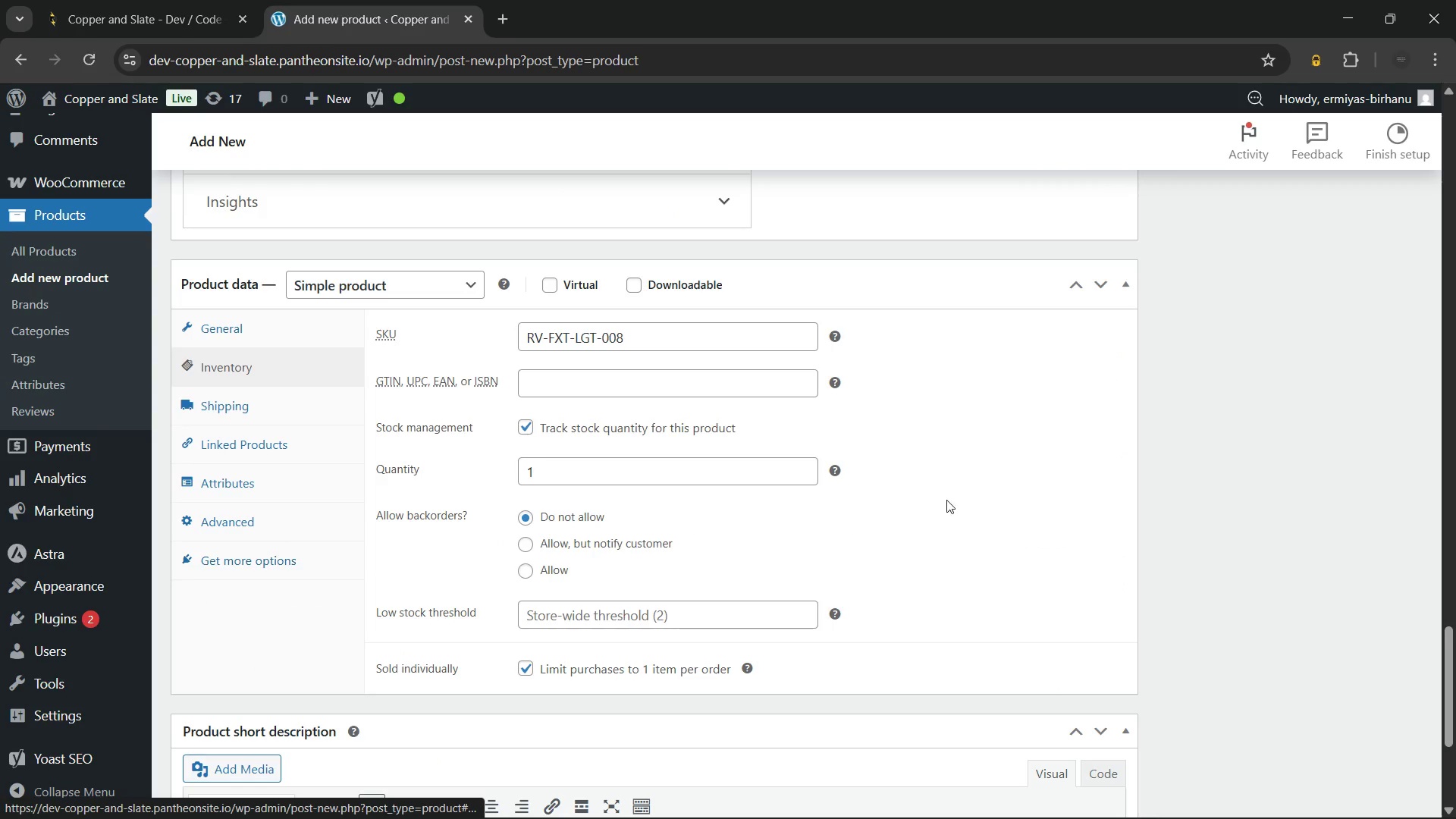 
scroll: coordinate [946, 500], scroll_direction: up, amount: 38.0
 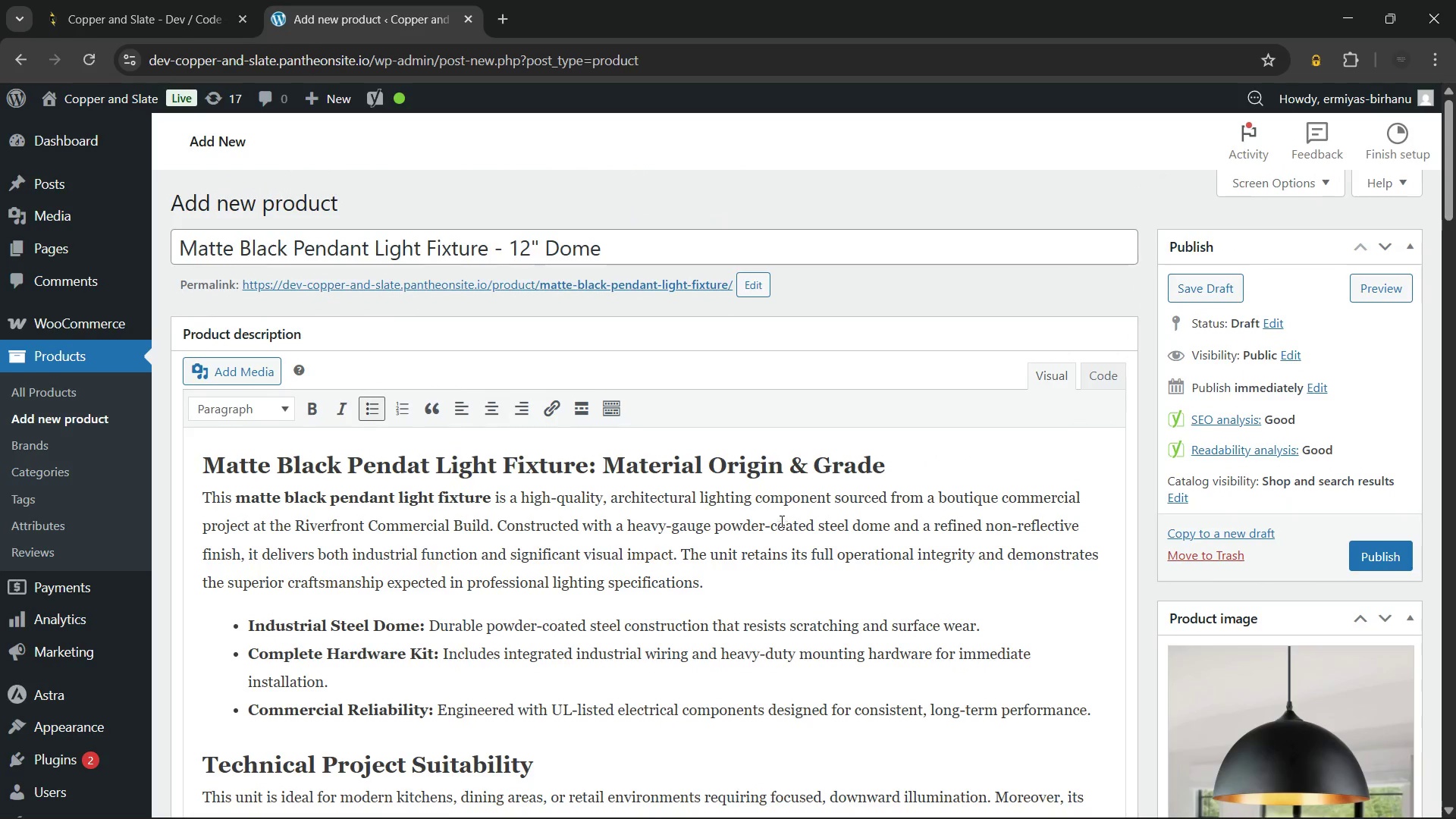 
scroll: coordinate [779, 519], scroll_direction: down, amount: 1.0
 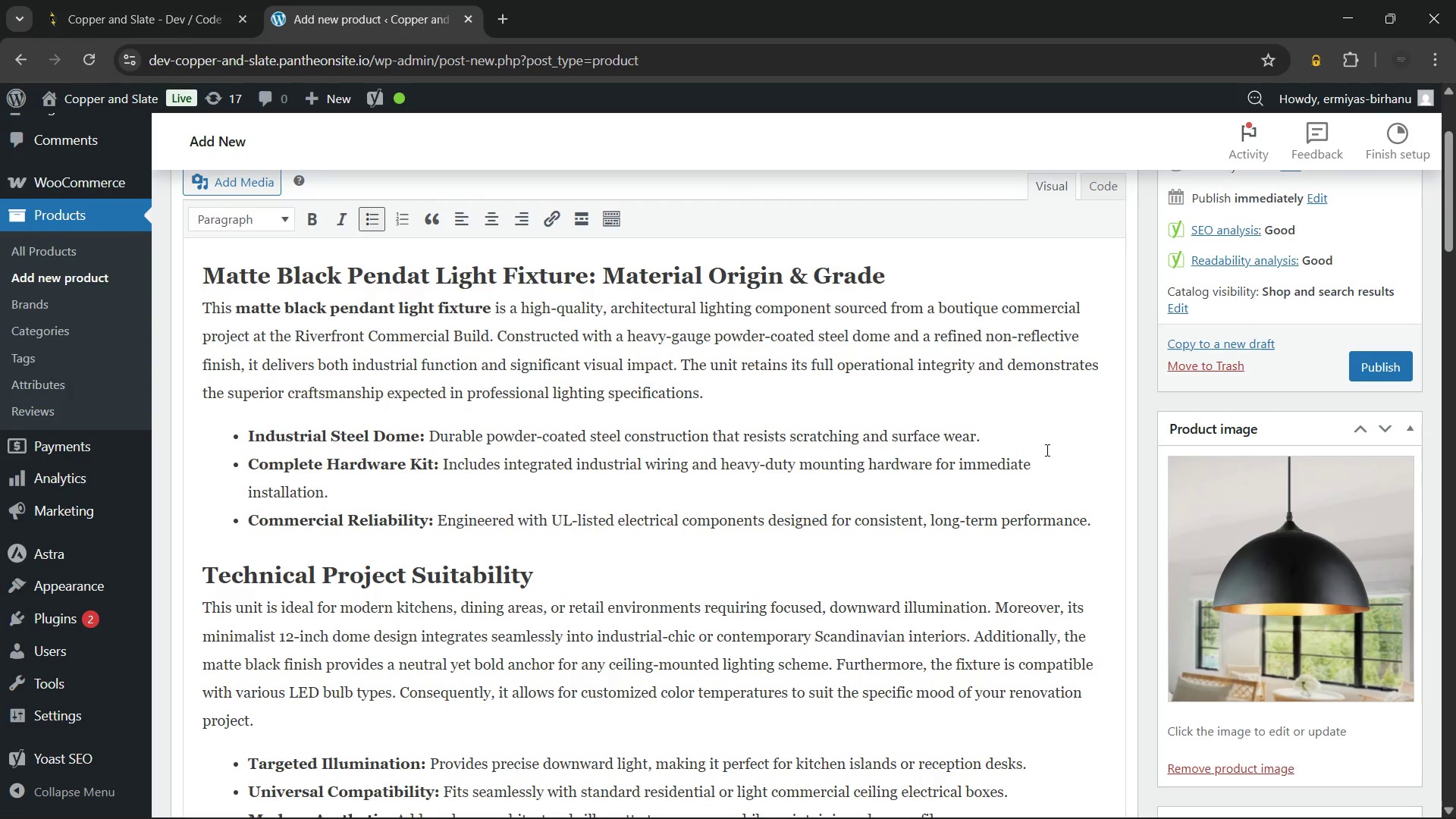 
left_click([1266, 566])
 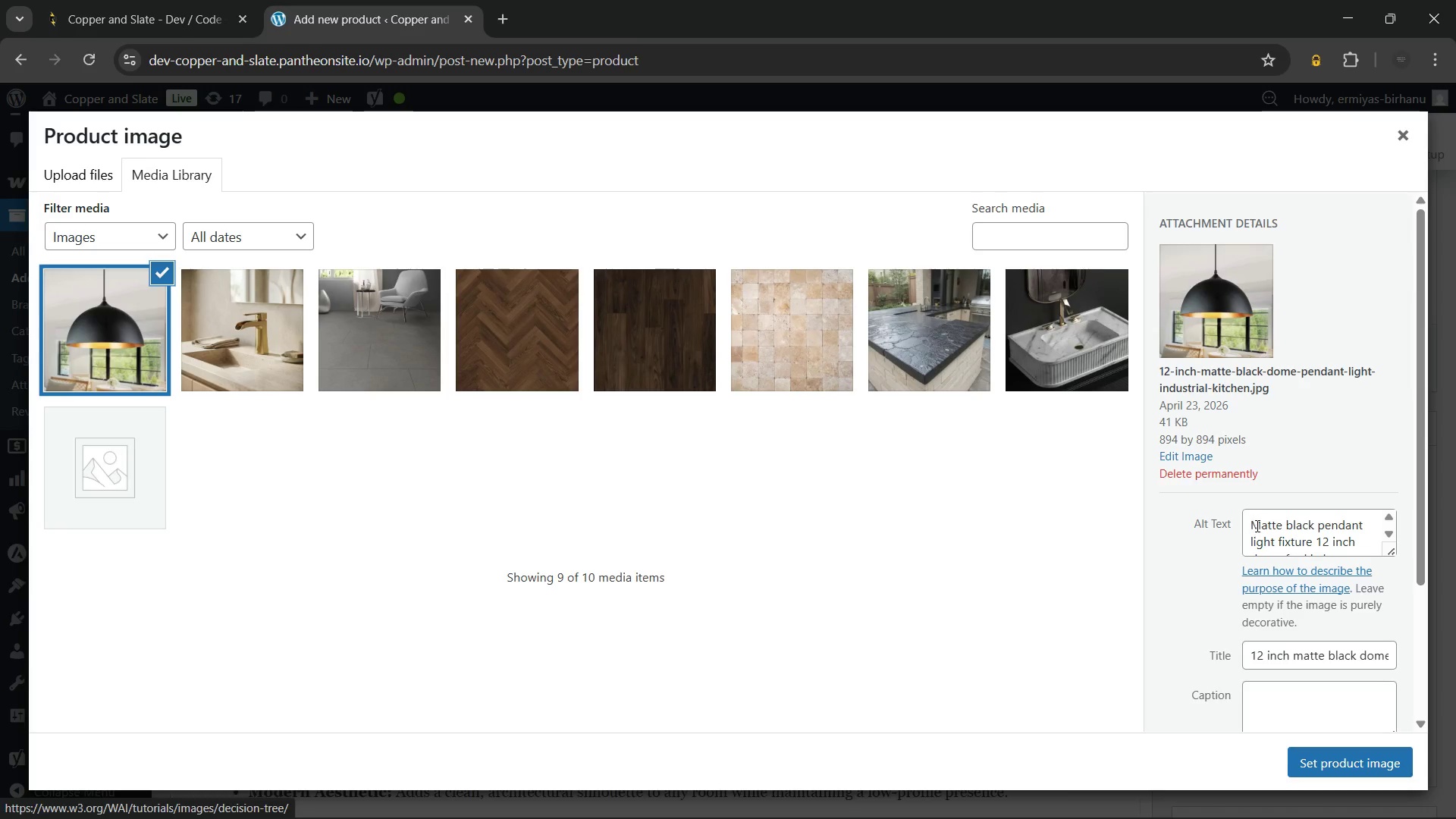 
scroll: coordinate [1256, 526], scroll_direction: down, amount: 3.0
 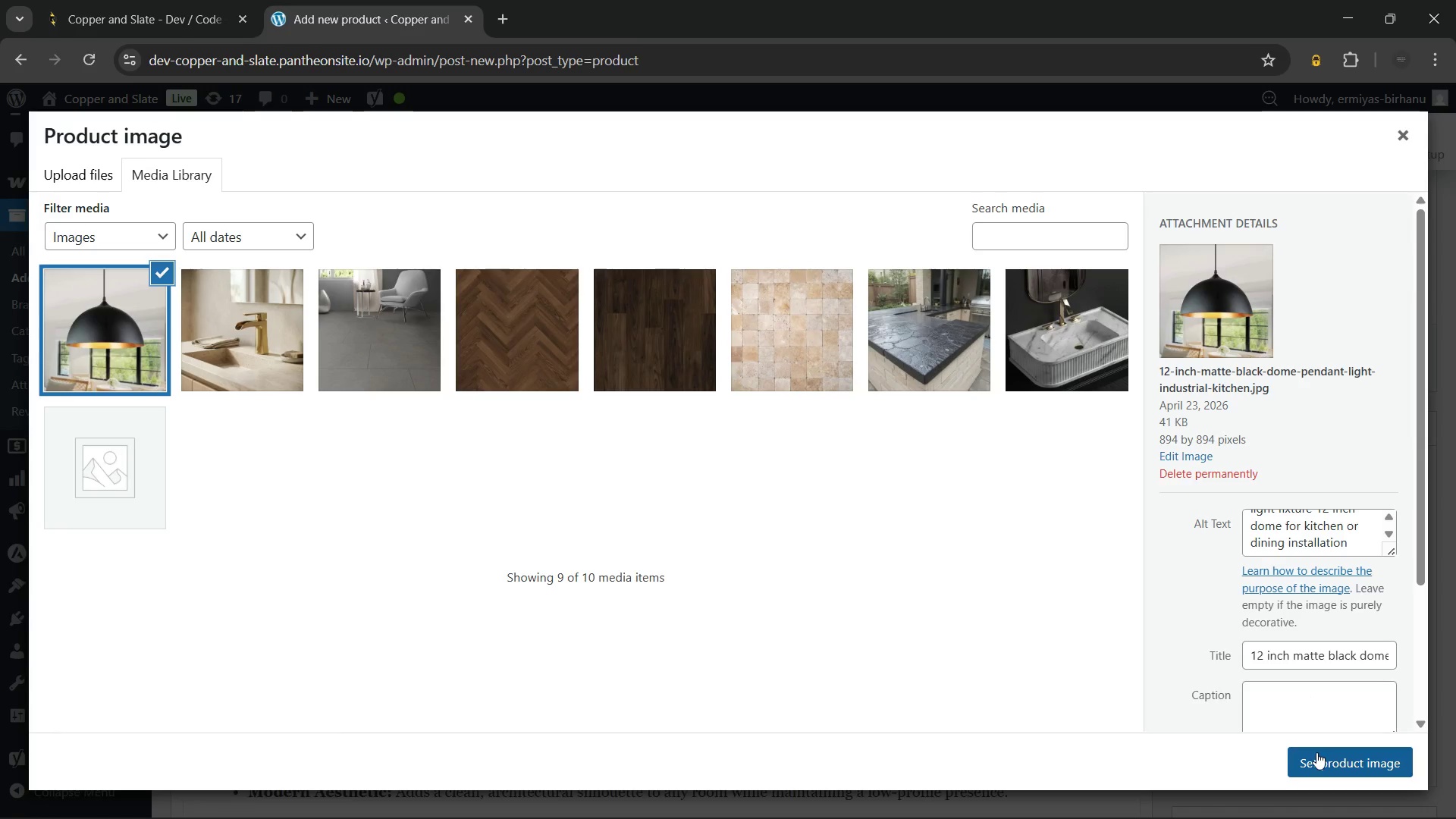 
left_click([1316, 752])
 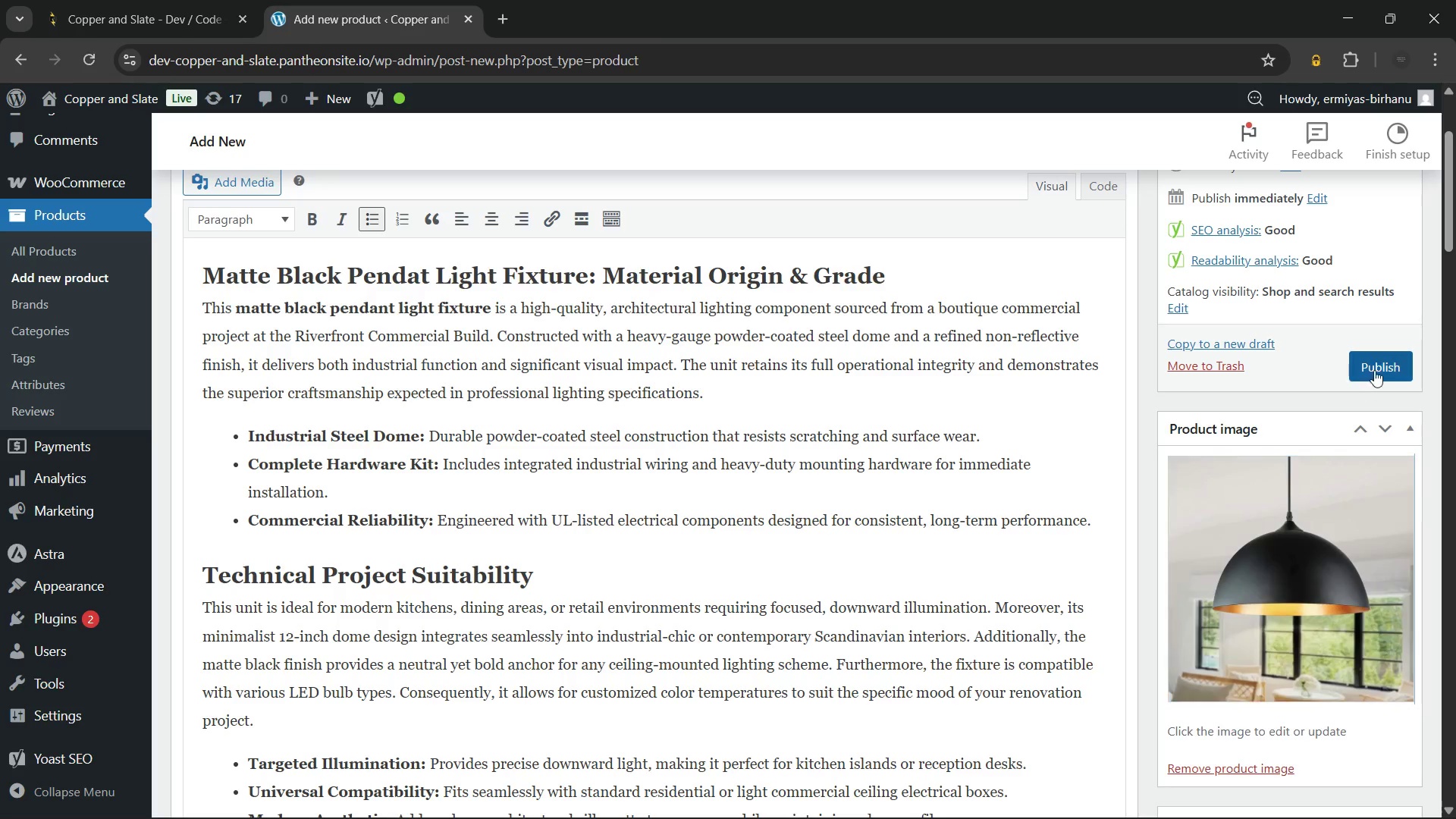 
left_click([1374, 360])
 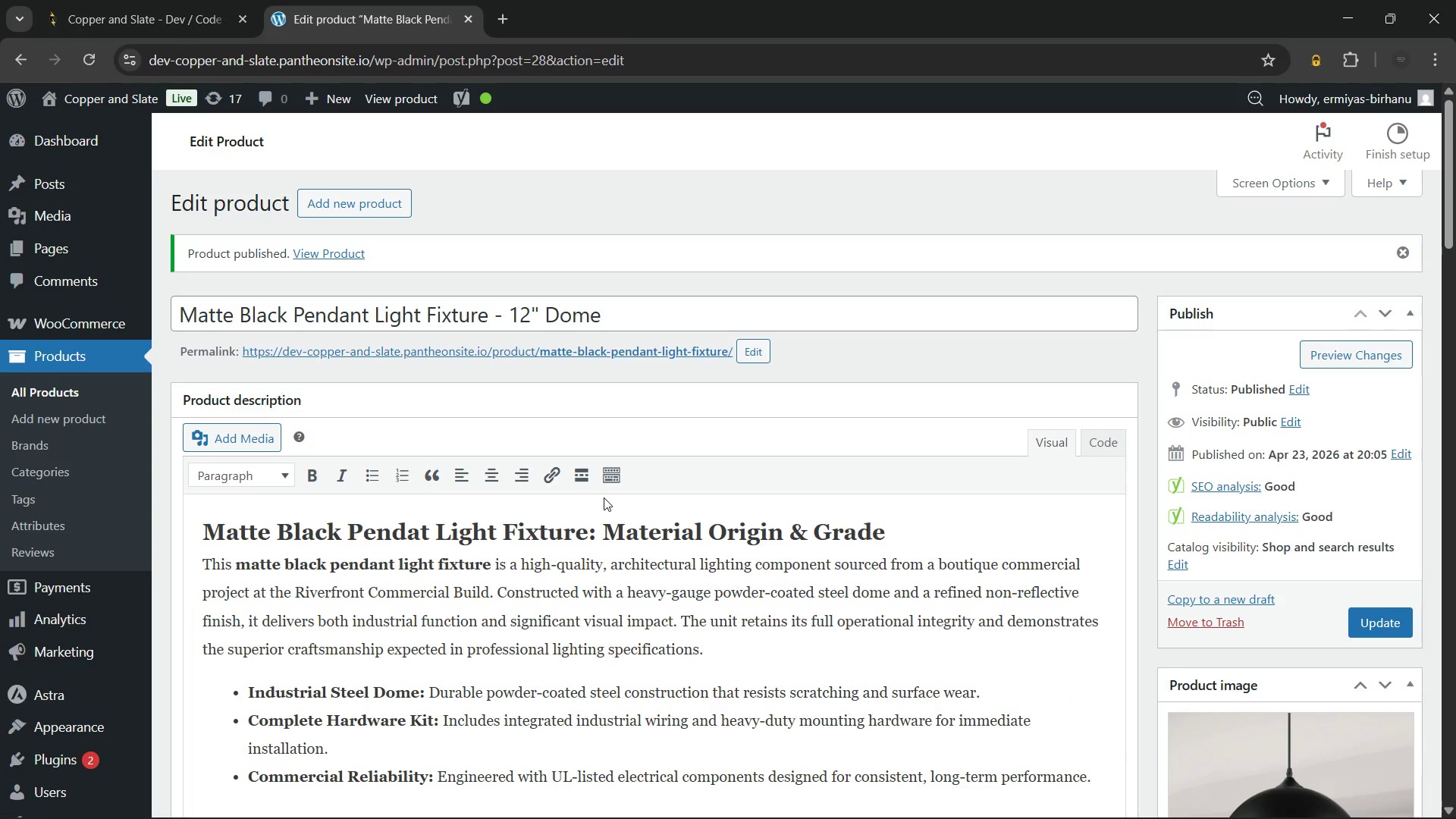 
wait(81.16)
 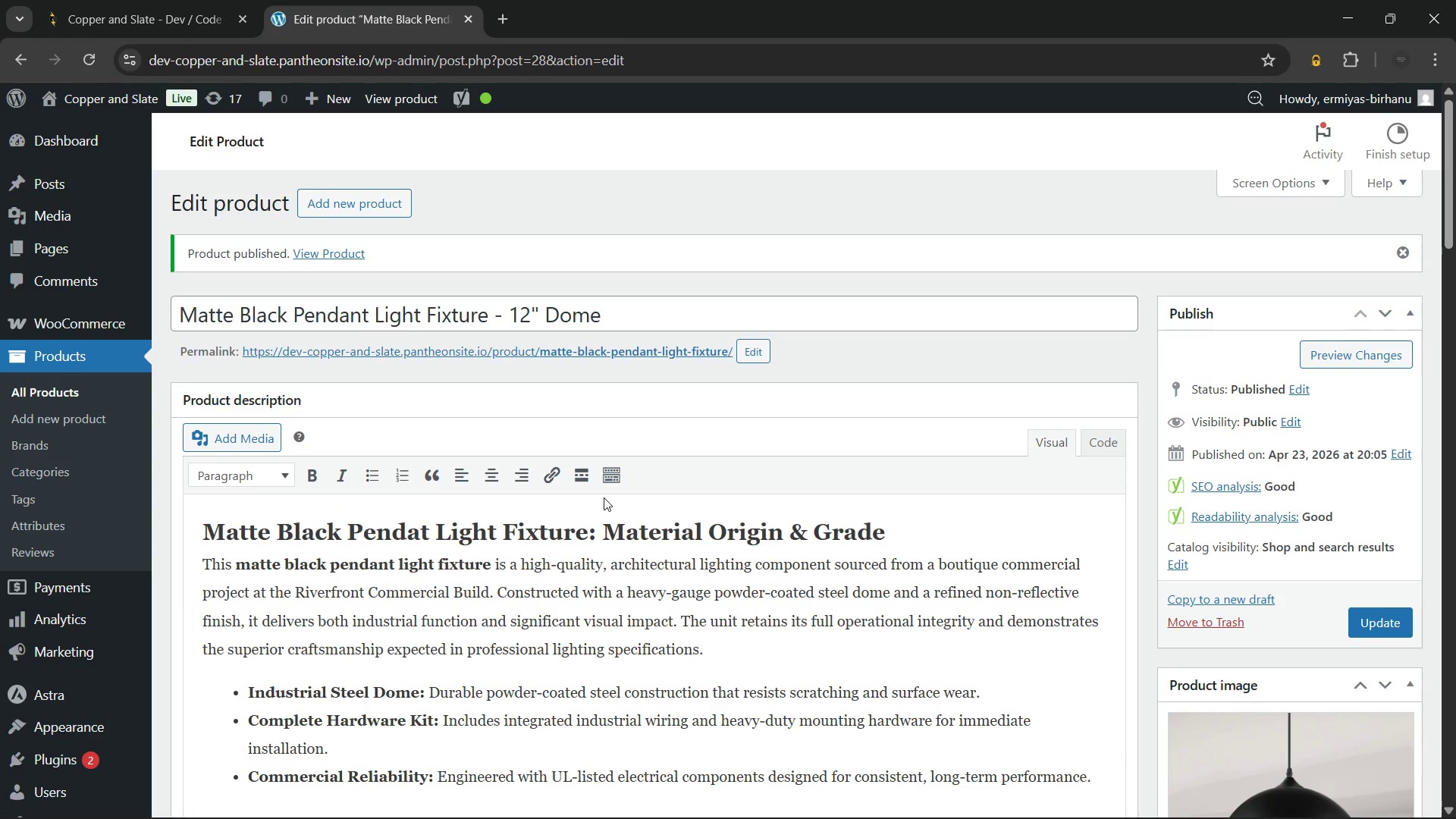 
key(Control+ControlLeft)
 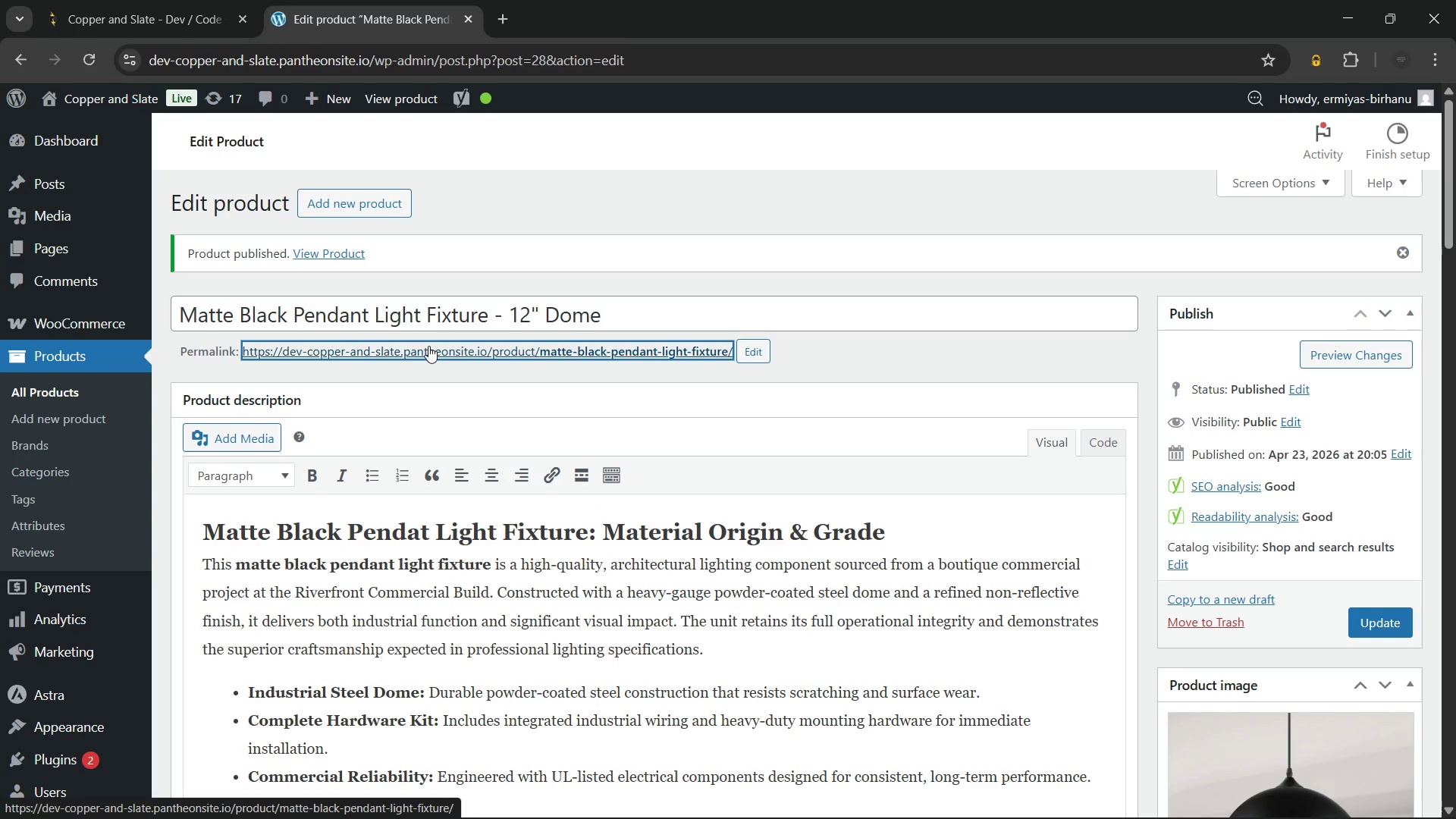 
left_click([428, 346])
 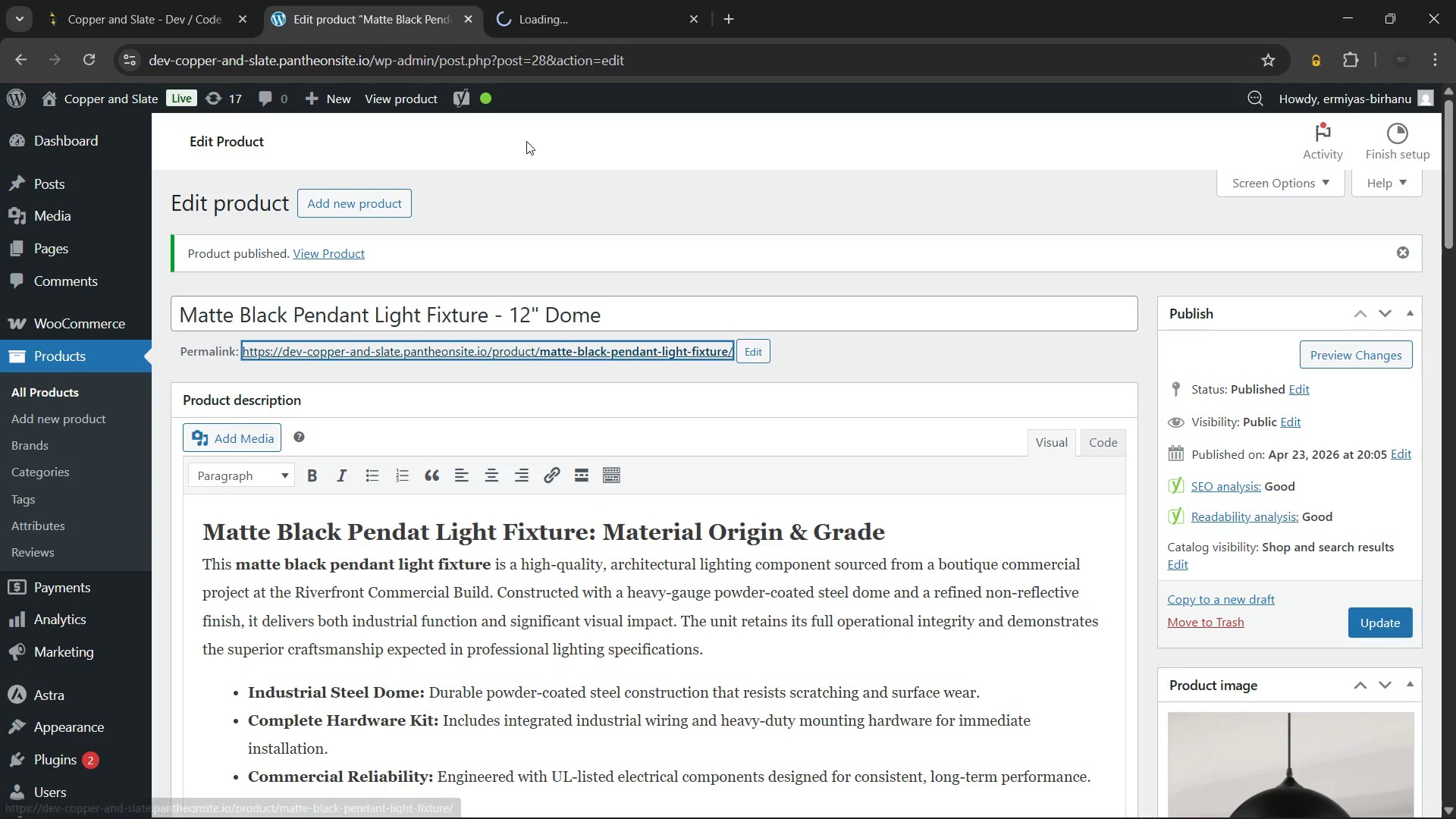 
left_click([526, 141])
 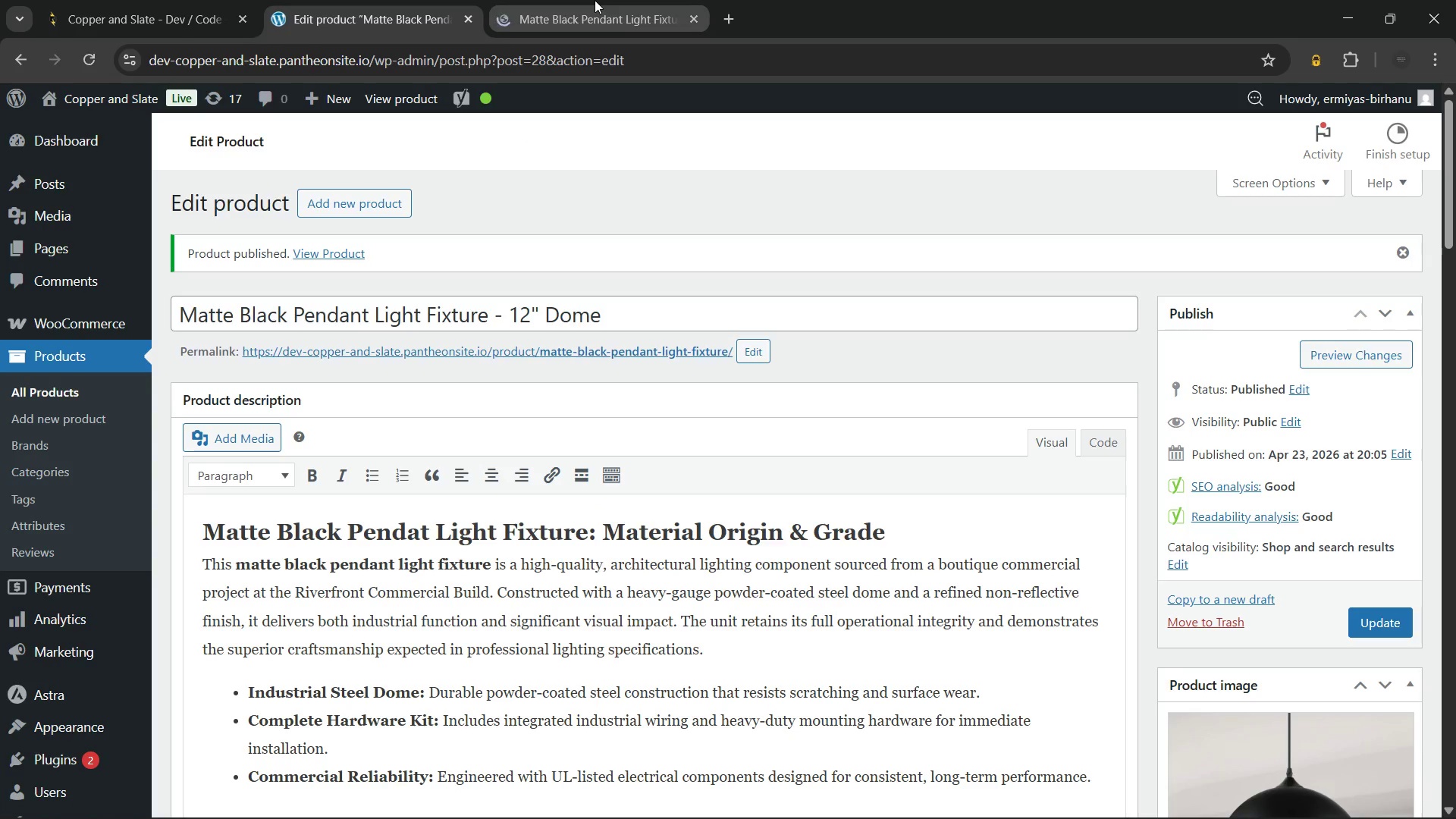 
left_click([595, 0])
 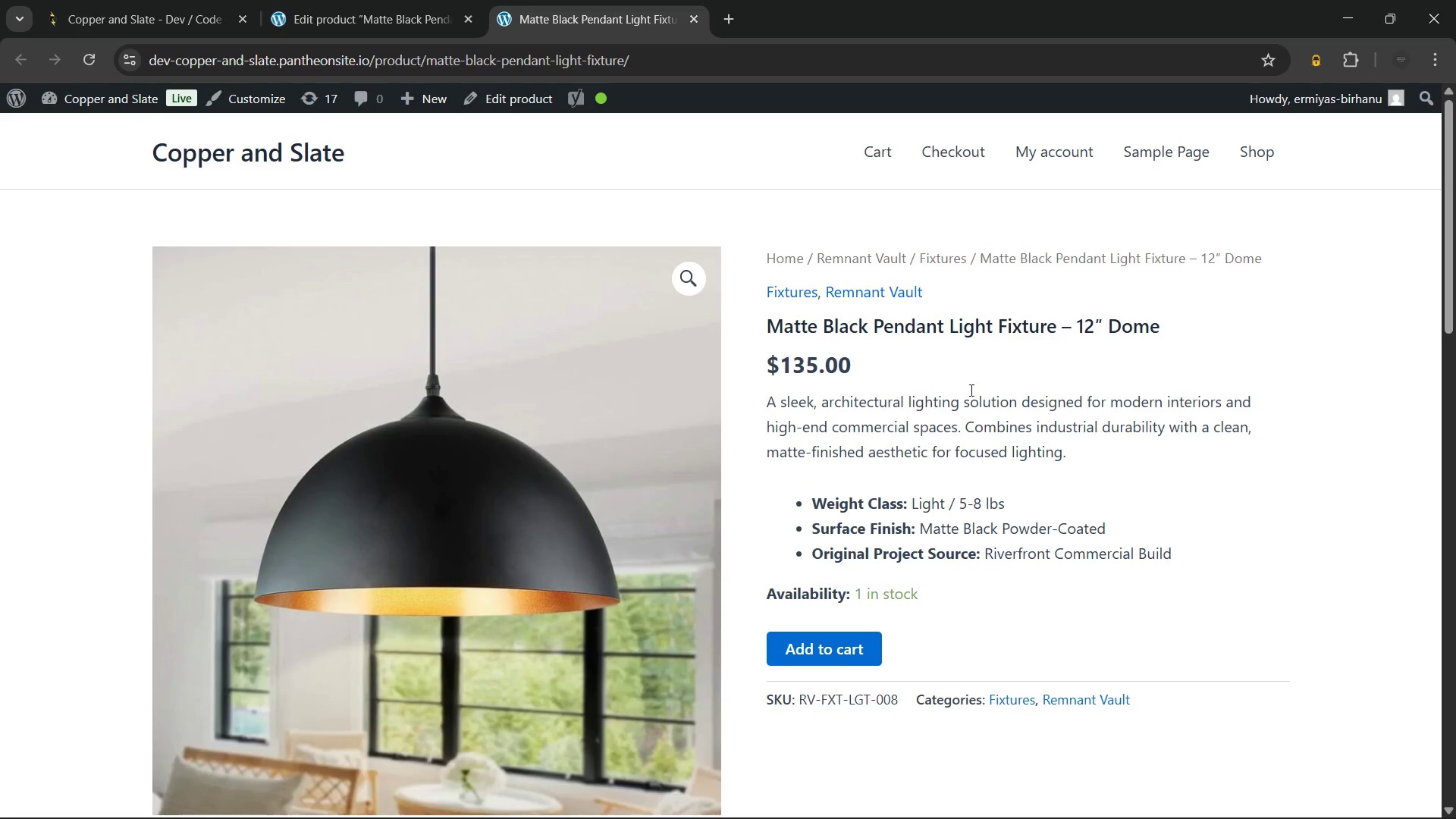 
mouse_move([1341, 777])
 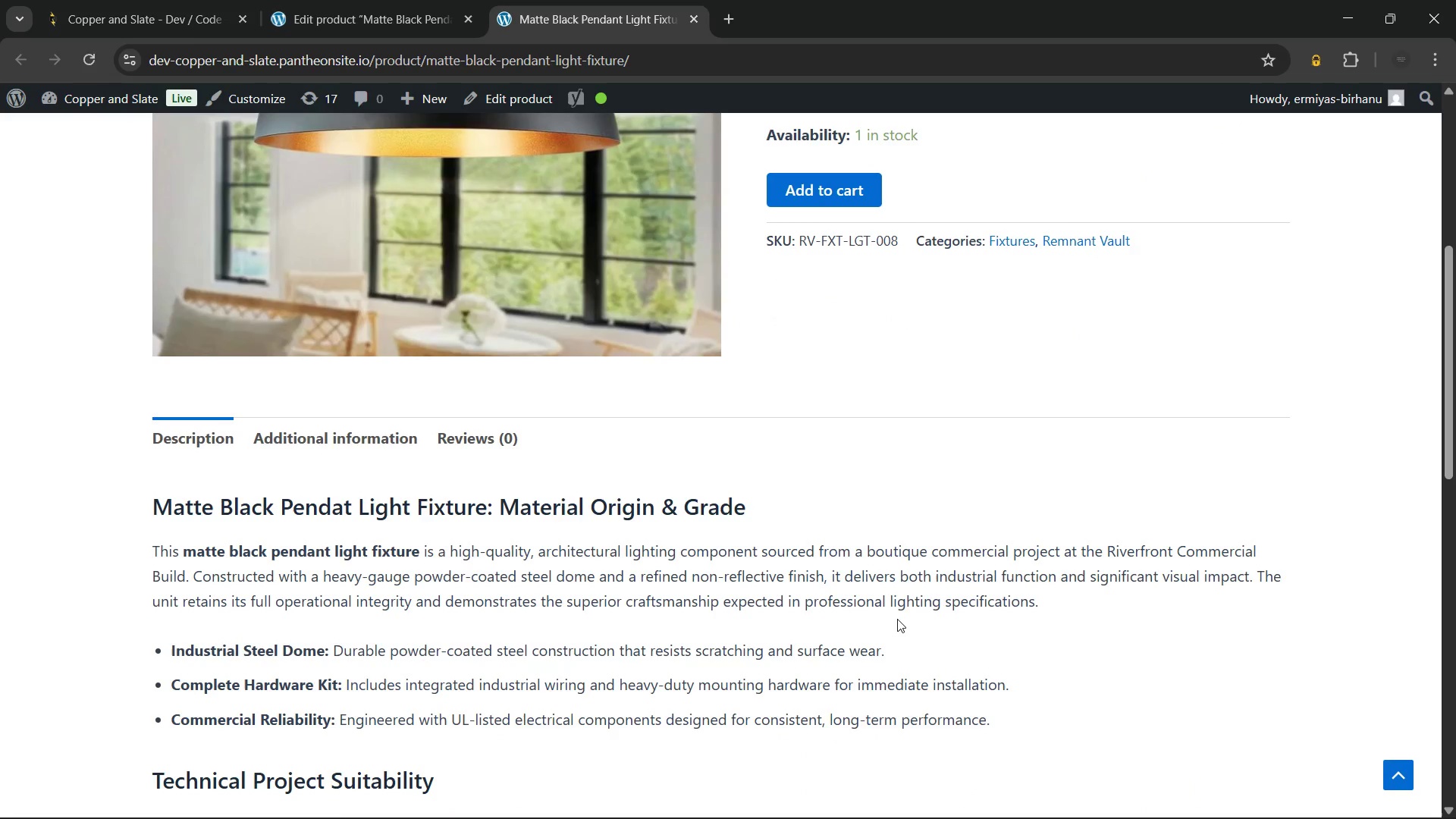 
wait(13.26)
 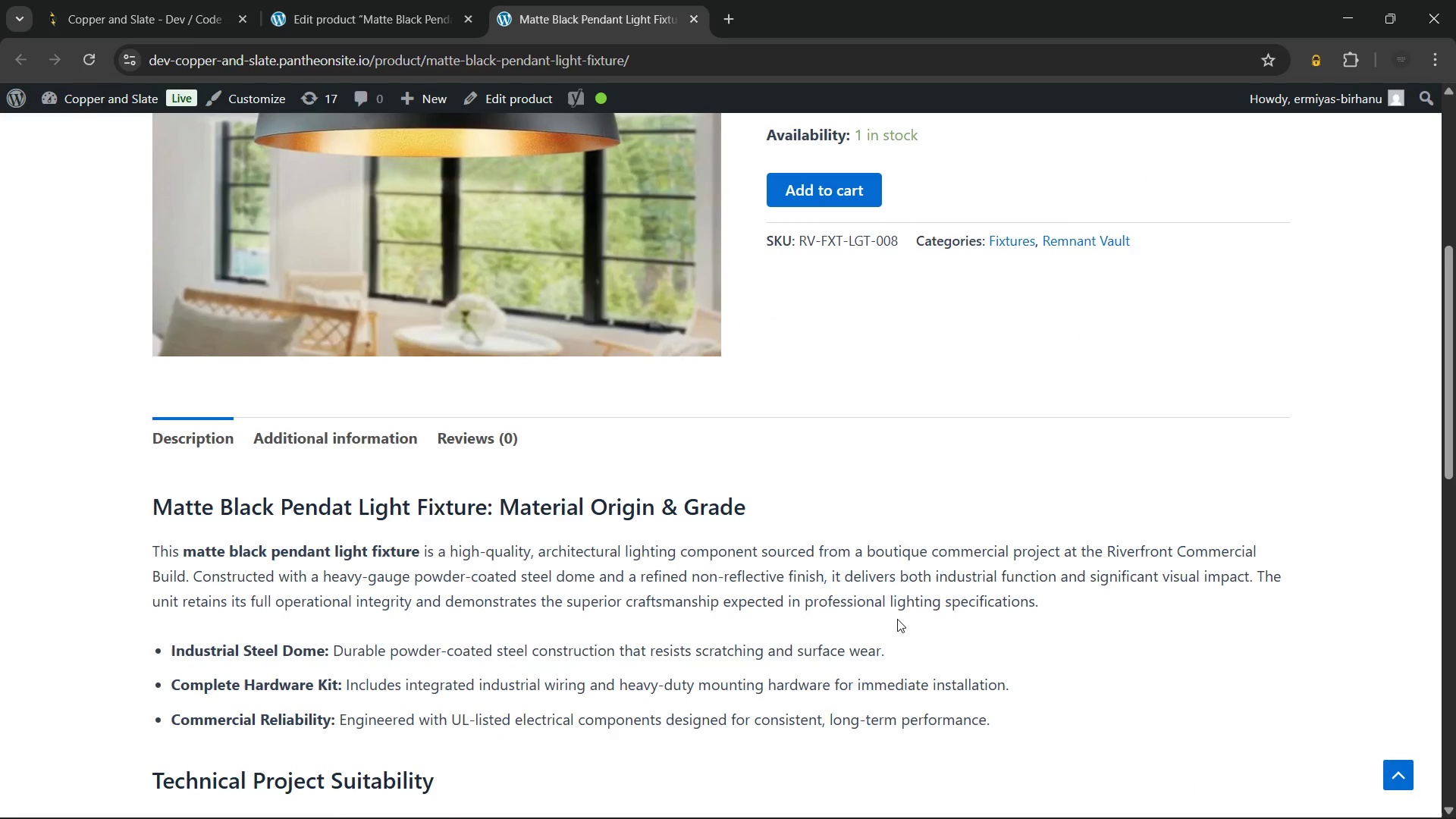 
left_click([352, 290])
 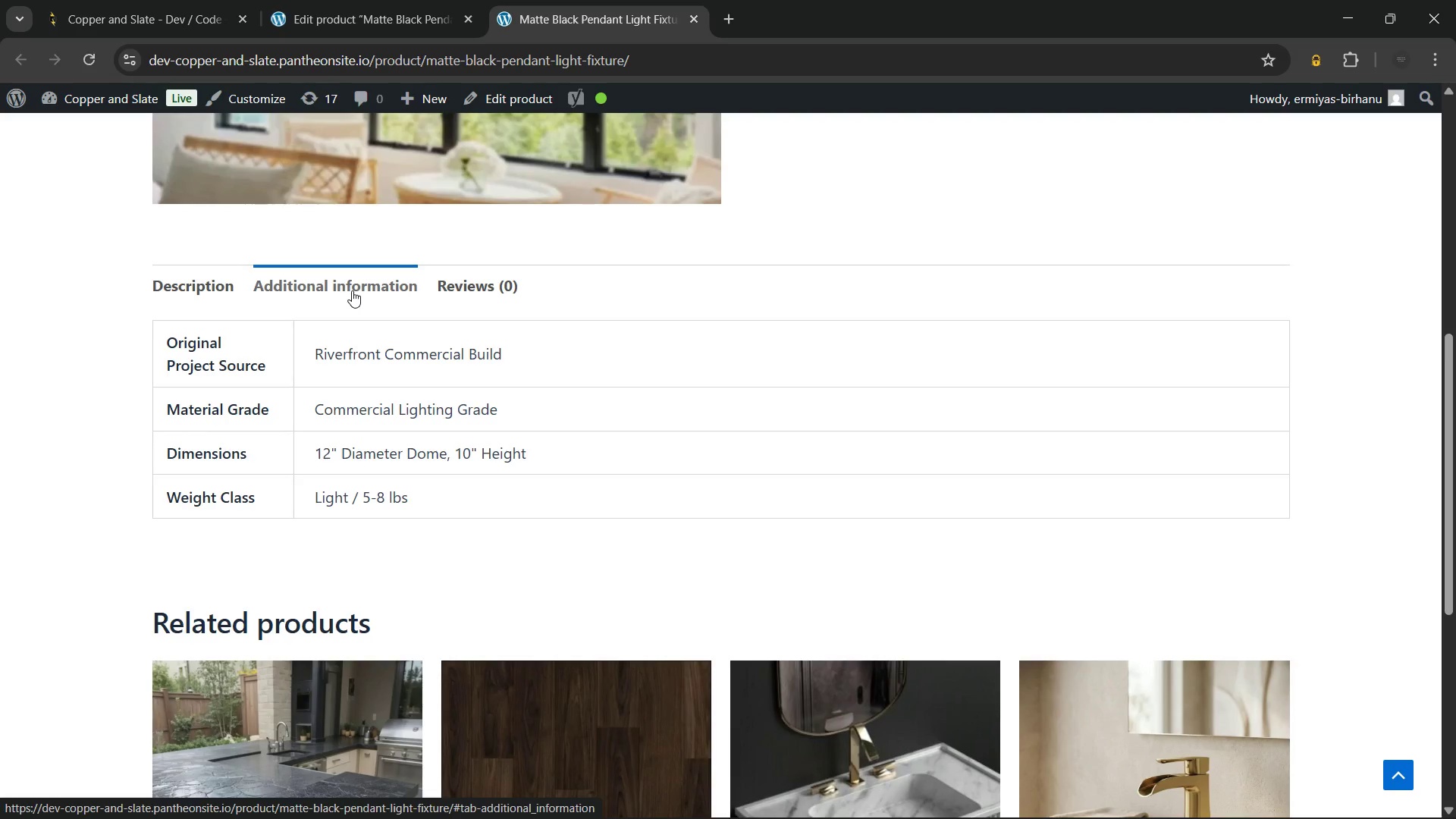 
left_click([211, 277])
 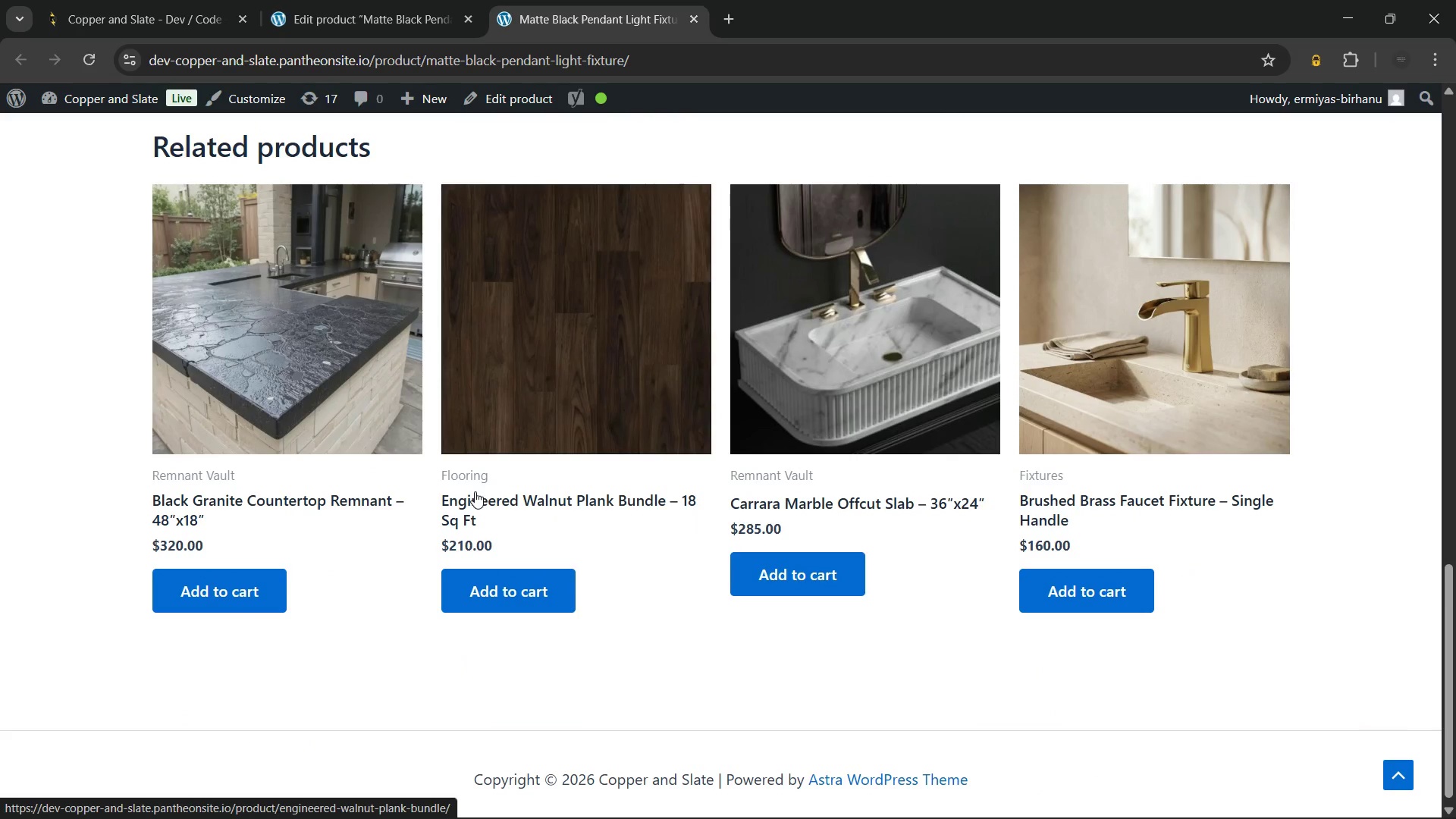 
wait(6.12)
 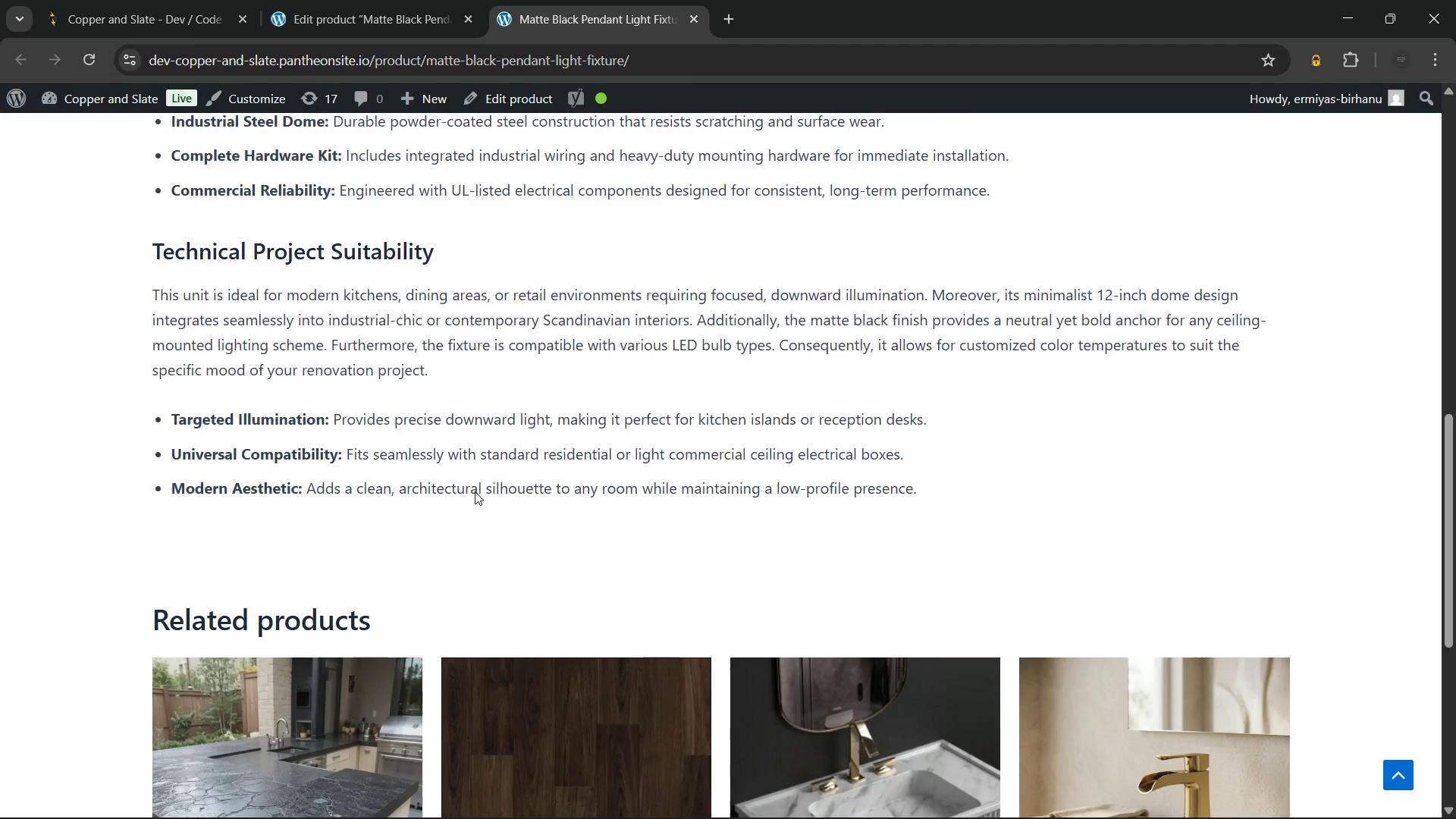 
left_click([328, 0])
 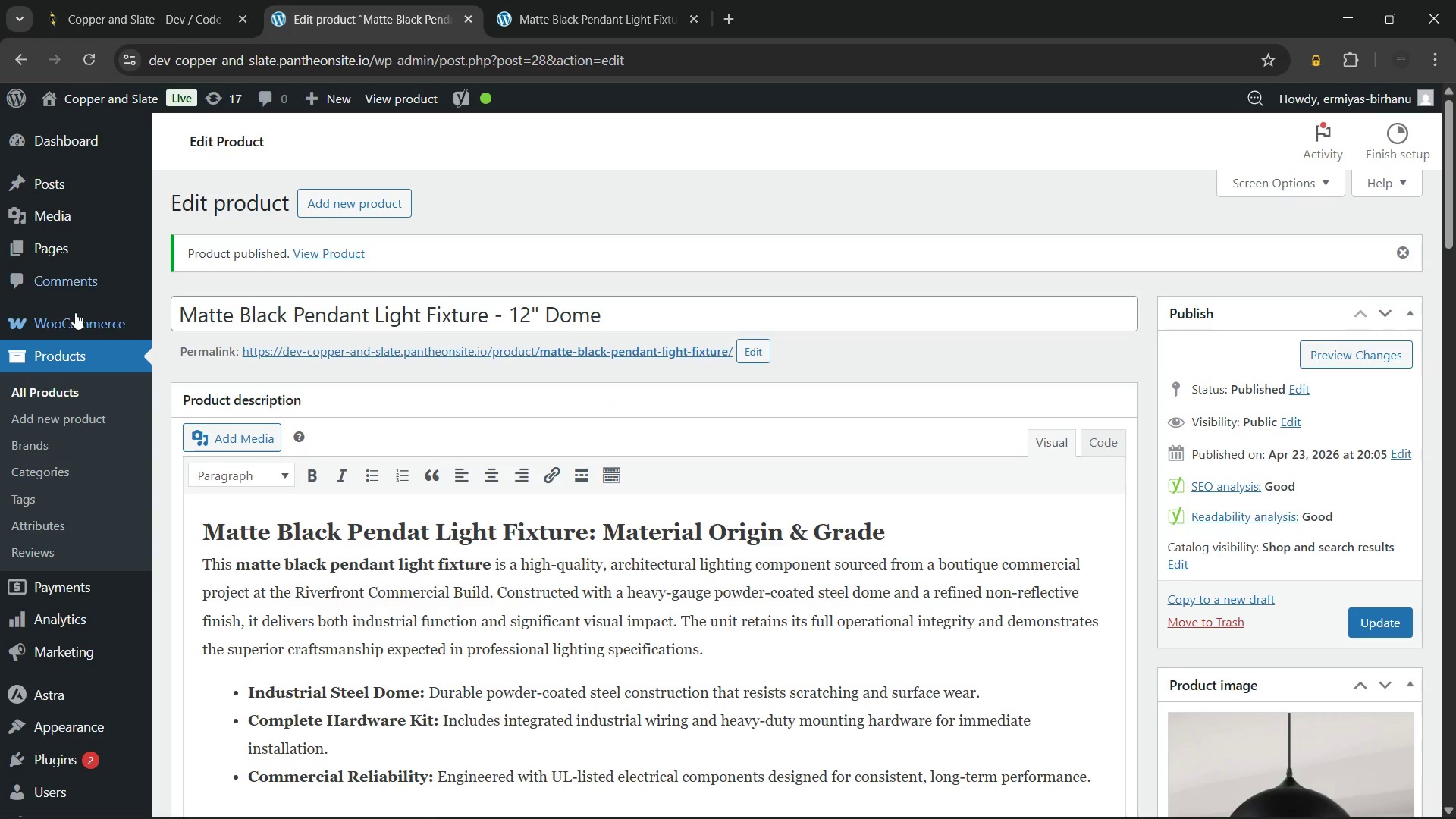 
left_click([45, 395])
 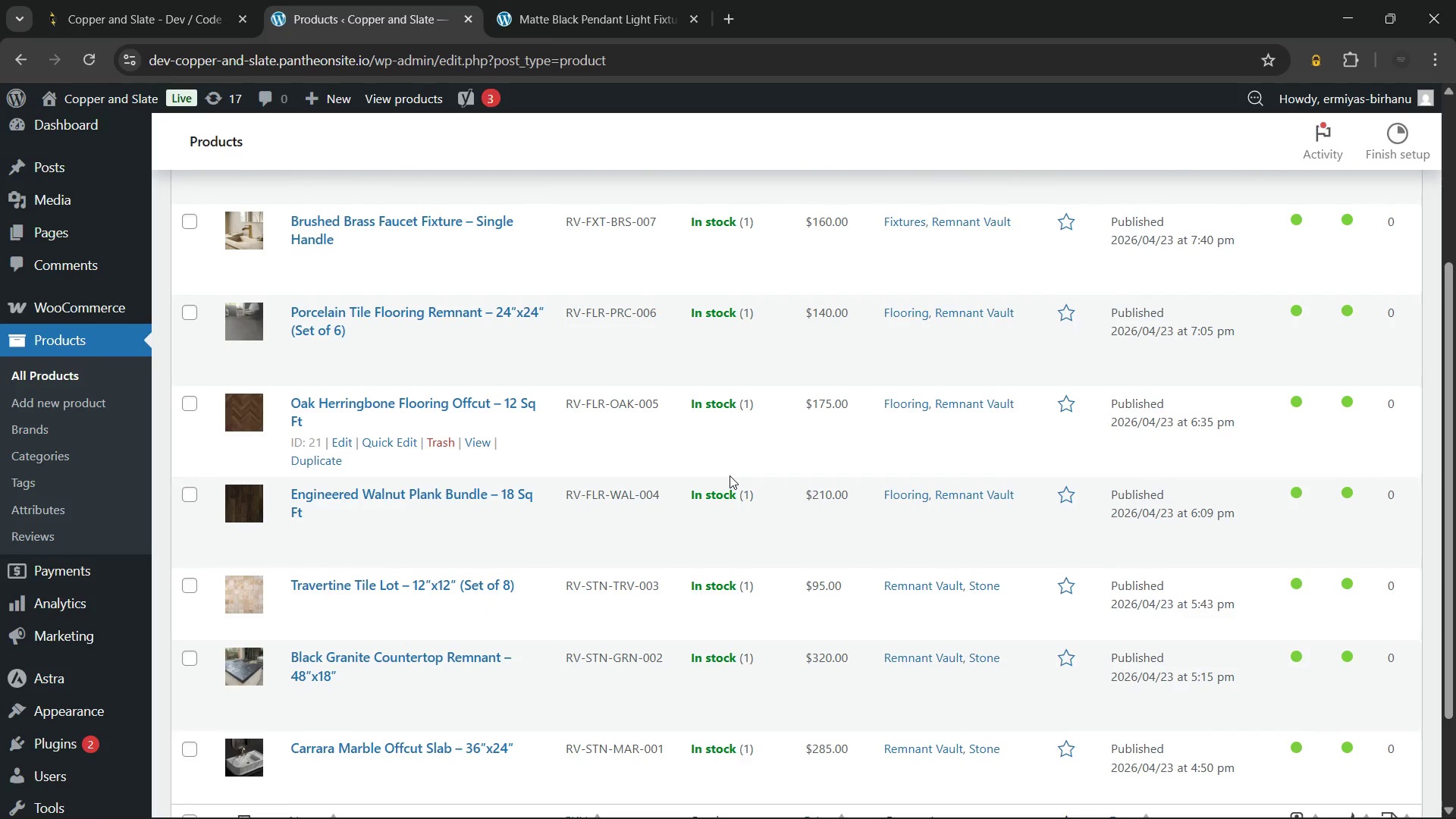 
wait(28.89)
 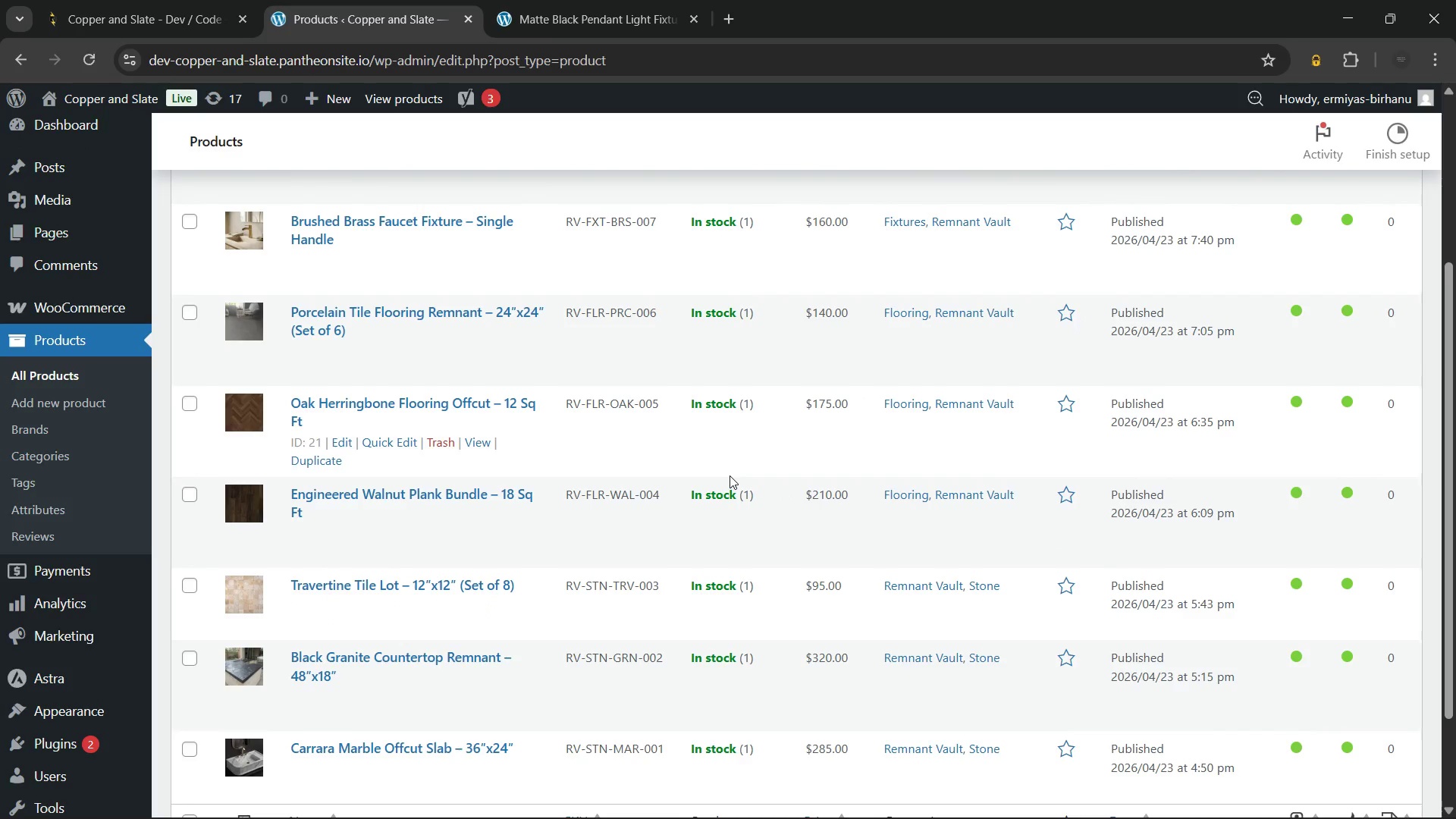 
left_click([730, 475])
 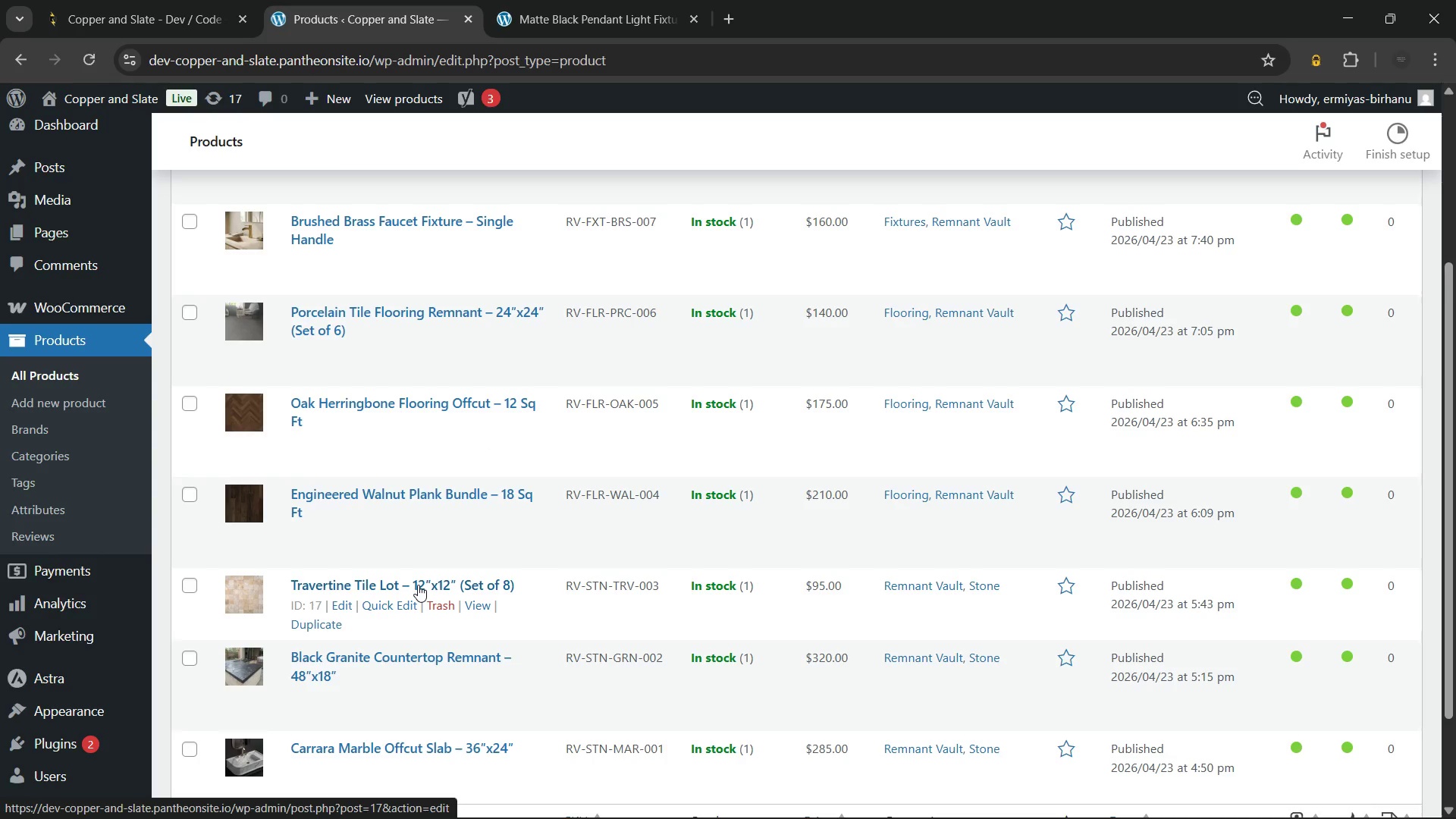 
wait(7.78)
 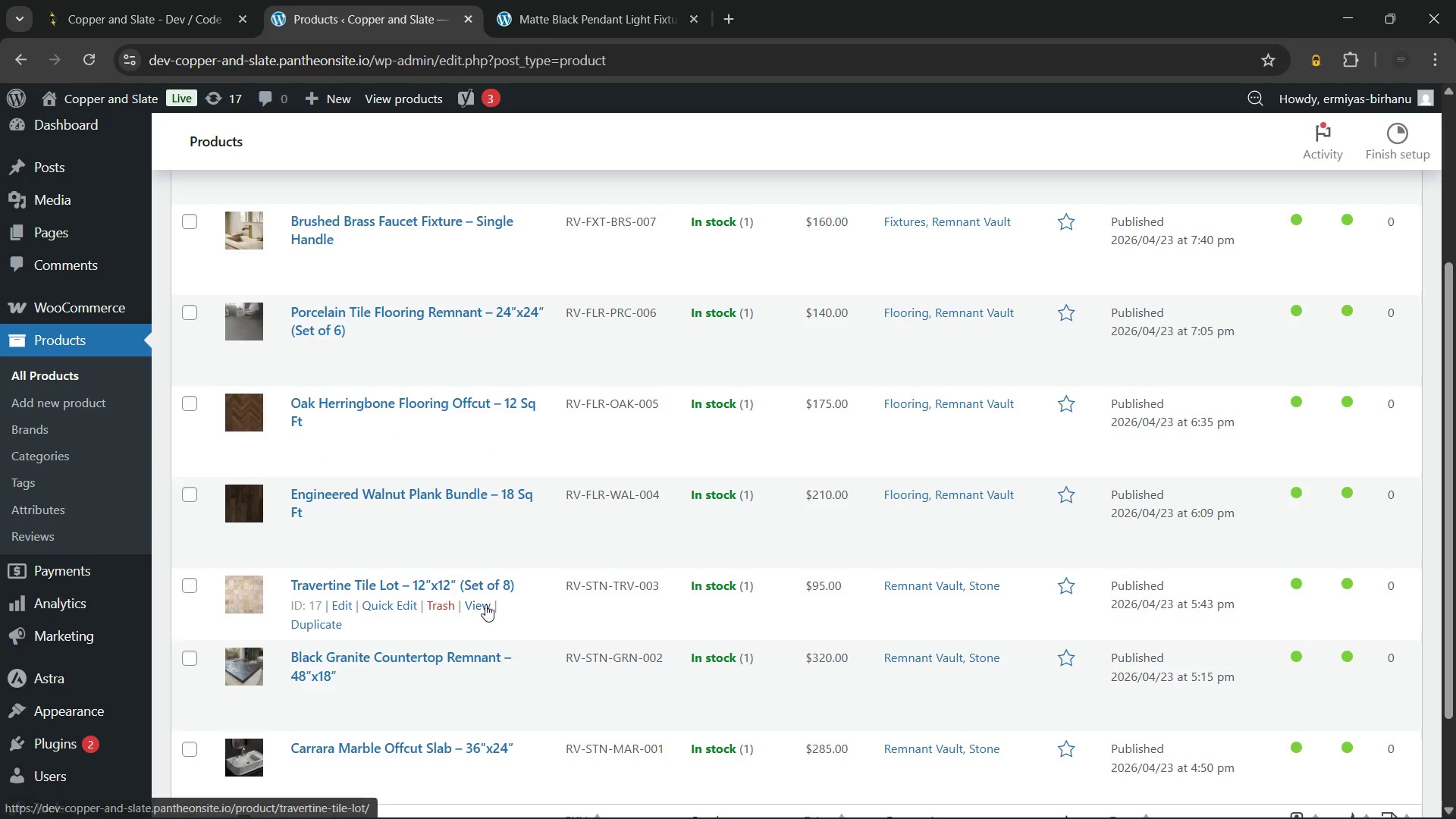 
hold_key(key=ControlLeft, duration=0.81)
left_click([418, 585])
 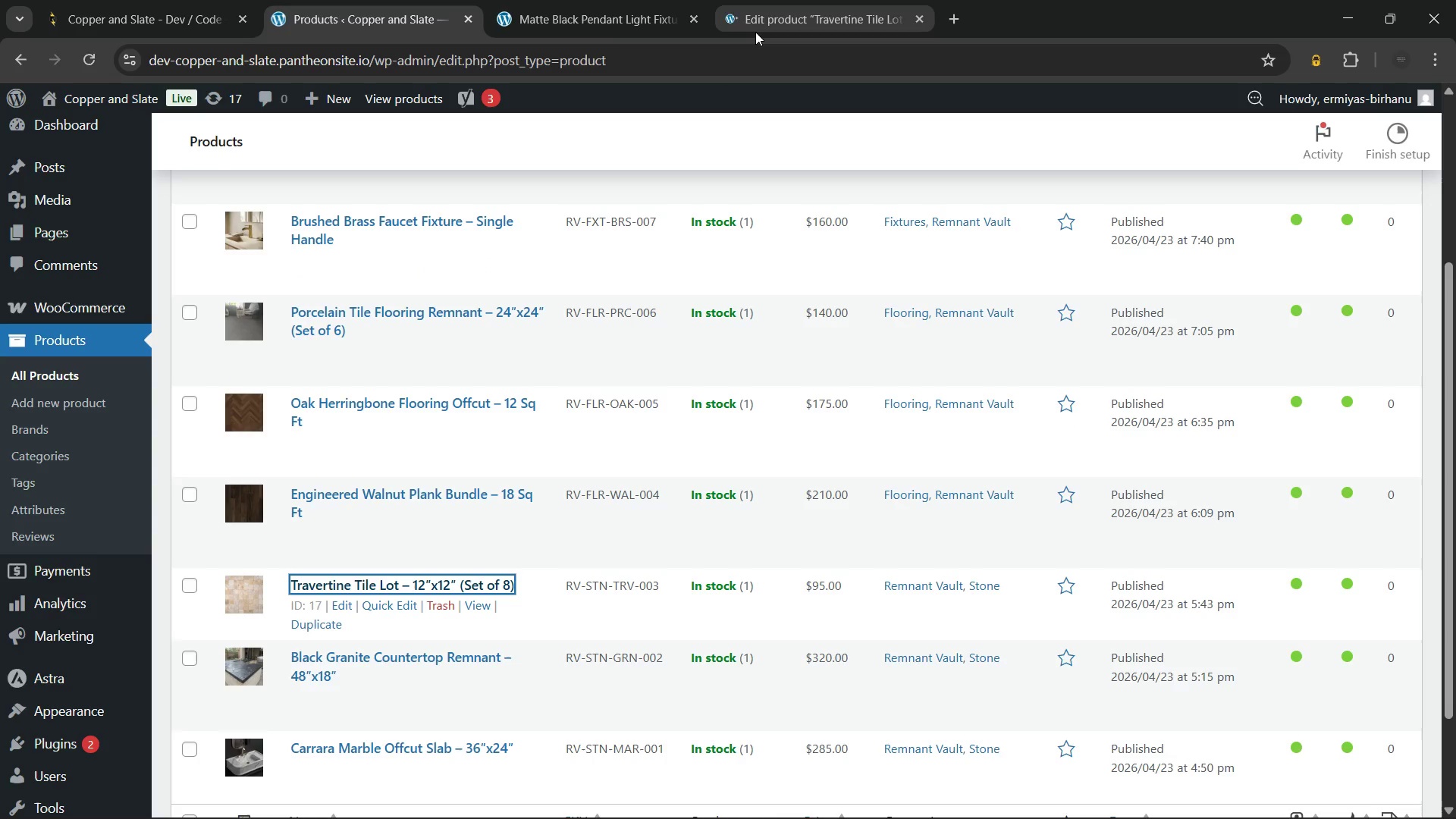 
left_click([777, 0])
 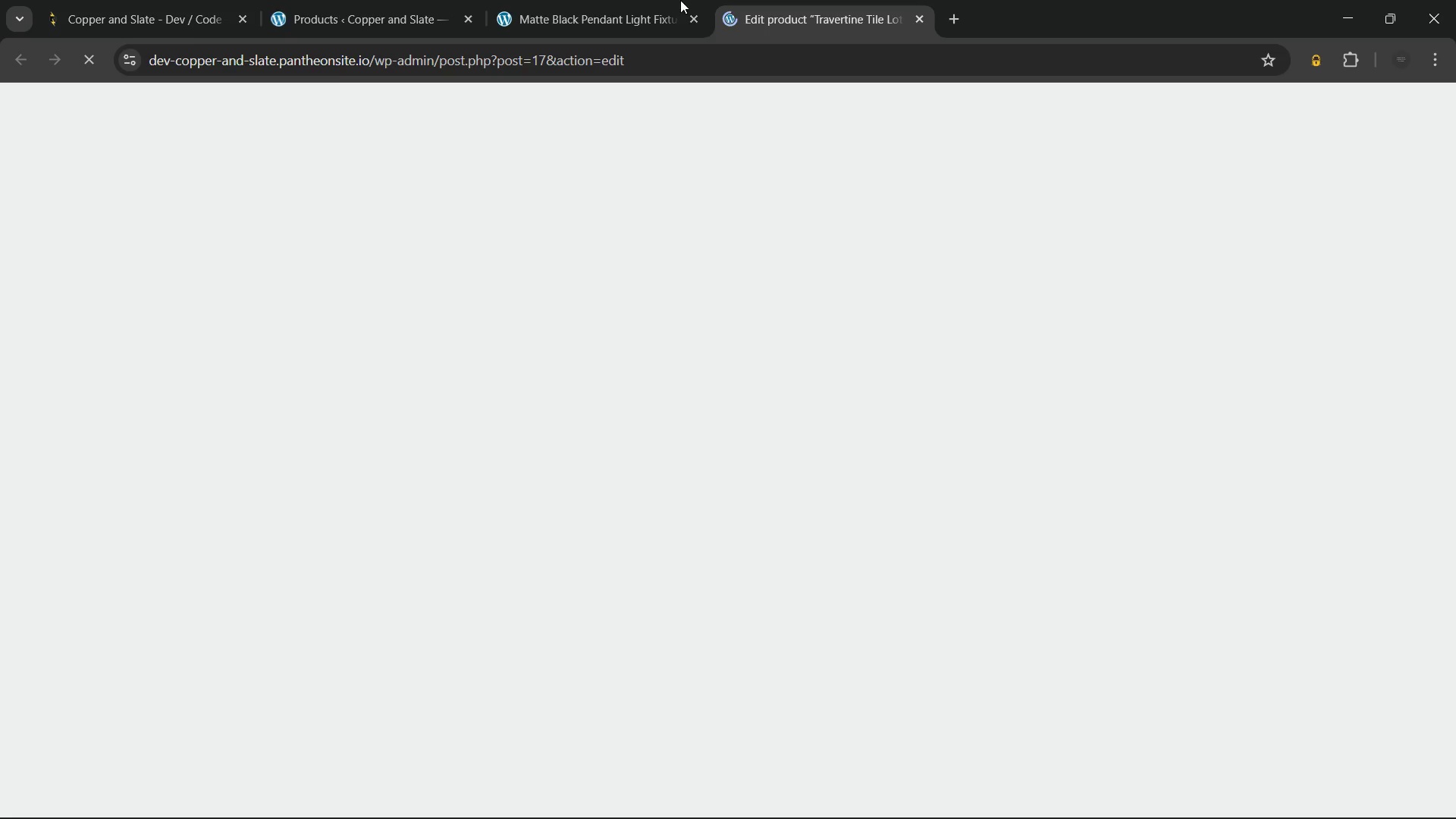 
left_click([583, 0])
 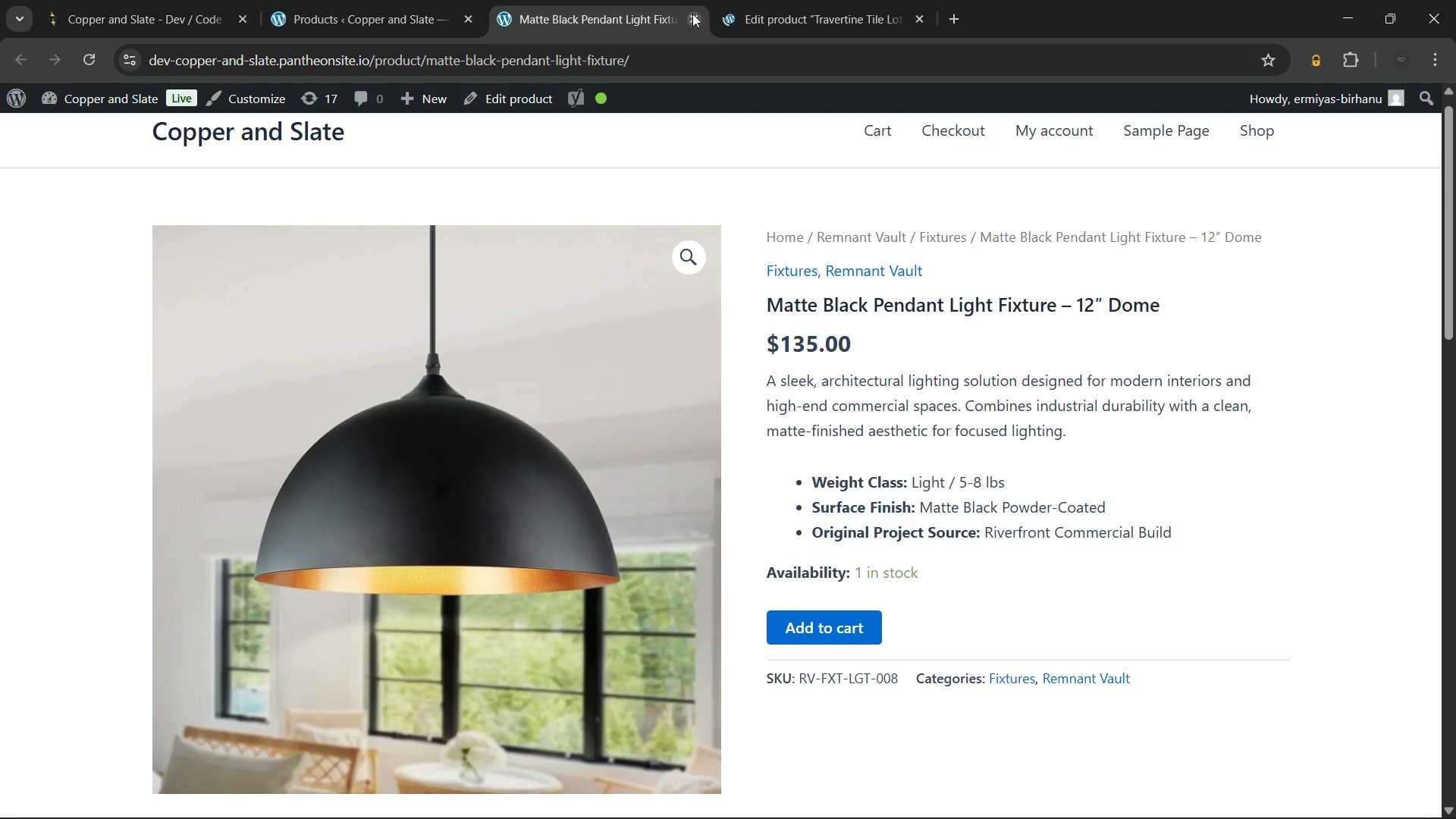 
left_click([693, 14])
 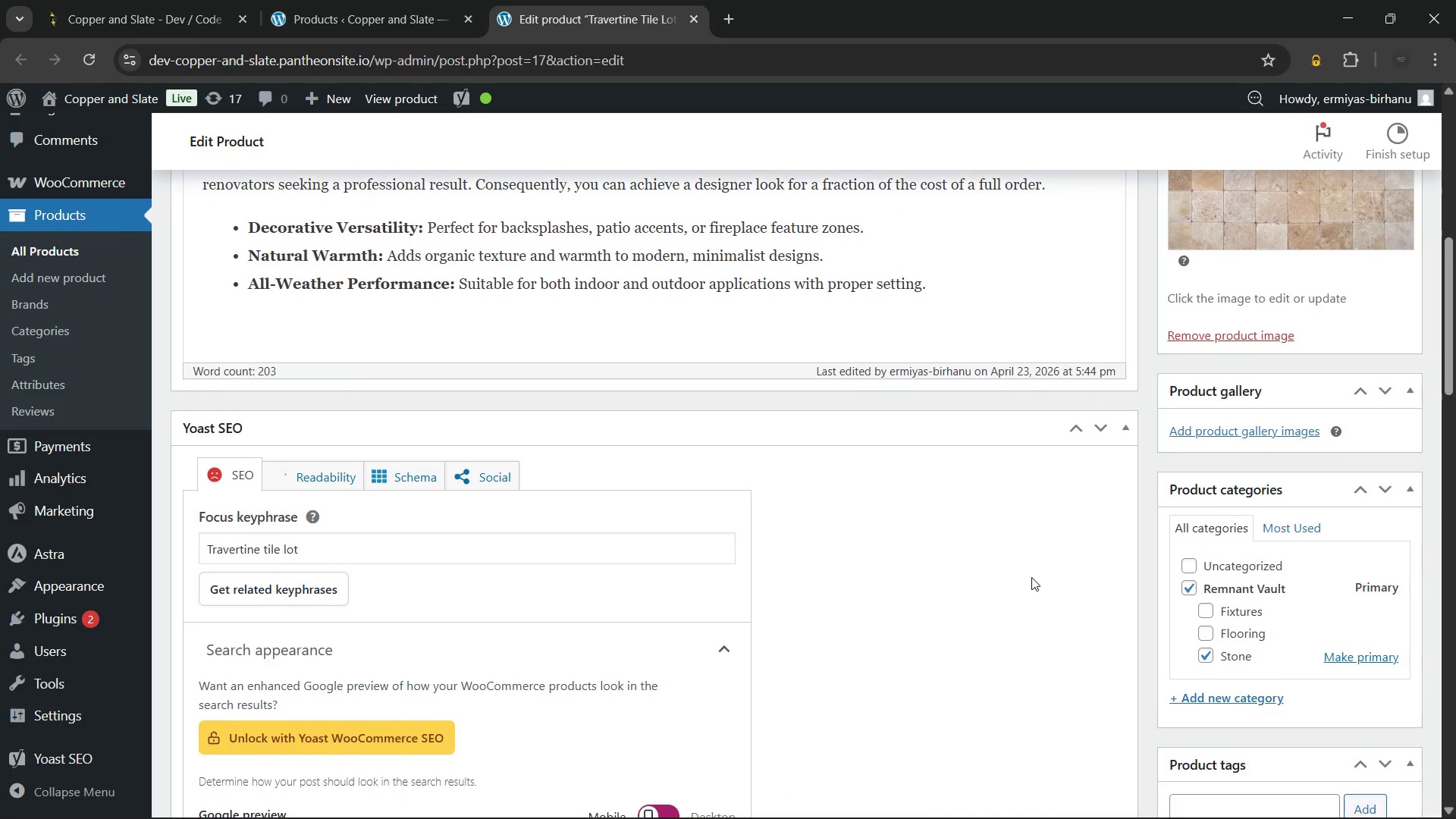 
wait(12.17)
 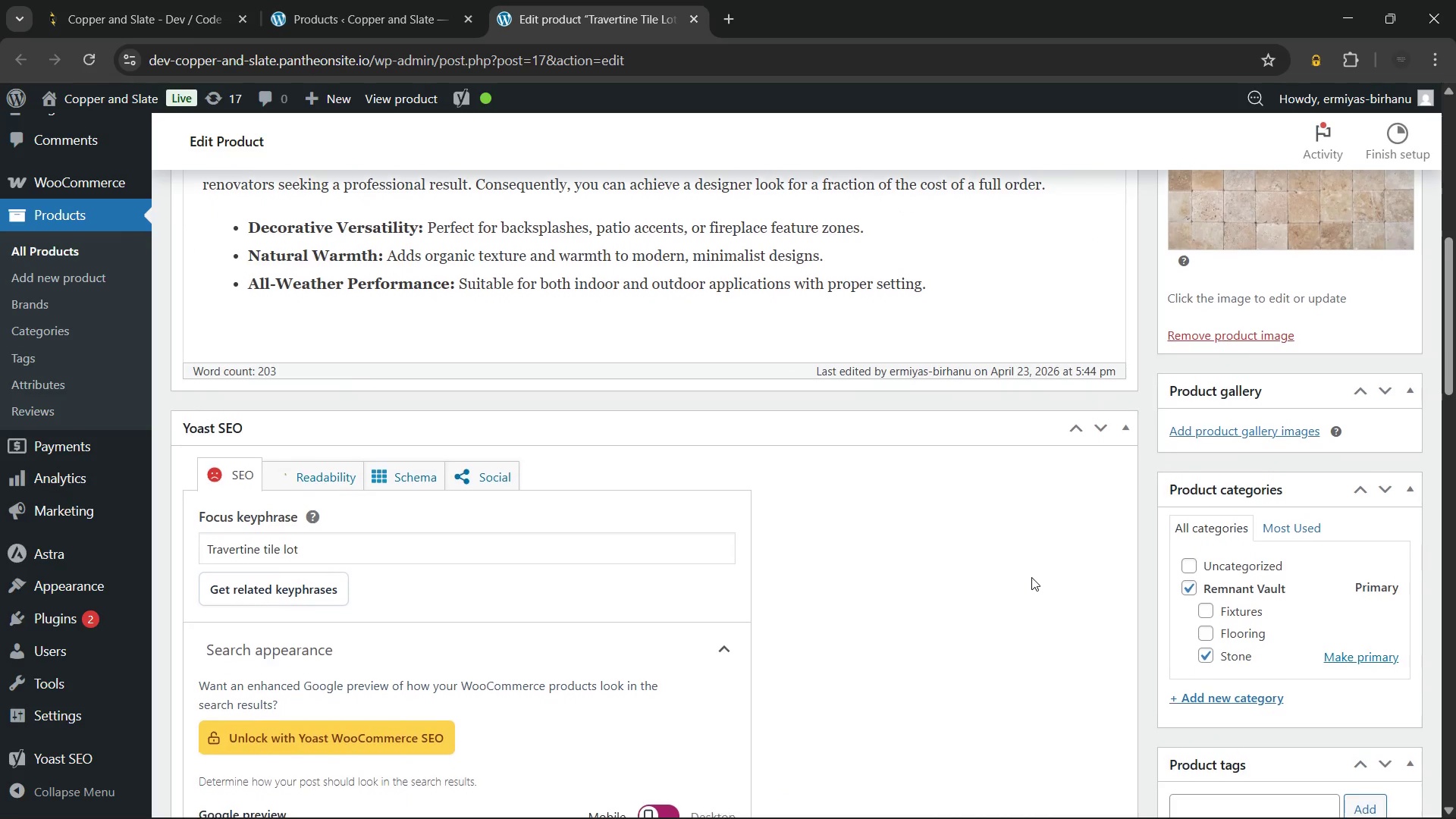 
left_click([371, 0])
 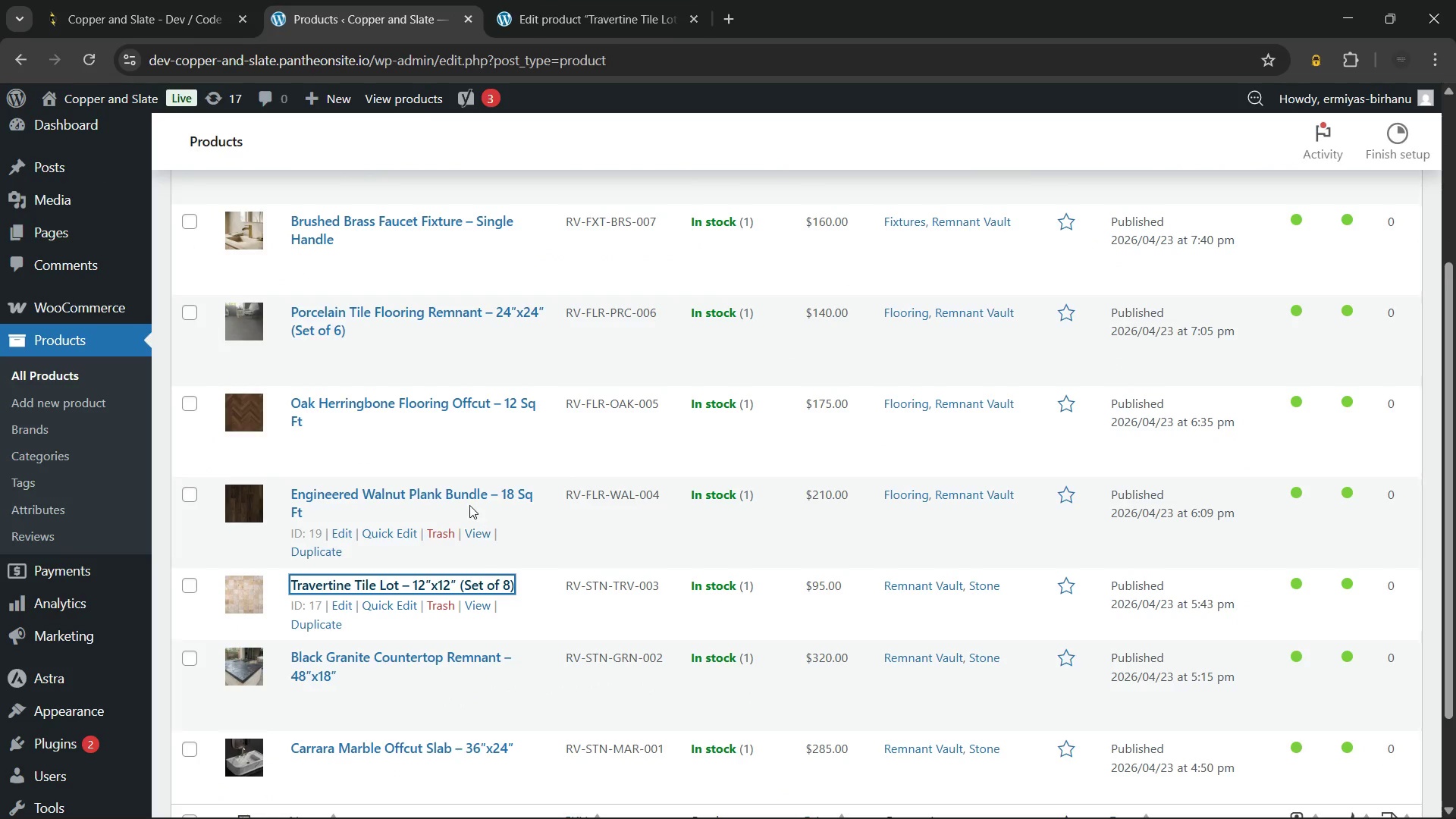 
hold_key(key=ControlLeft, duration=0.89)
left_click([445, 491])
 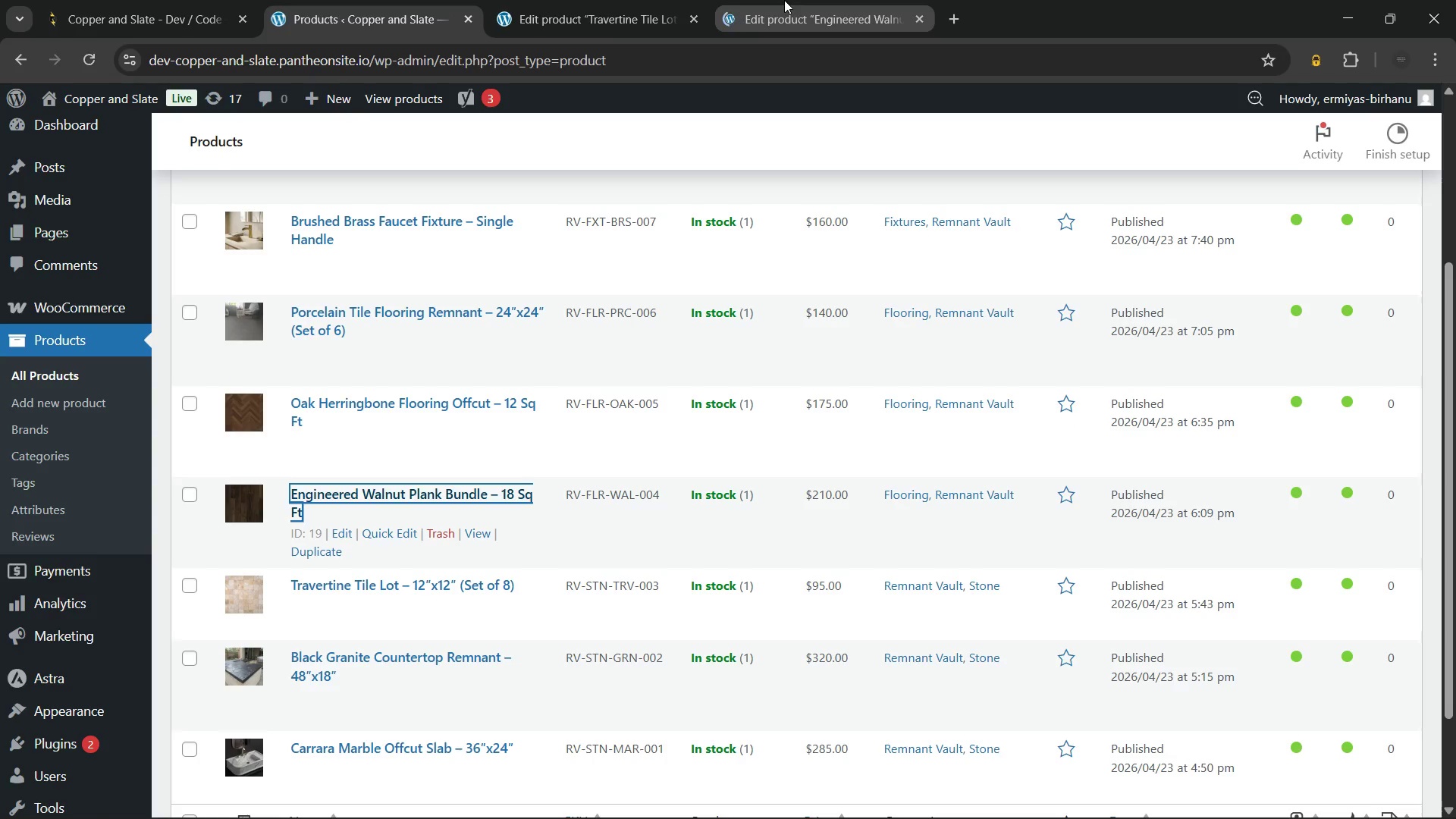 
left_click([784, 0])
 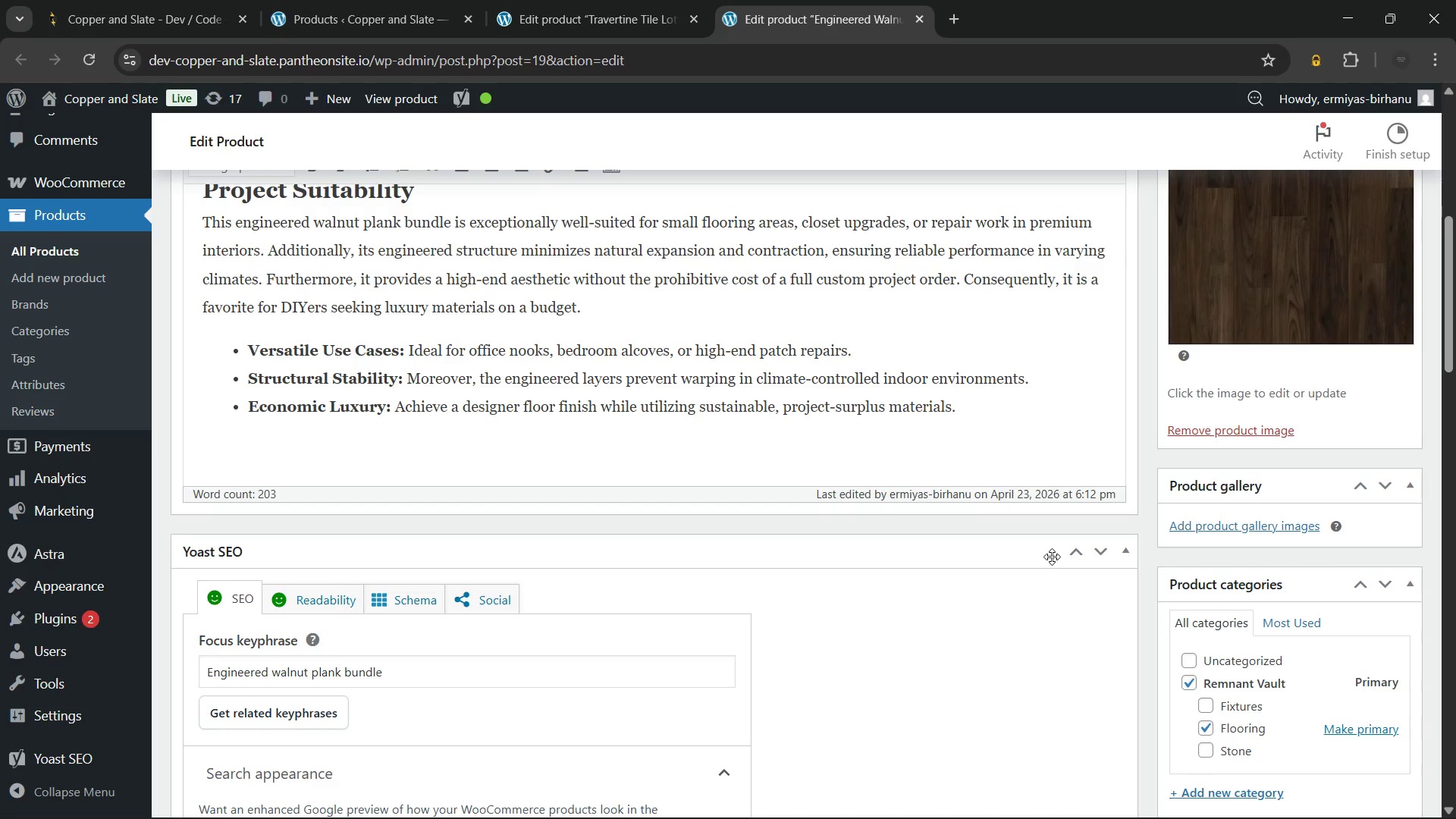 
wait(15.08)
 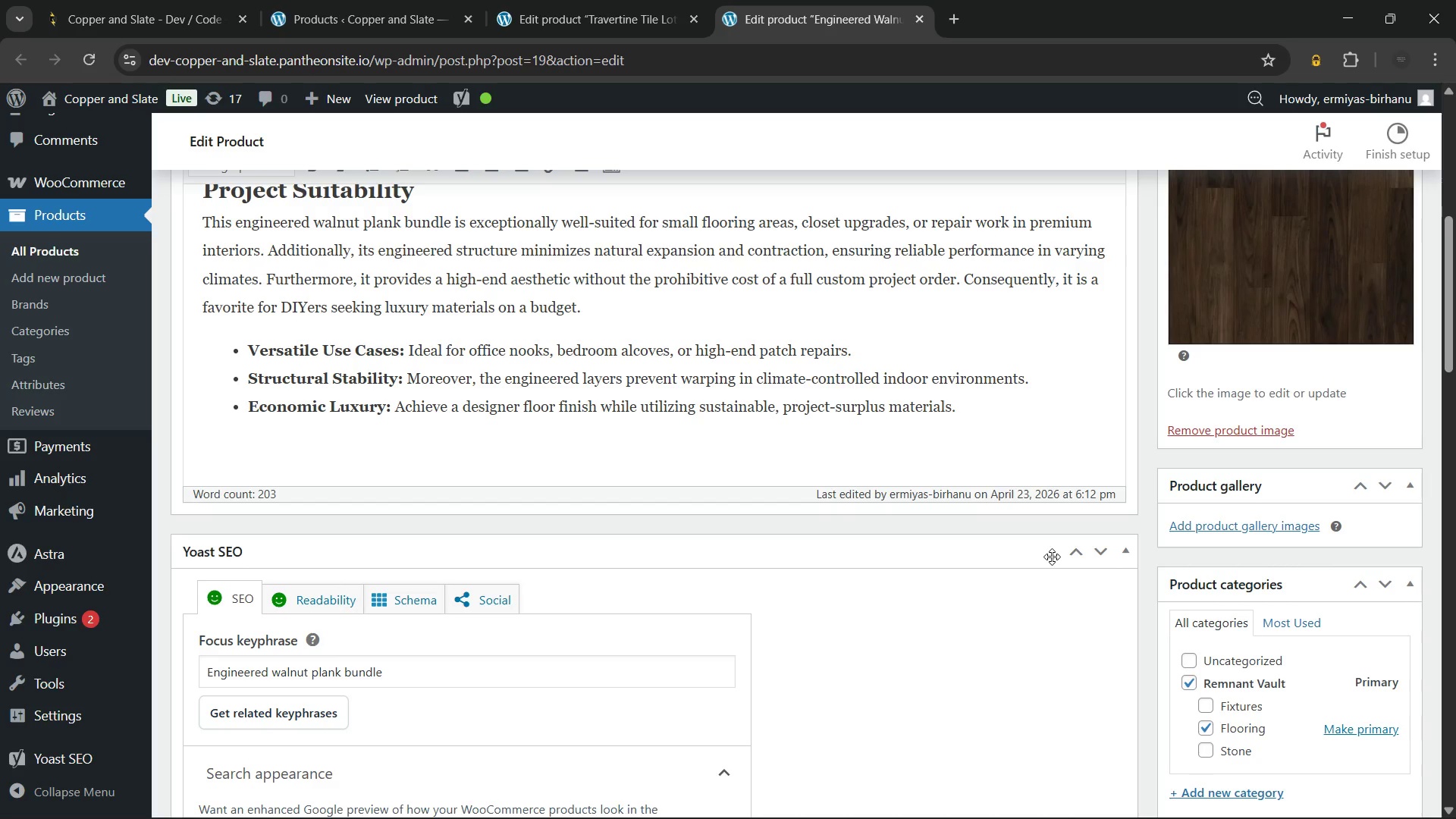 
left_click([615, 0])
 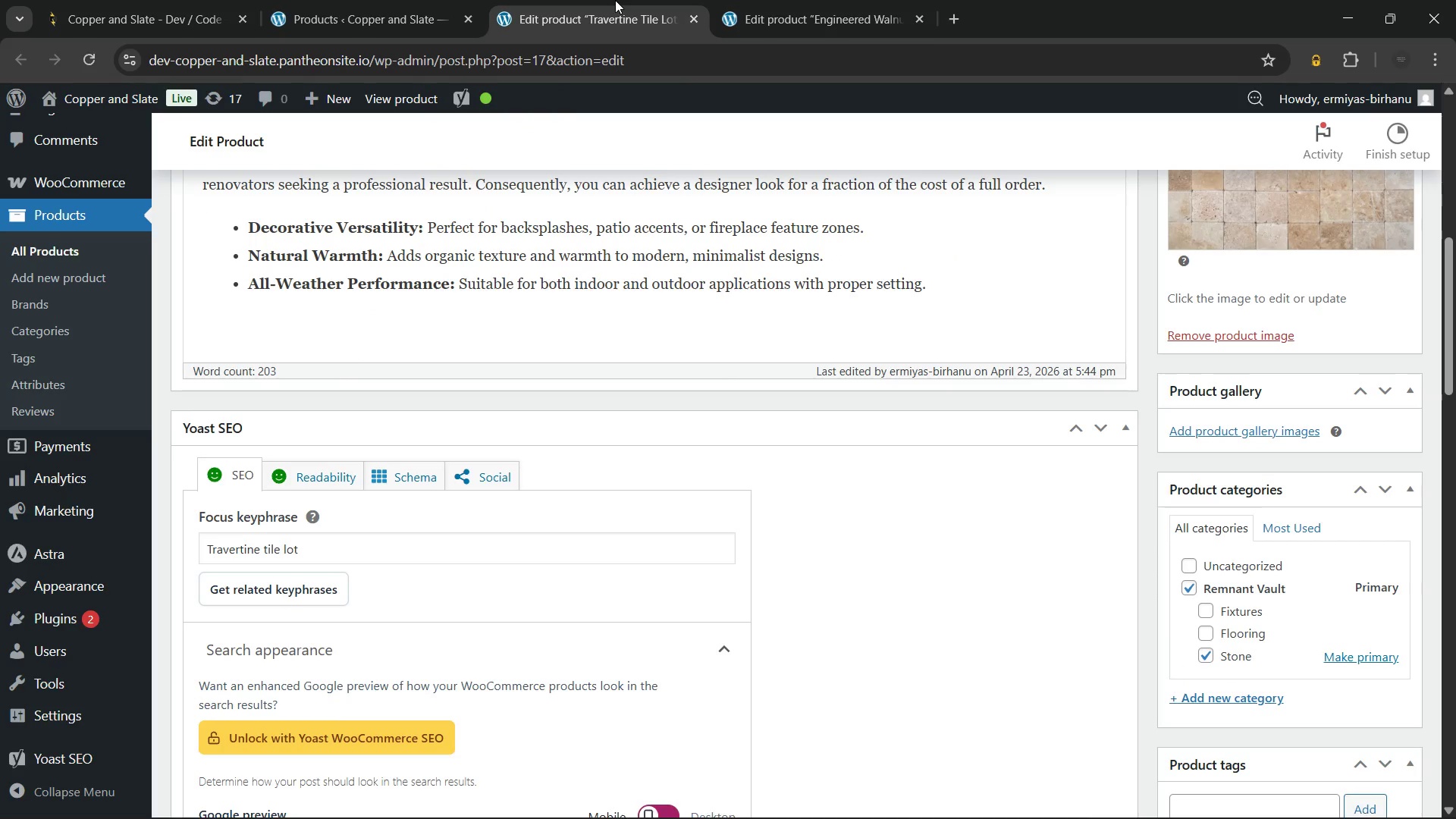 
wait(12.03)
 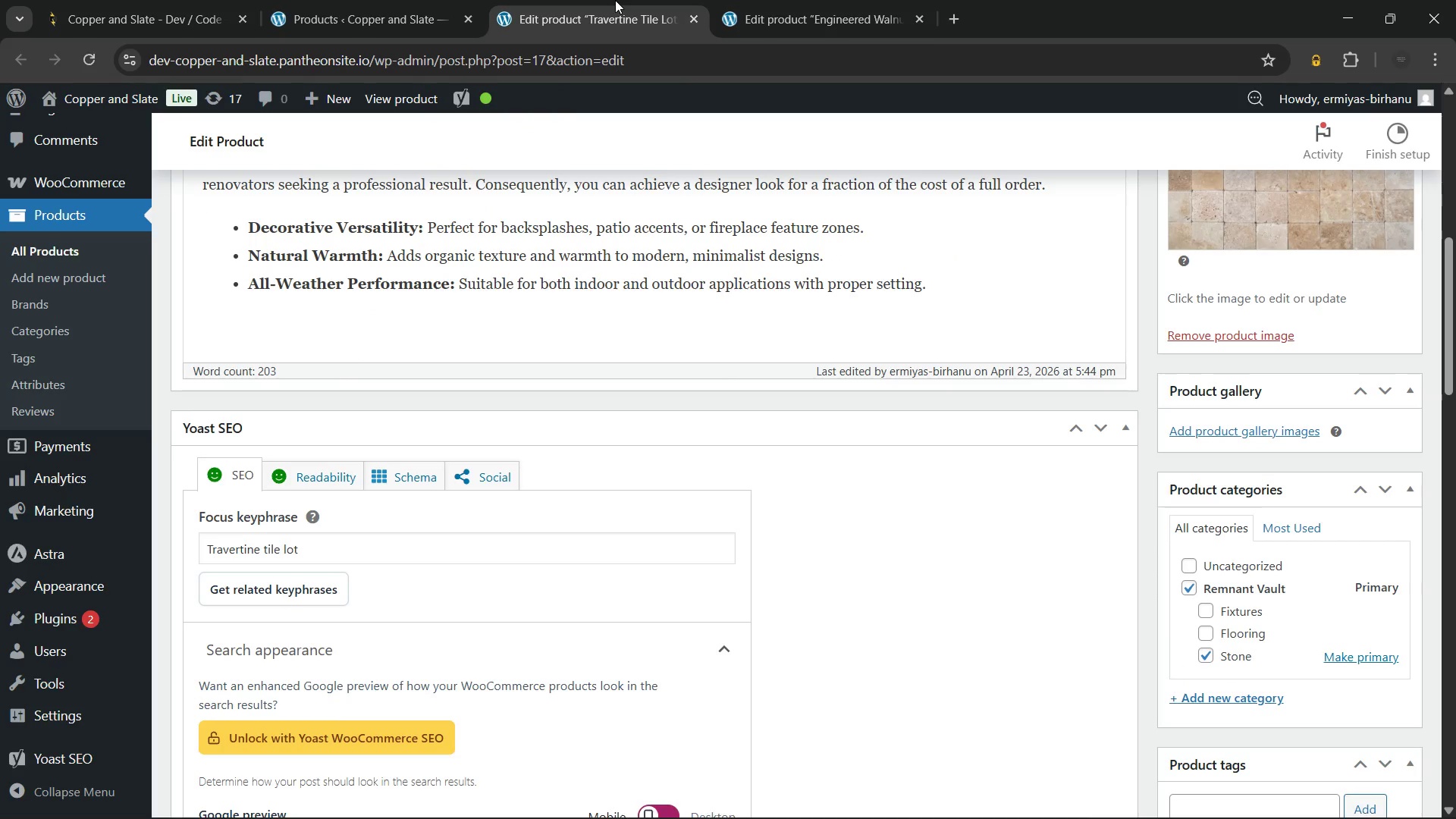 
scroll: coordinate [679, 296], scroll_direction: down, amount: 18.0
 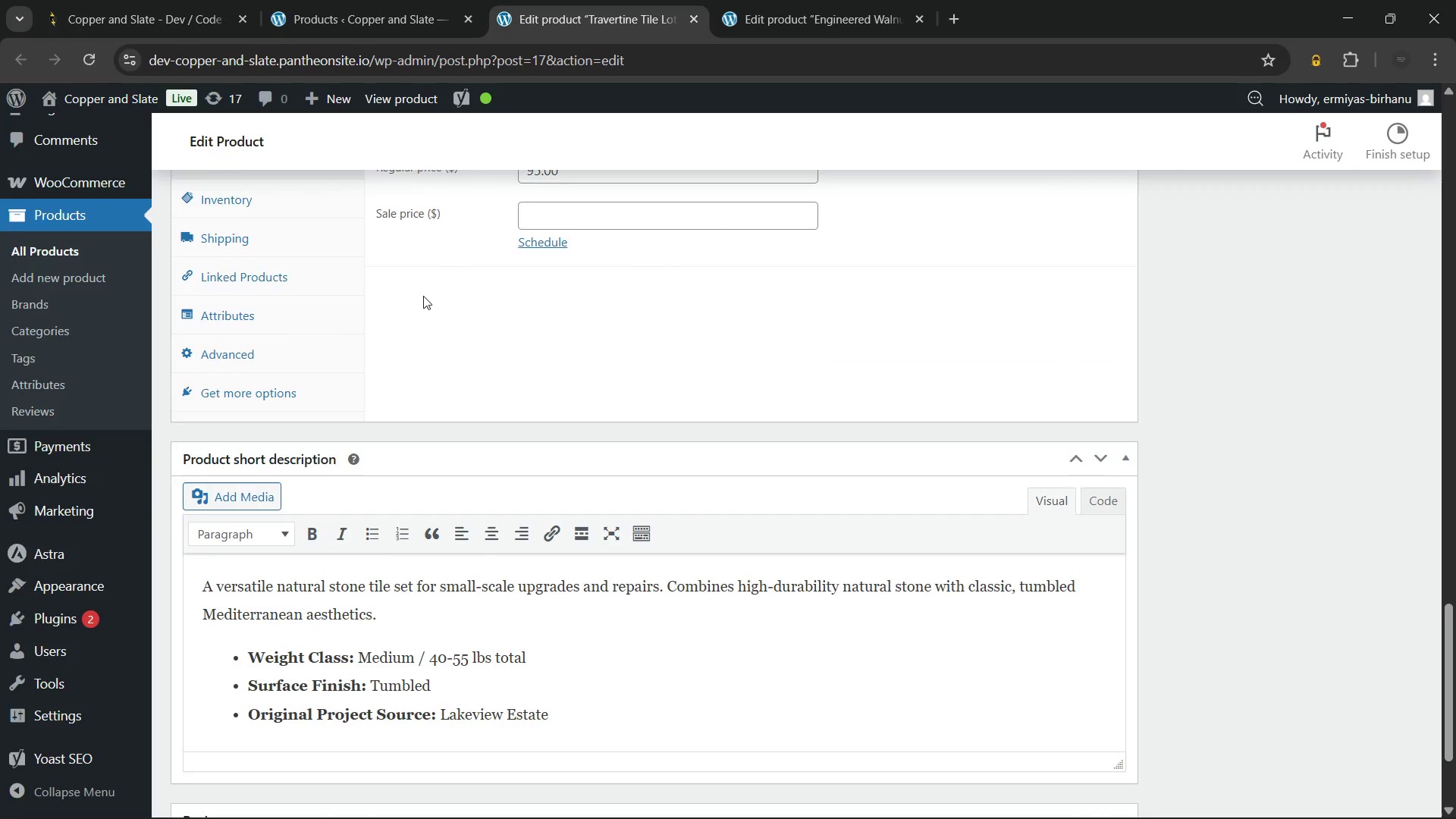 
scroll: coordinate [421, 292], scroll_direction: up, amount: 1.0
 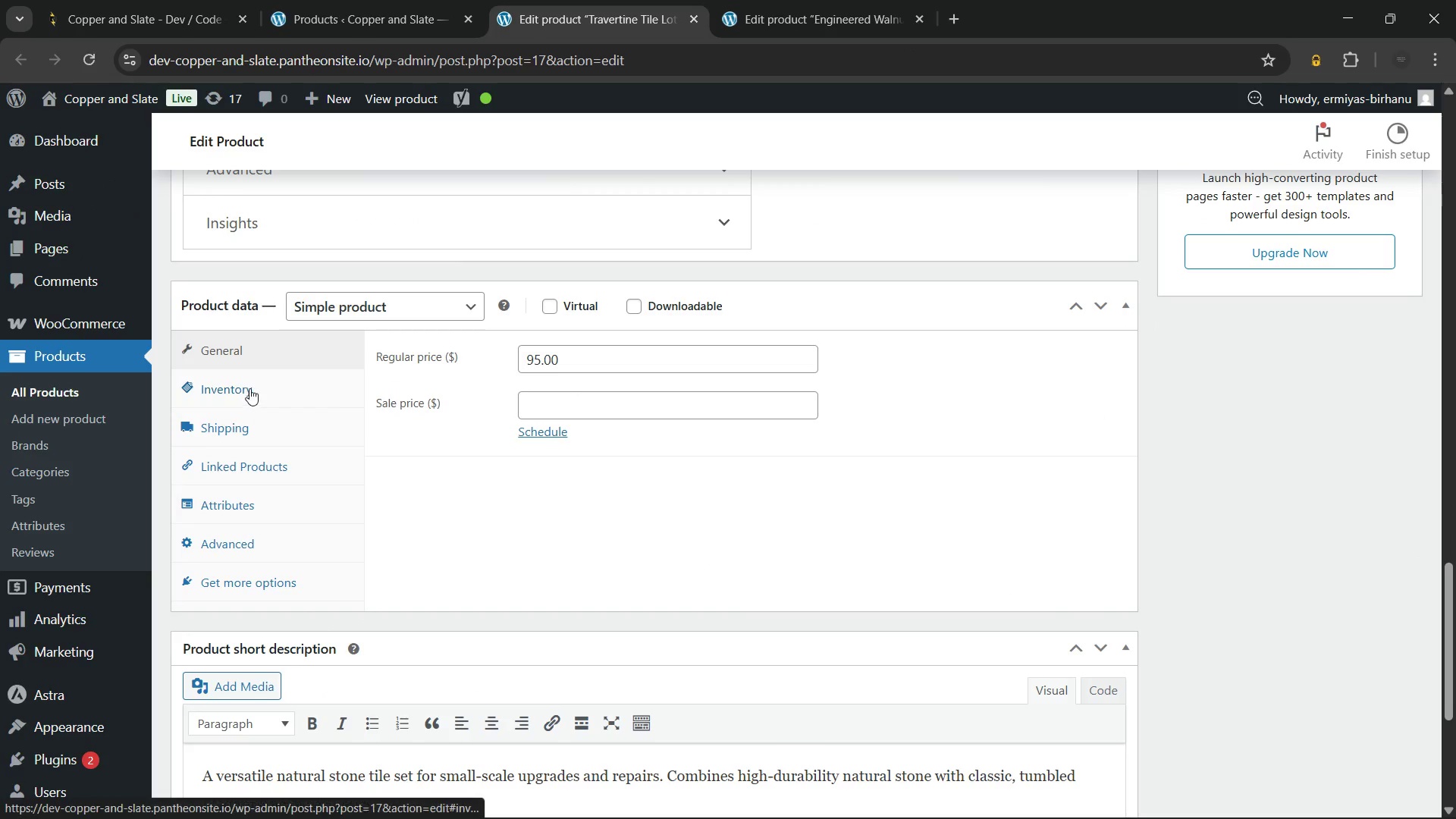 
left_click([249, 388])
 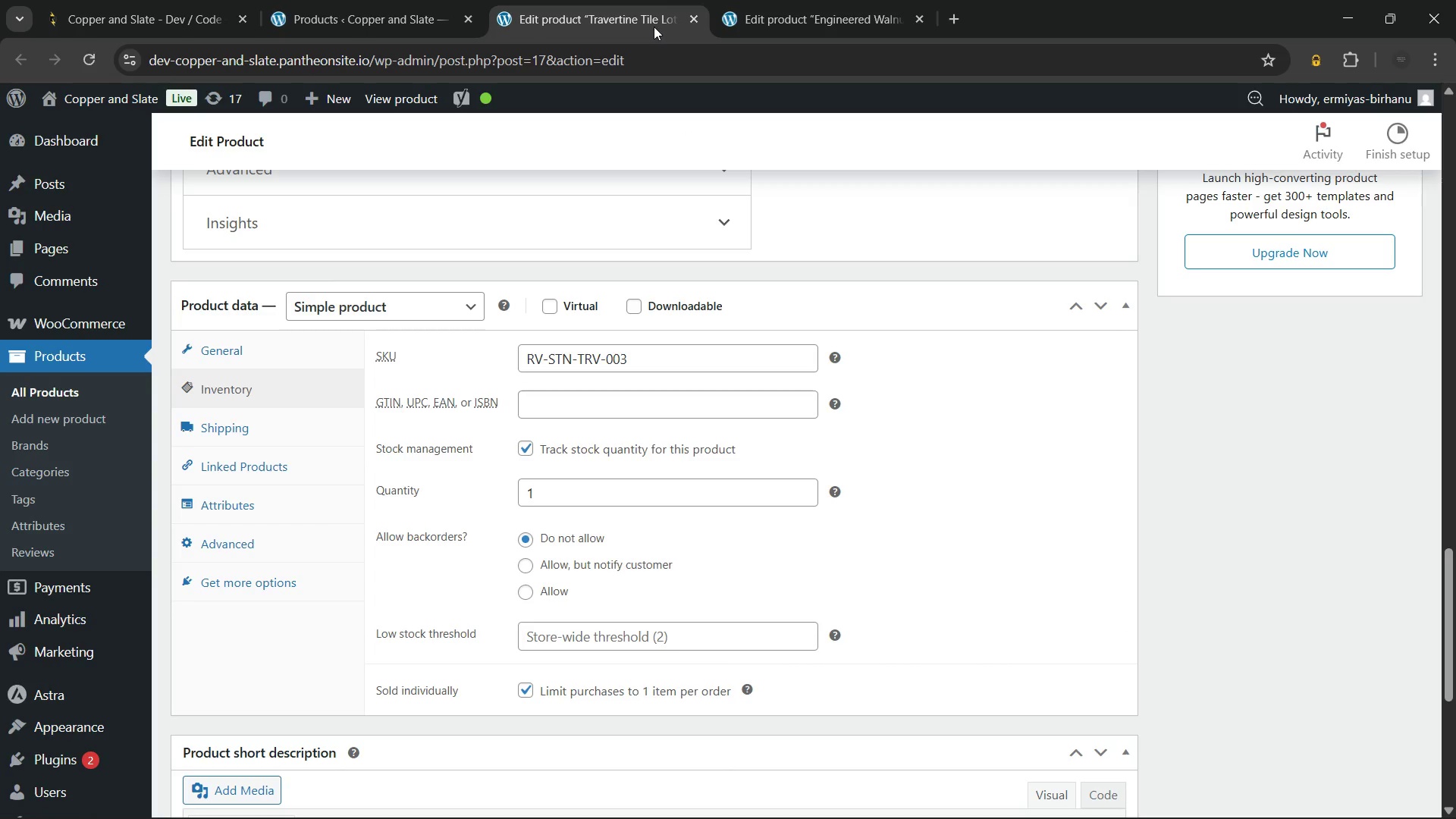 
scroll: coordinate [648, 277], scroll_direction: up, amount: 28.0
 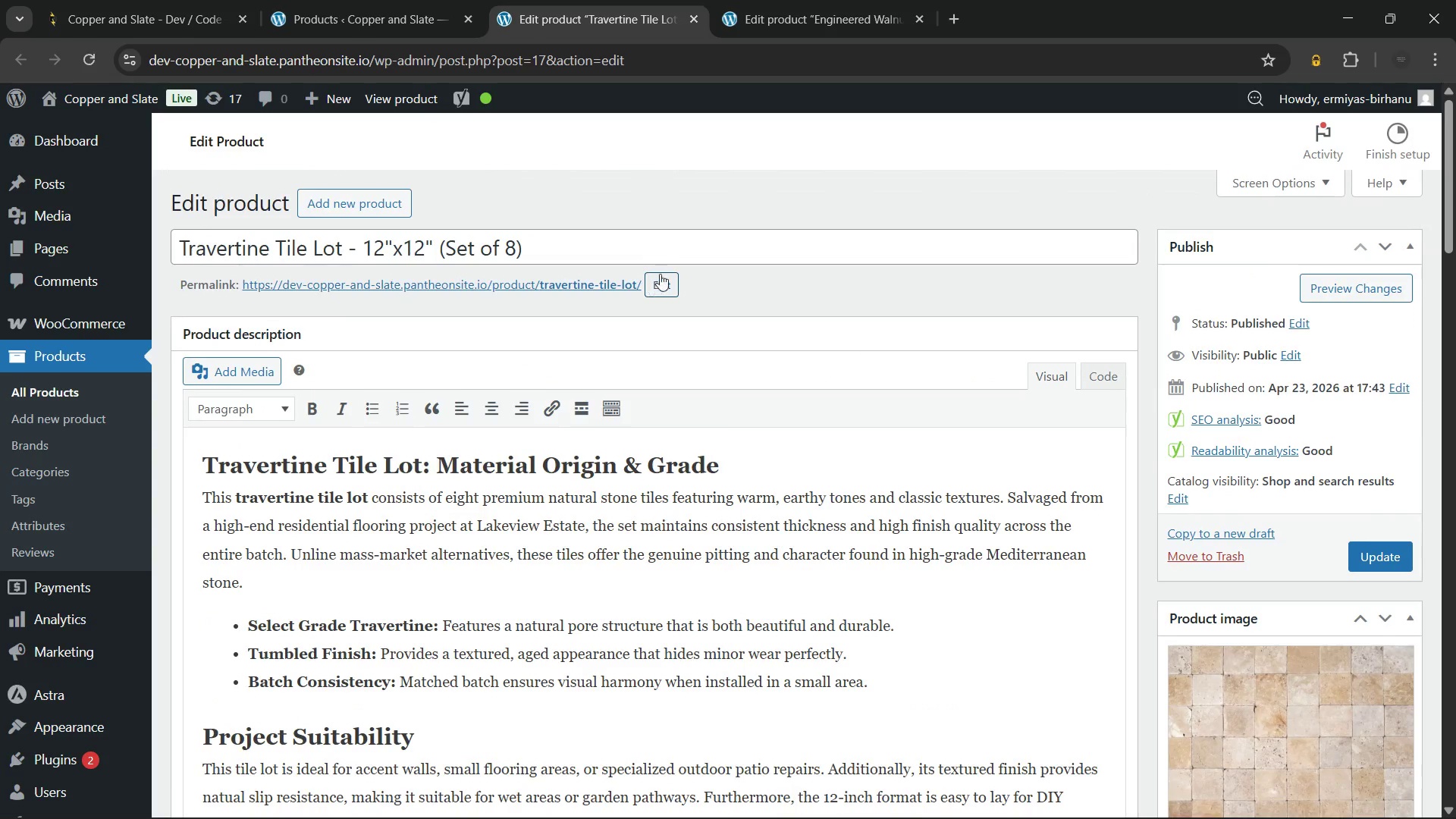 
scroll: coordinate [640, 337], scroll_direction: down, amount: 21.0
 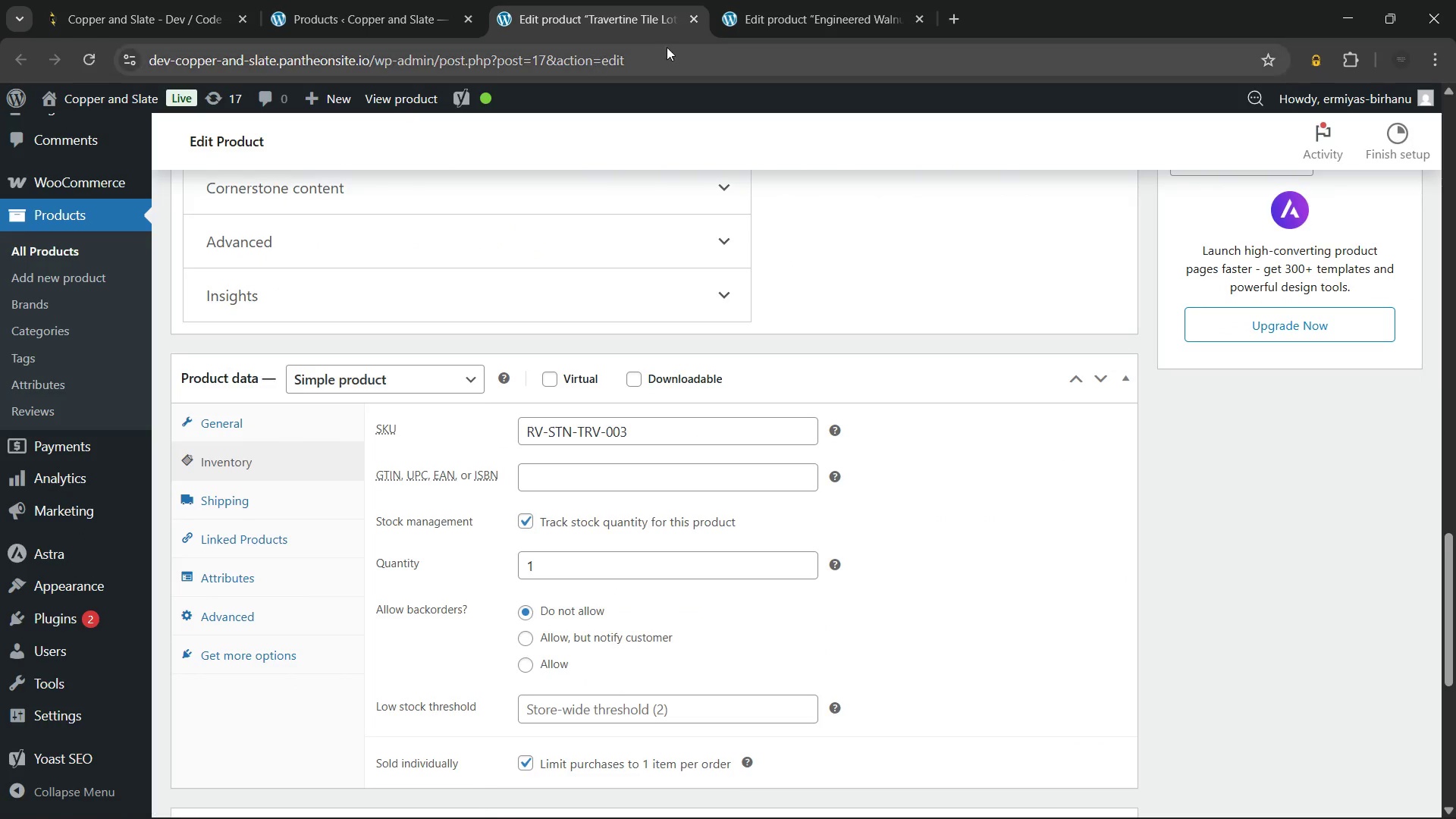 
left_click([690, 21])
 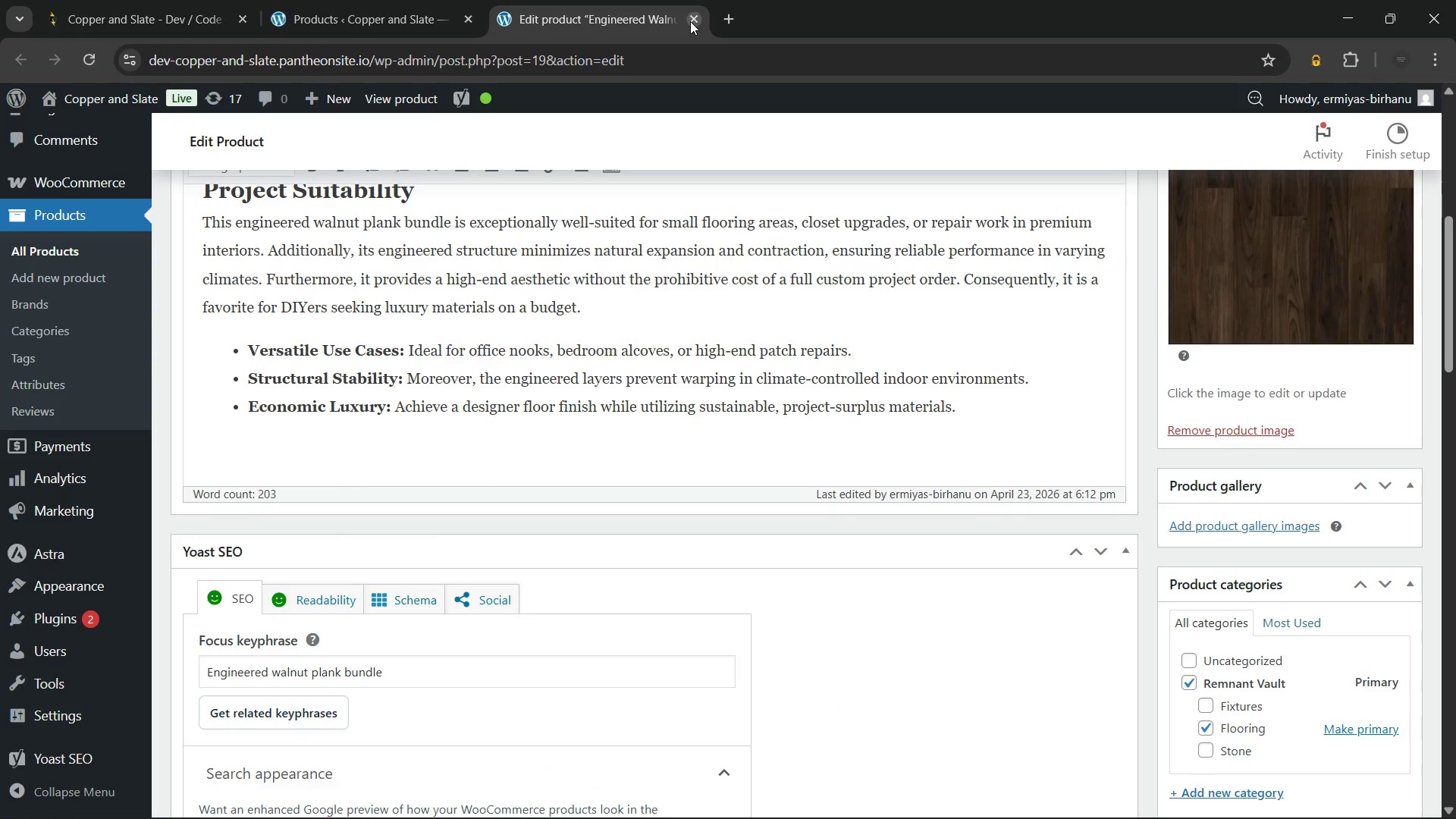 
scroll: coordinate [633, 420], scroll_direction: down, amount: 15.0
 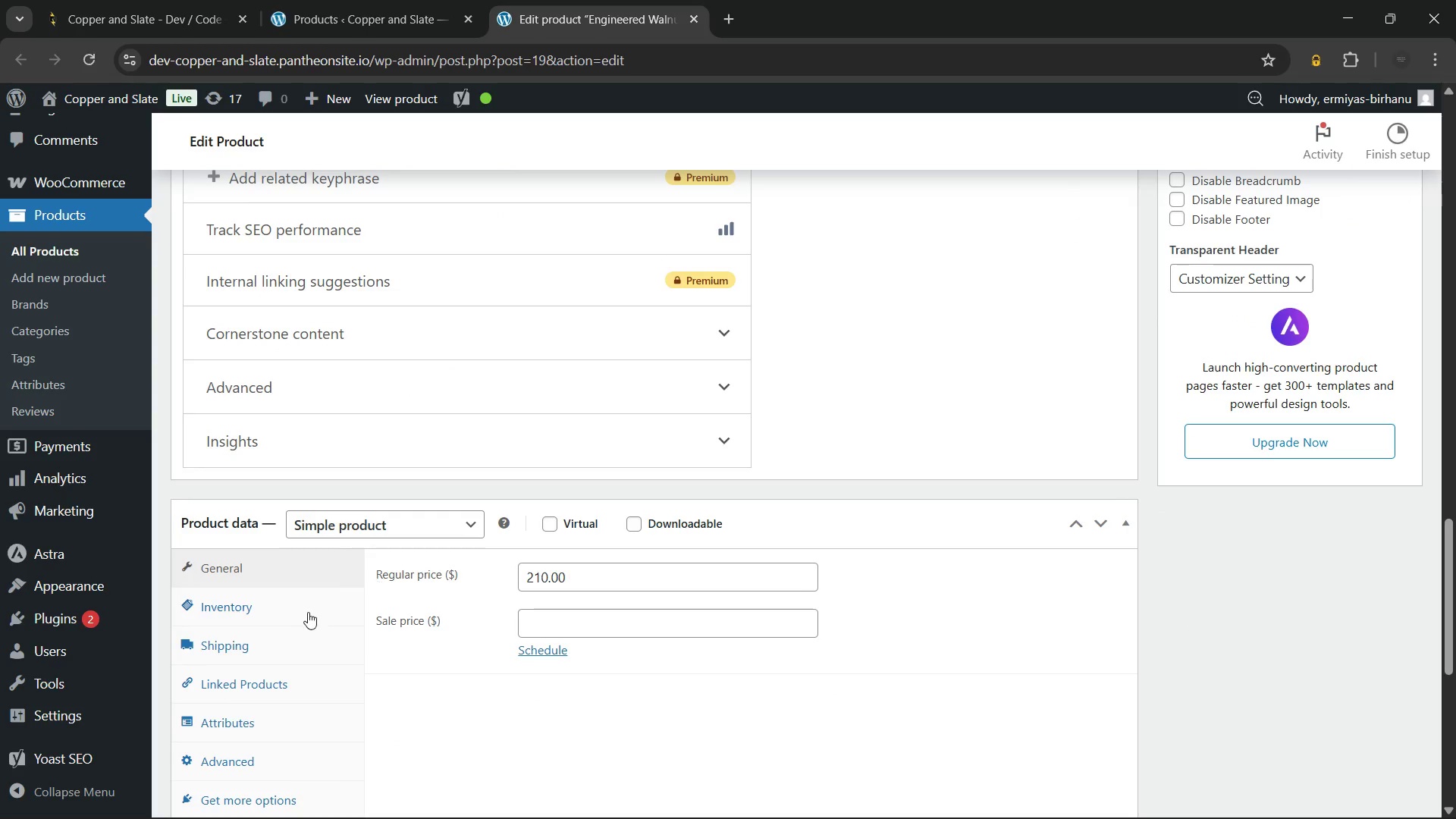 
left_click([303, 612])
 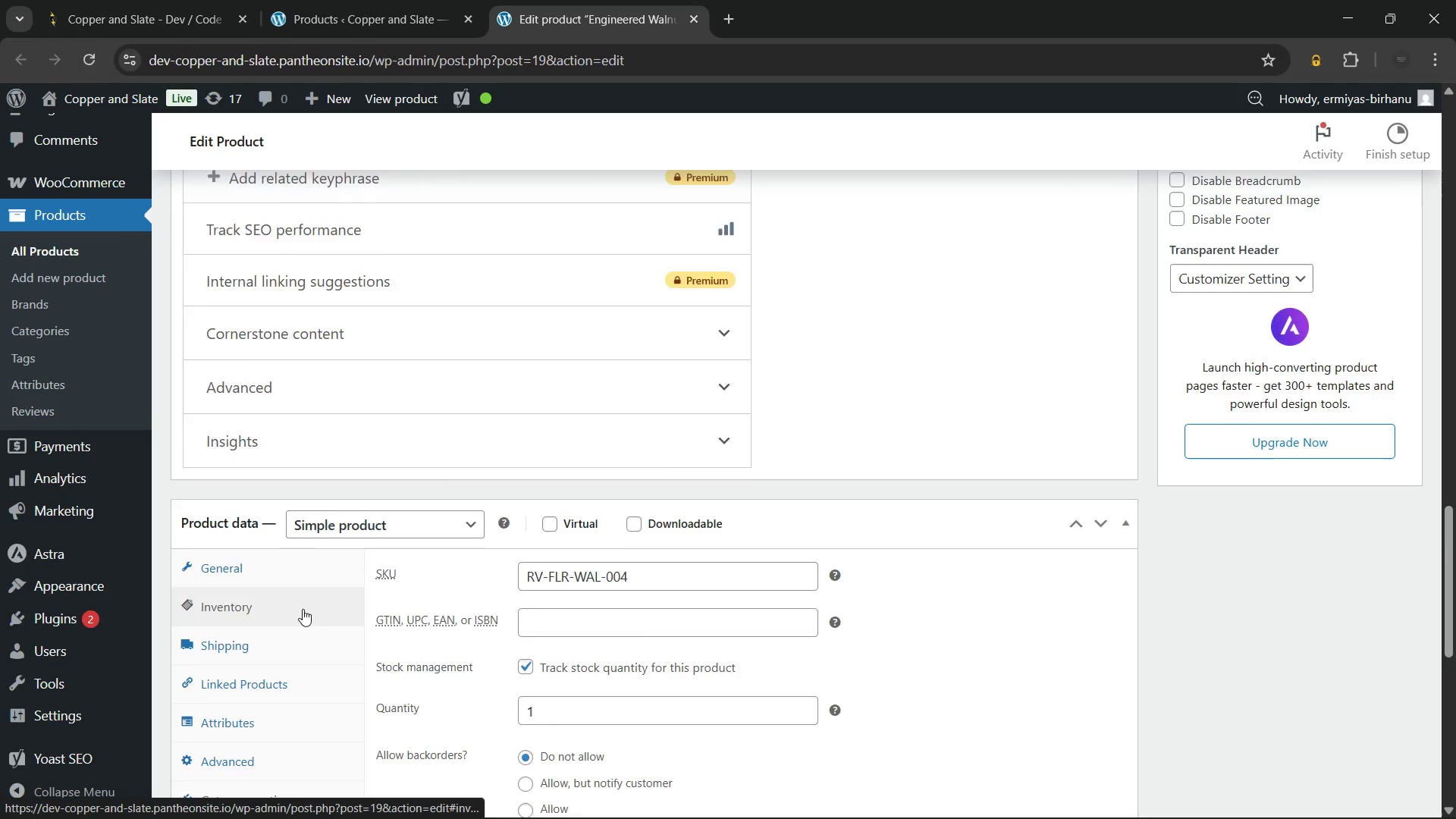 
scroll: coordinate [303, 609], scroll_direction: down, amount: 3.0
 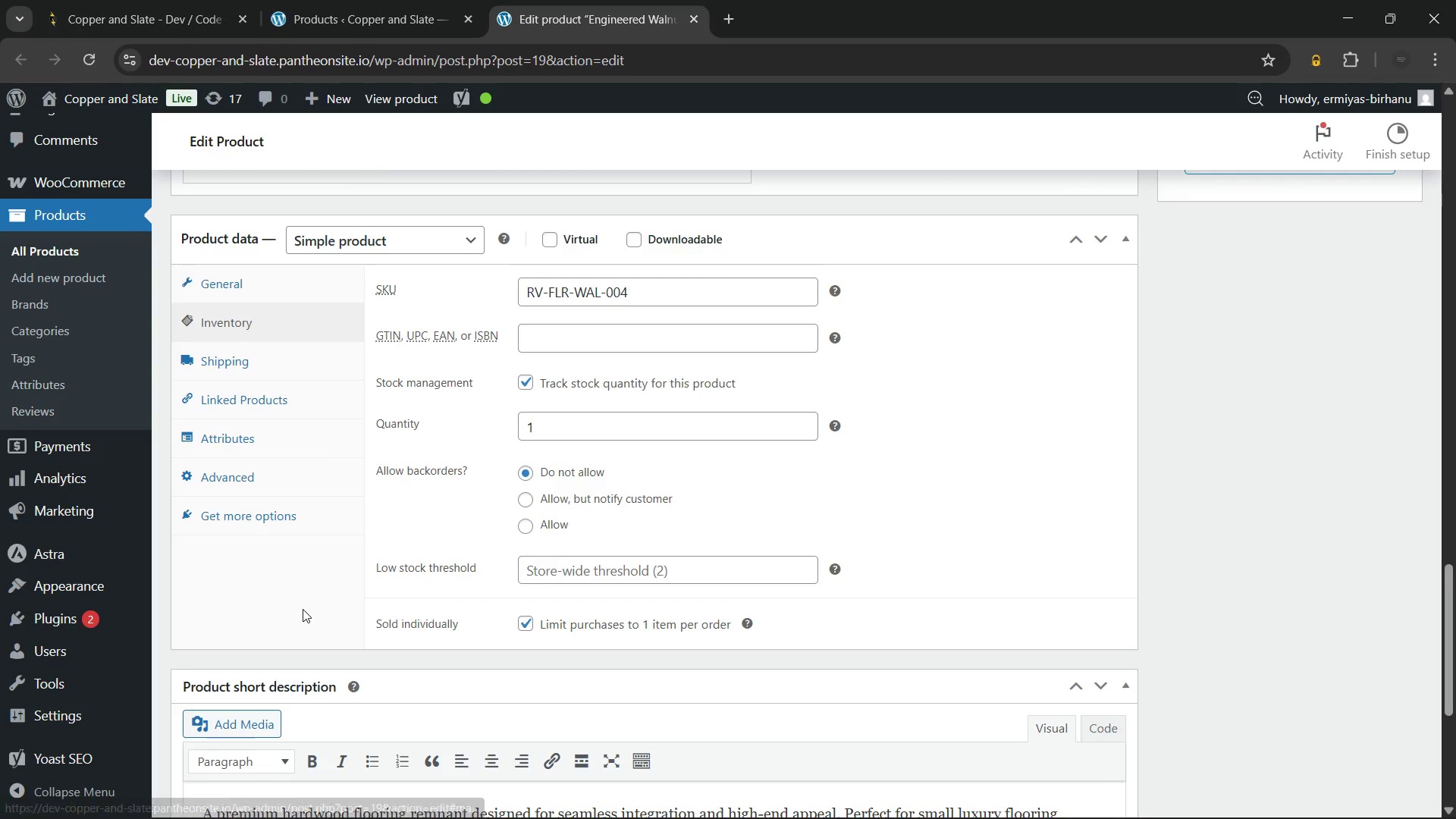 
scroll: coordinate [312, 602], scroll_direction: up, amount: 2.0
 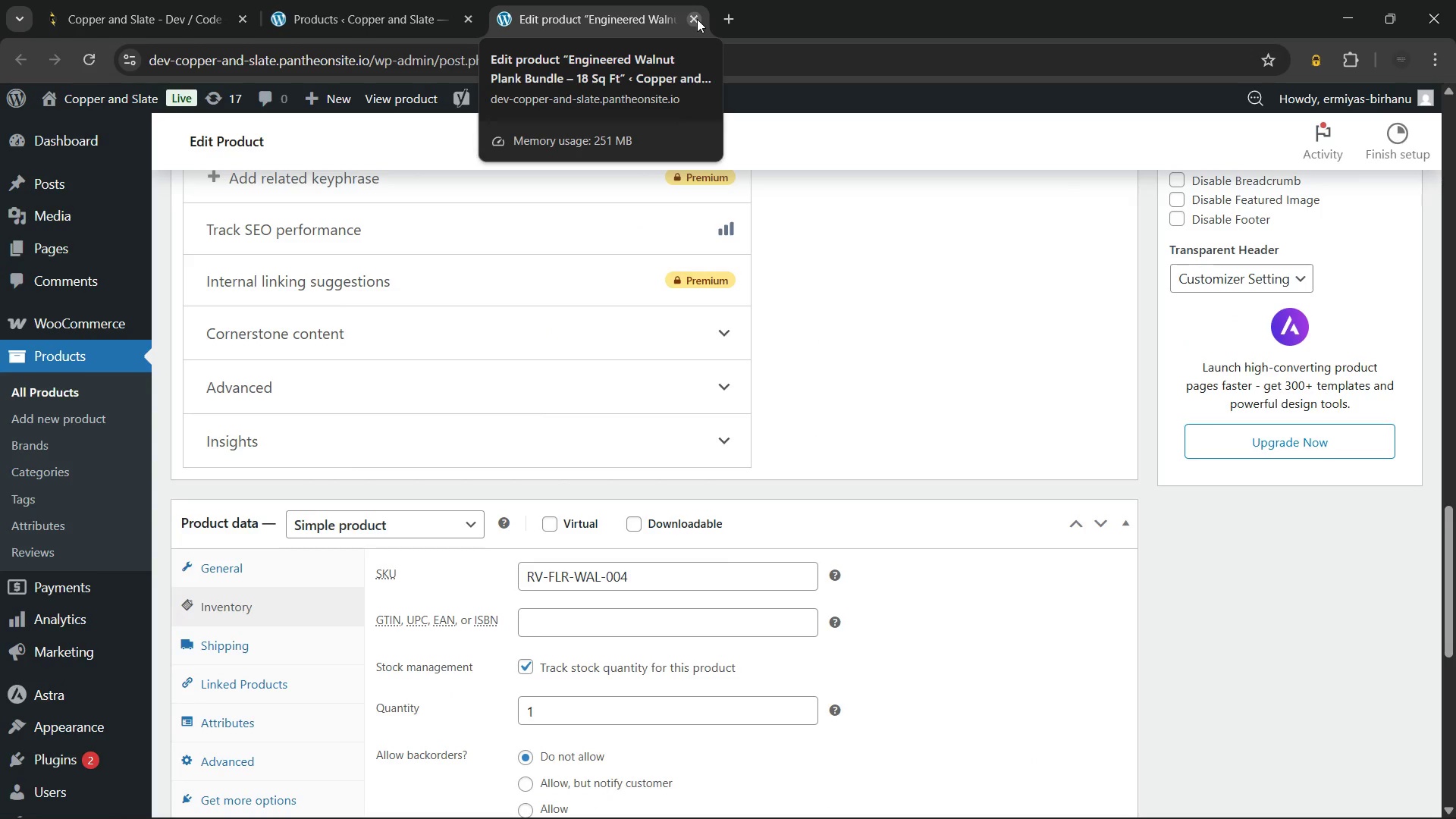 
wait(9.09)
 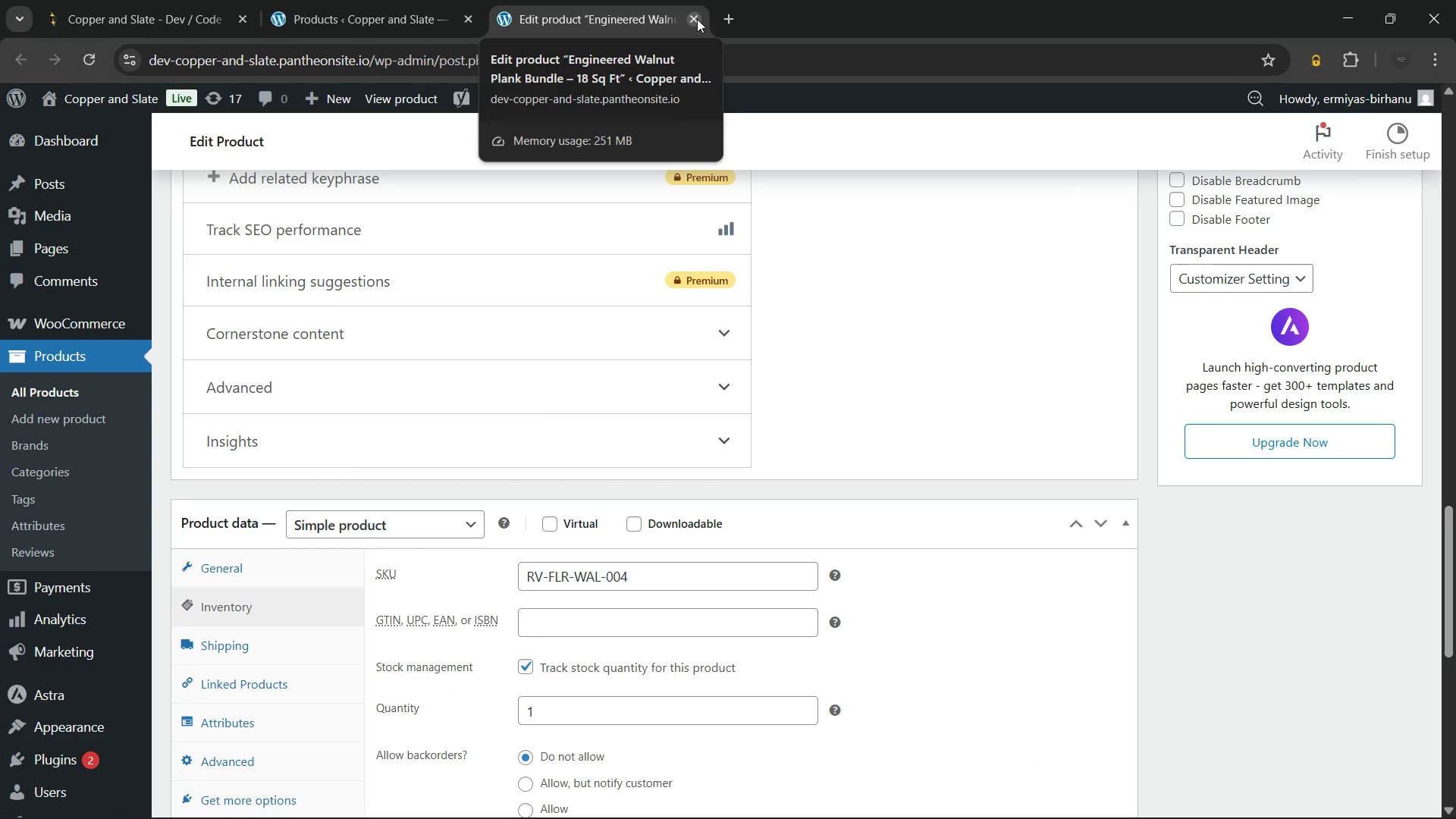 
left_click([697, 19])
 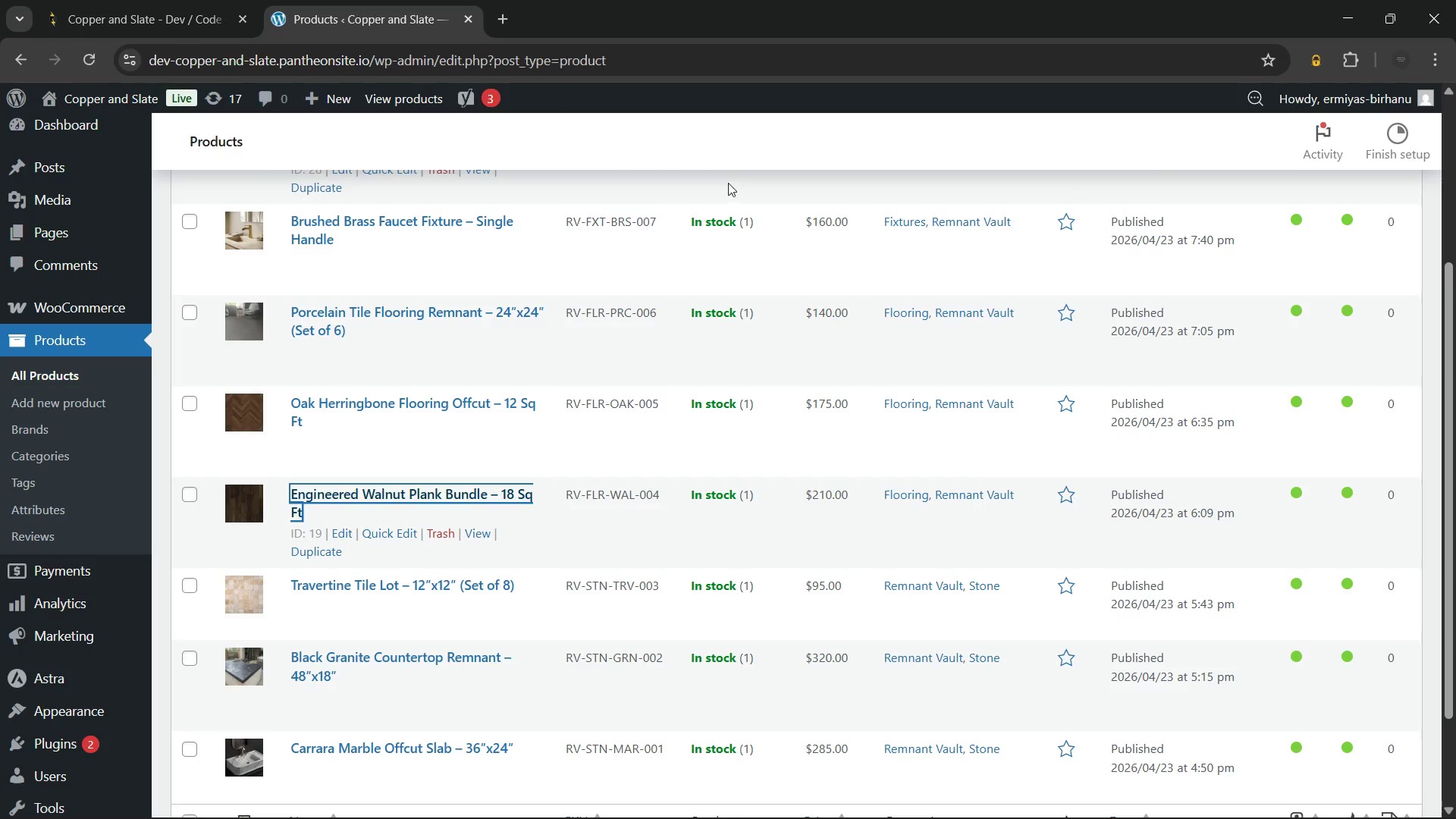 
left_click([747, 136])
 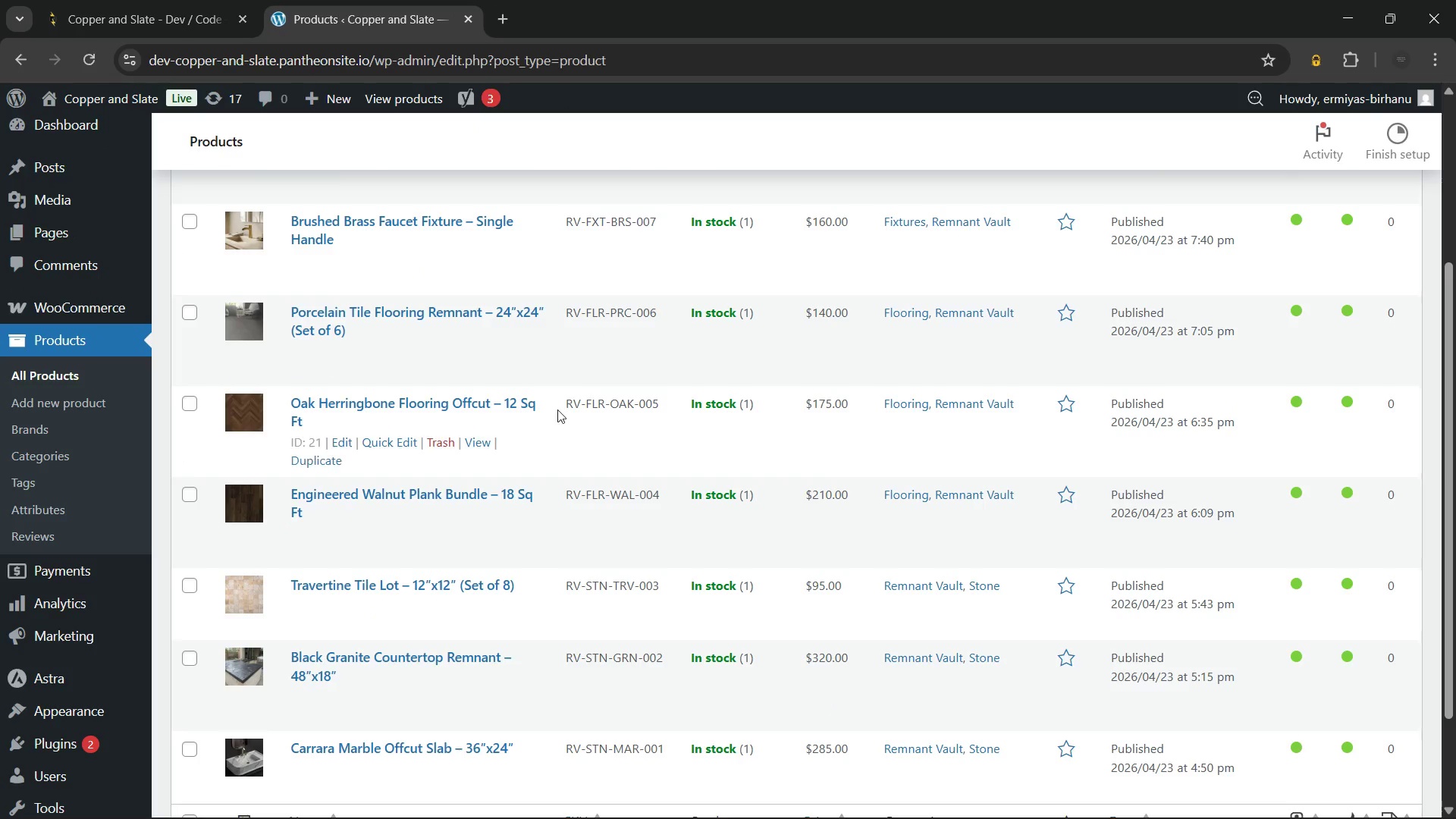 
scroll: coordinate [556, 427], scroll_direction: down, amount: 5.0
 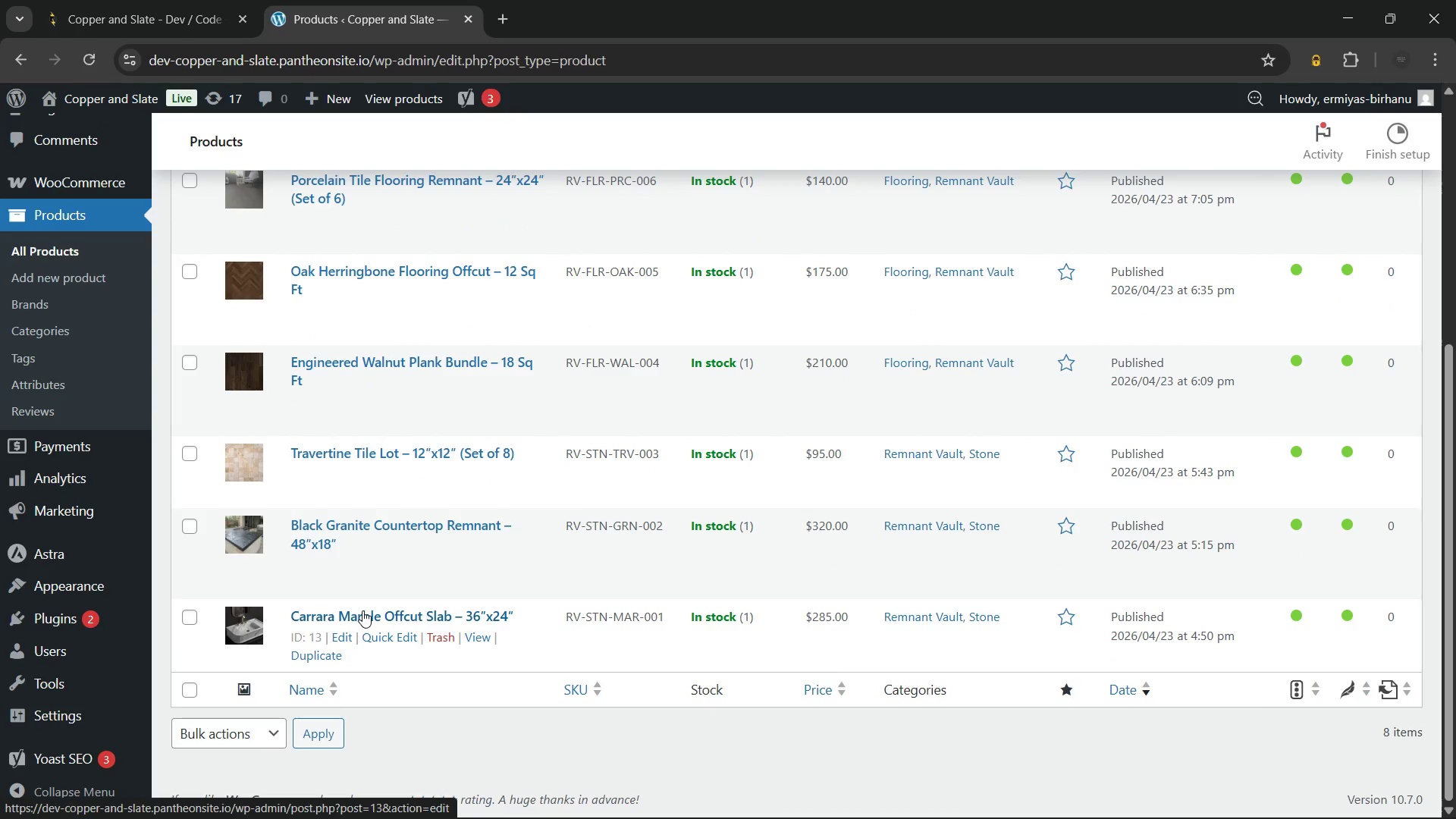 
hold_key(key=ControlLeft, duration=0.45)
left_click([362, 610])
 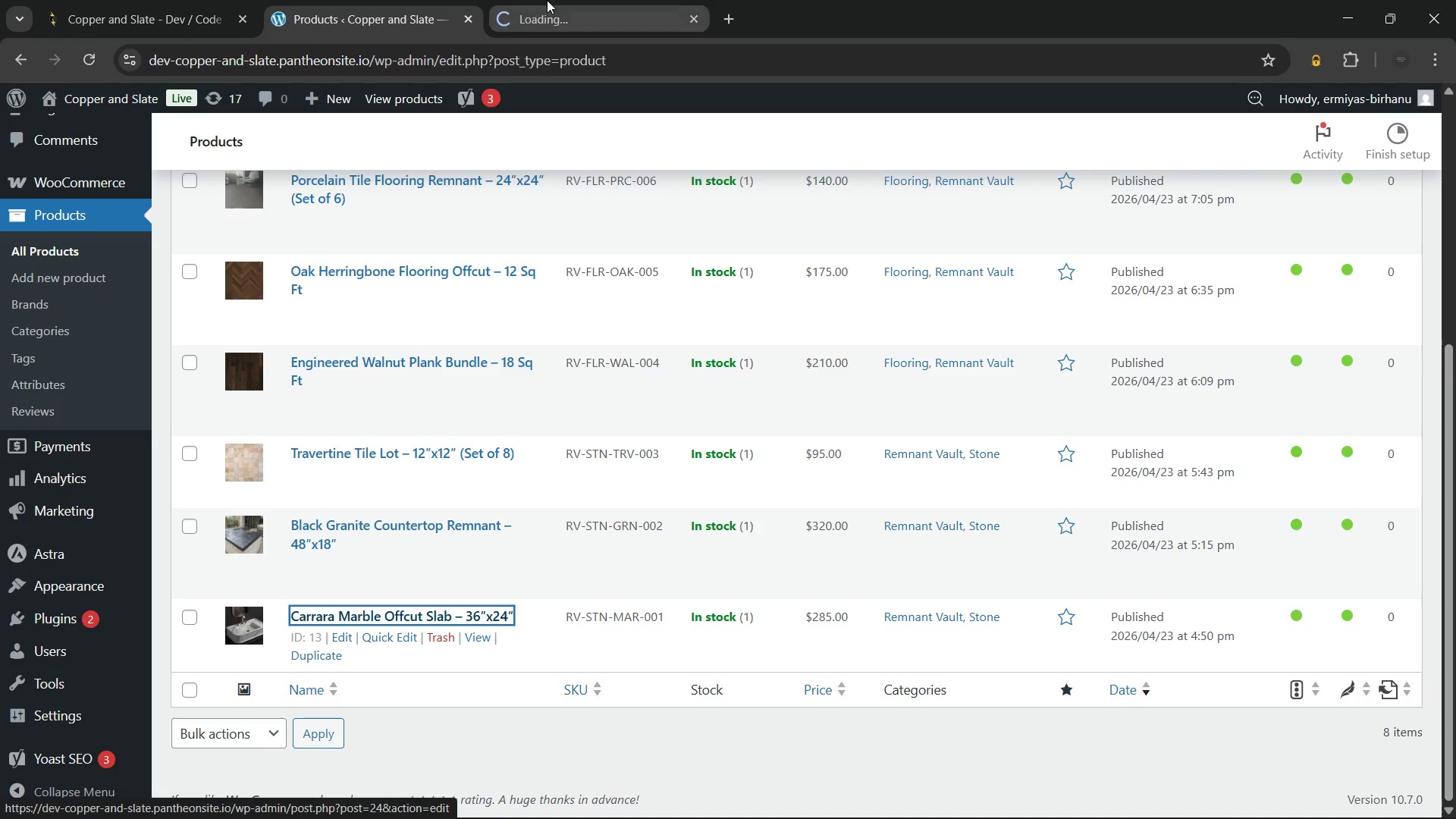 
left_click([547, 0])
 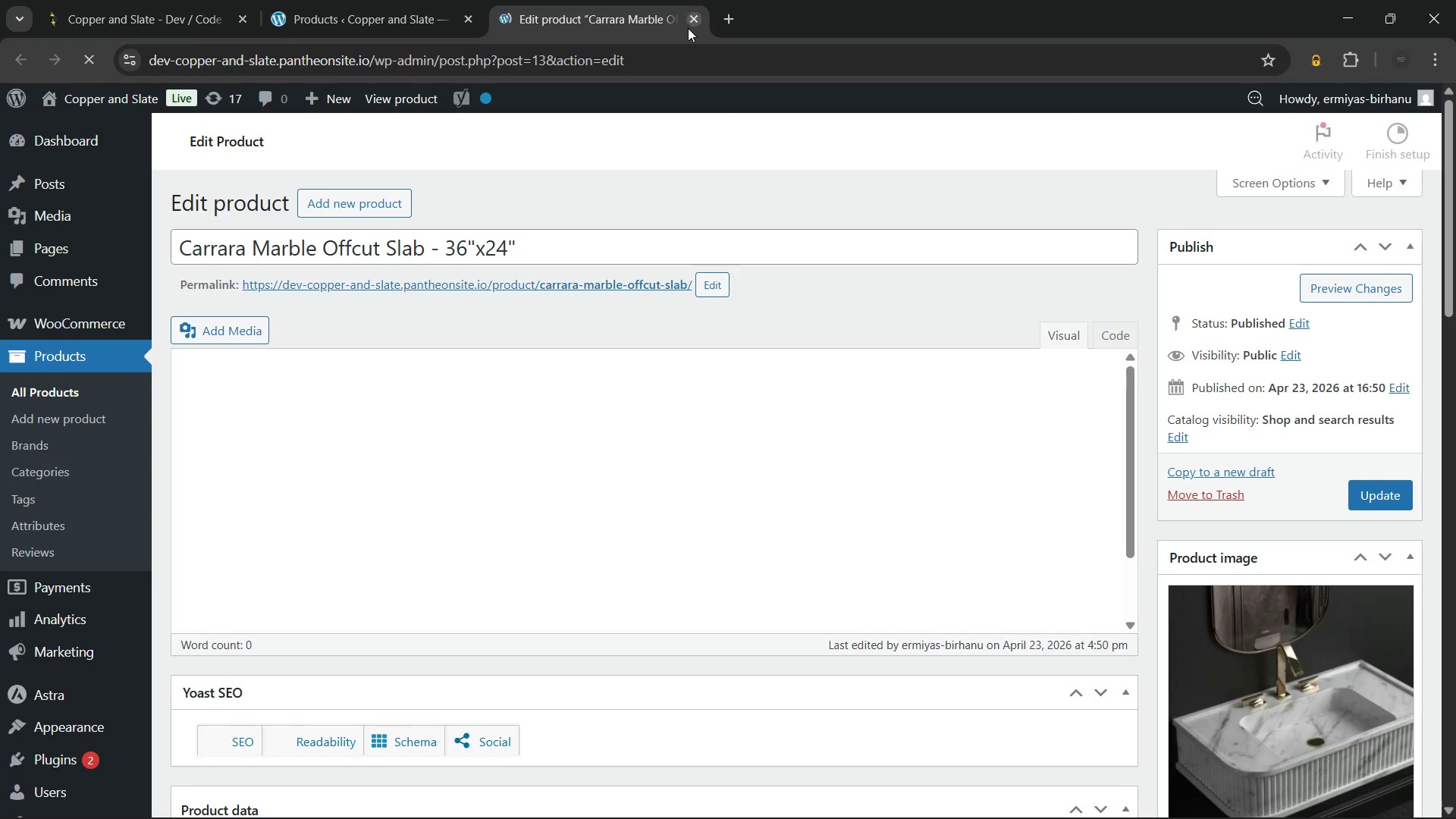 
wait(7.98)
 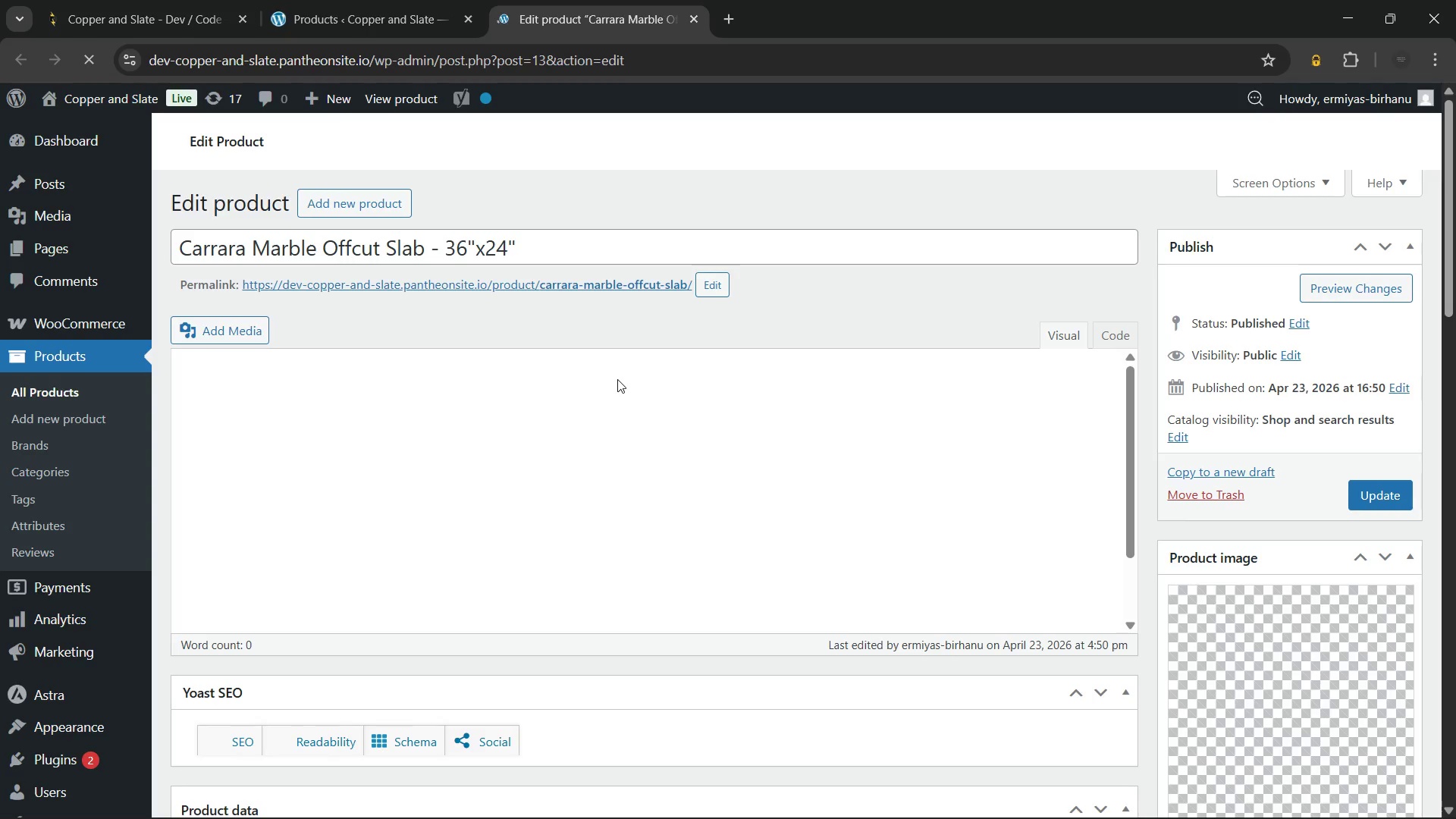 
scroll: coordinate [380, 453], scroll_direction: down, amount: 21.0
 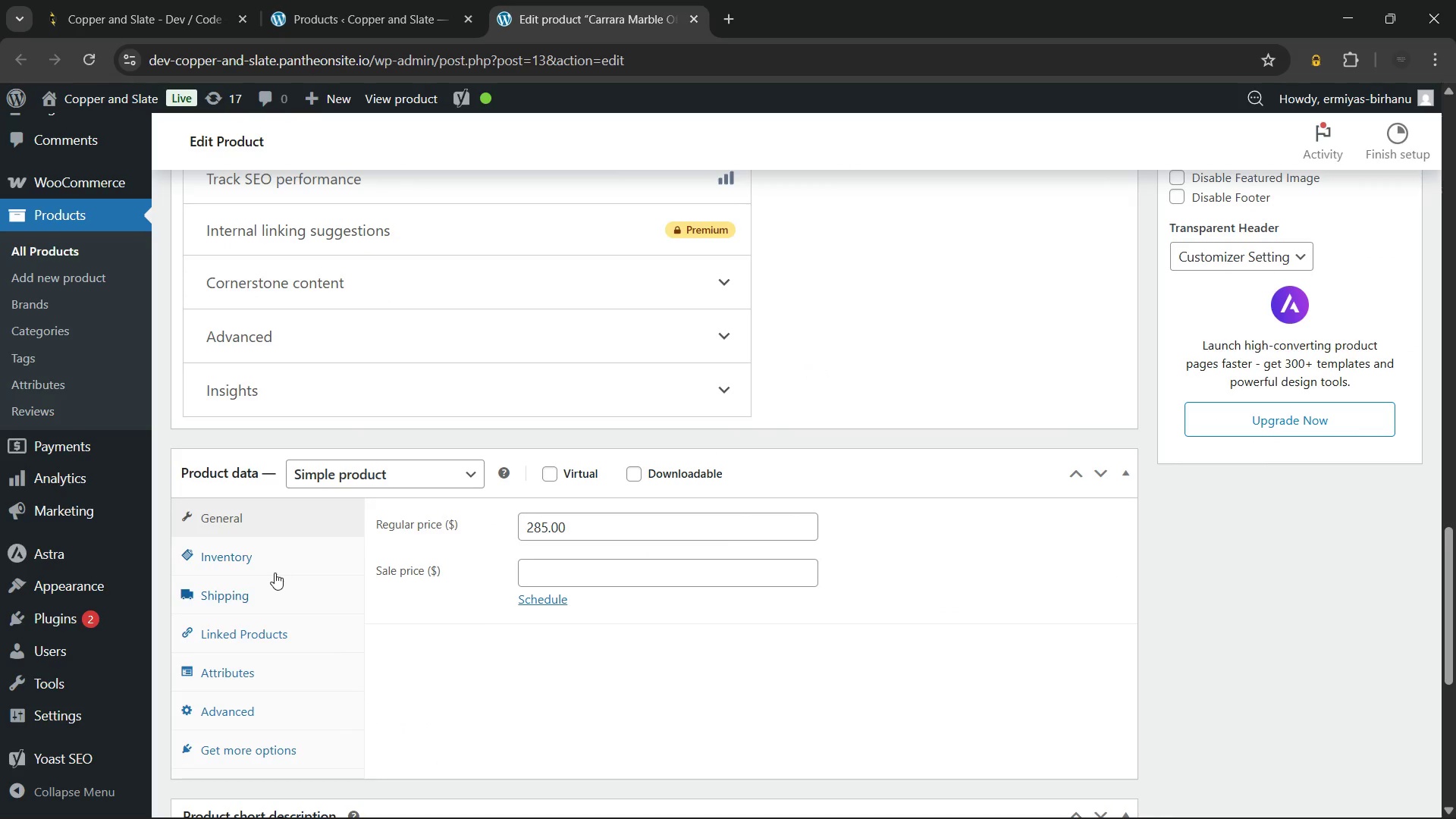 
left_click([262, 557])
 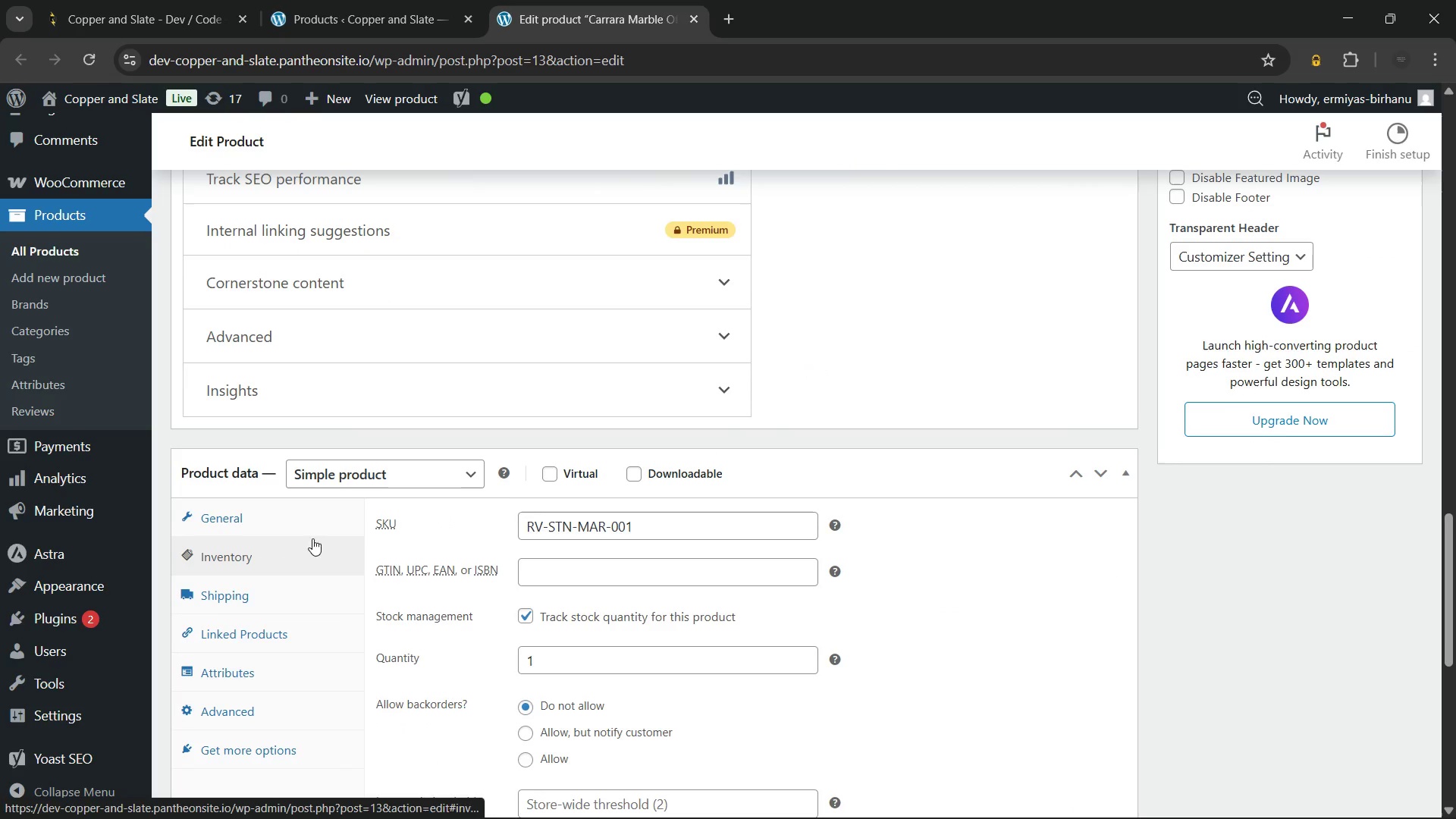 
scroll: coordinate [383, 526], scroll_direction: down, amount: 2.0
 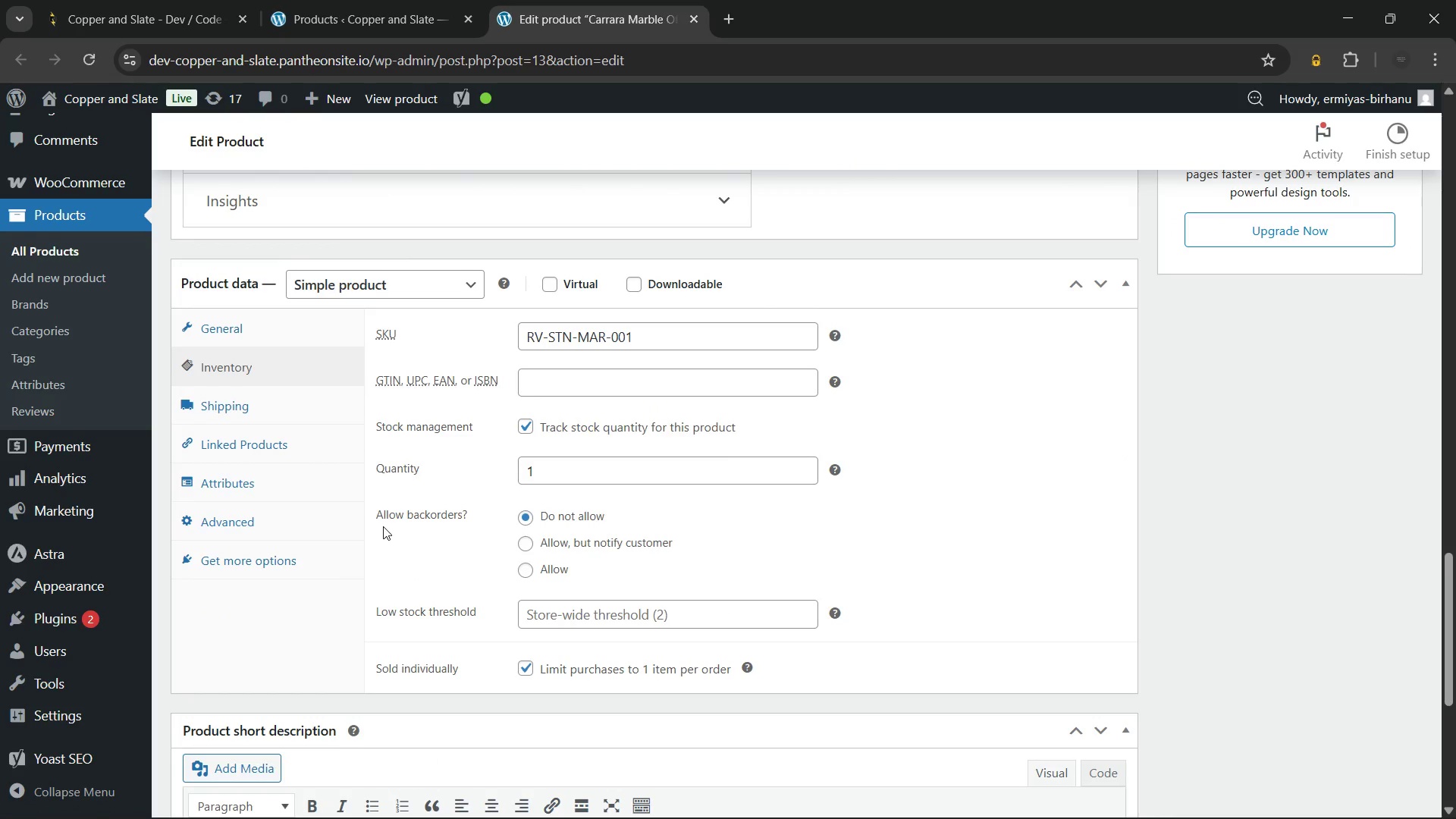 
scroll: coordinate [383, 526], scroll_direction: up, amount: 2.0
 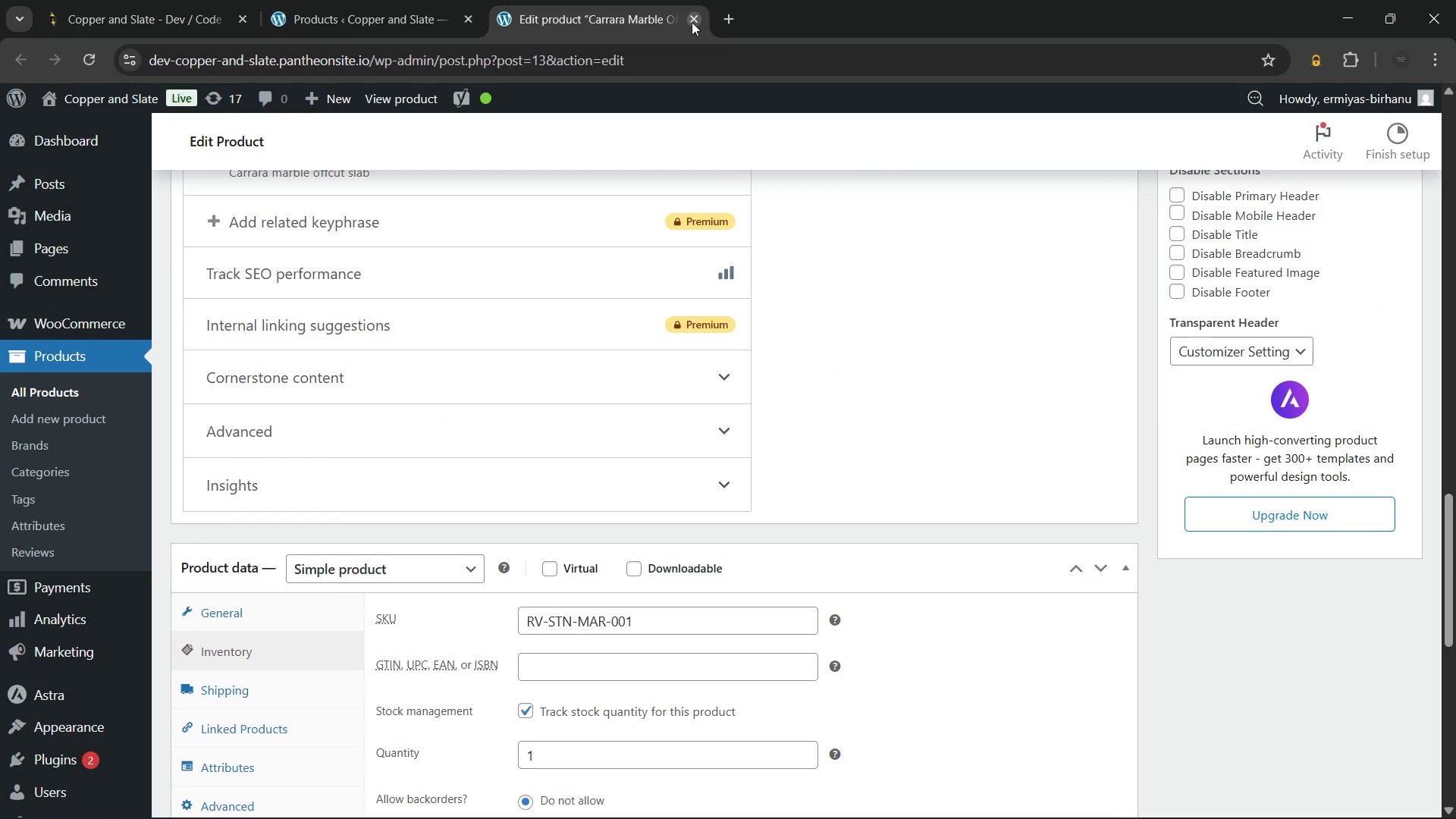 
left_click([692, 22])
 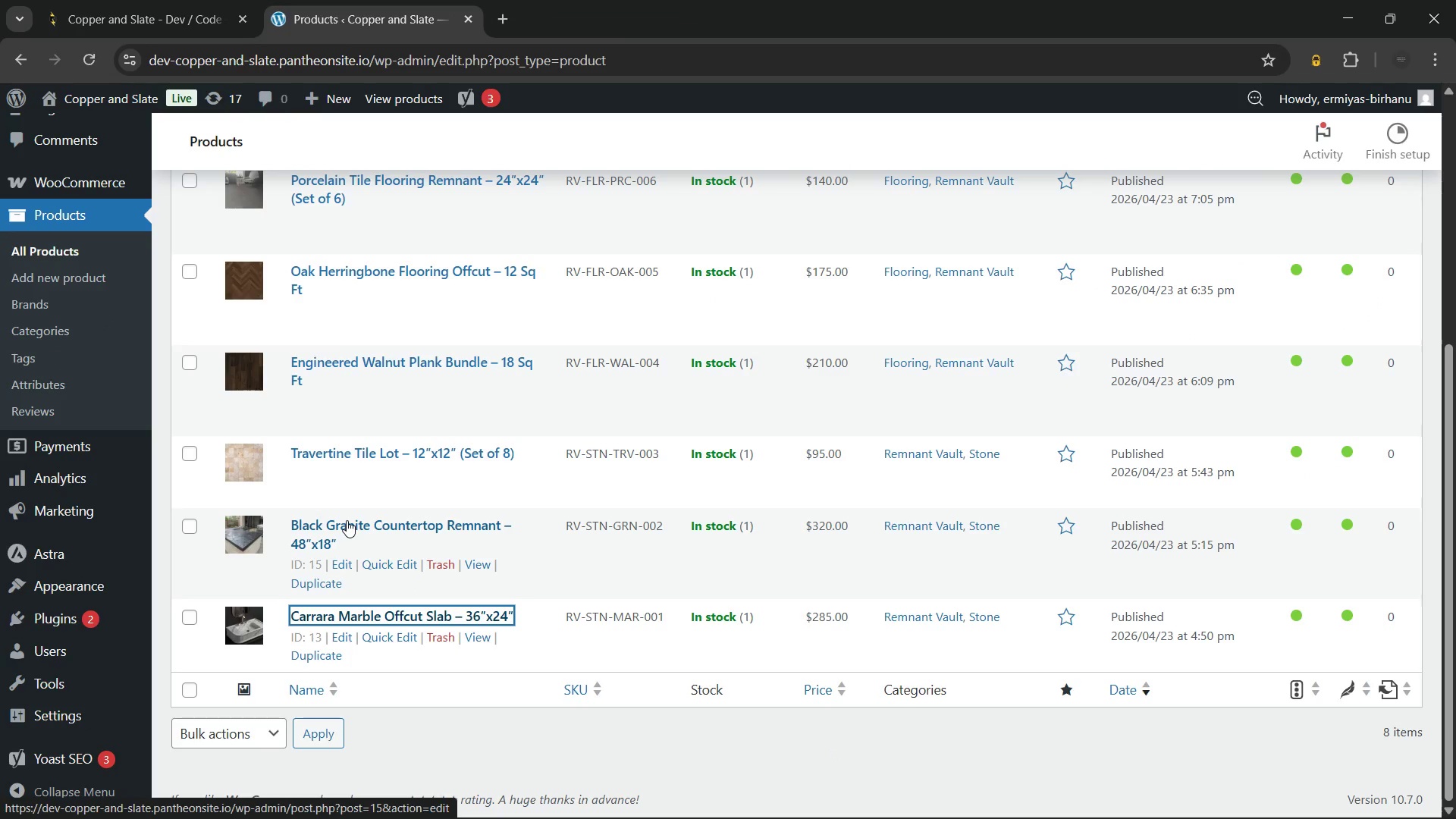 
hold_key(key=ControlLeft, duration=2.28)
left_click([347, 520])
 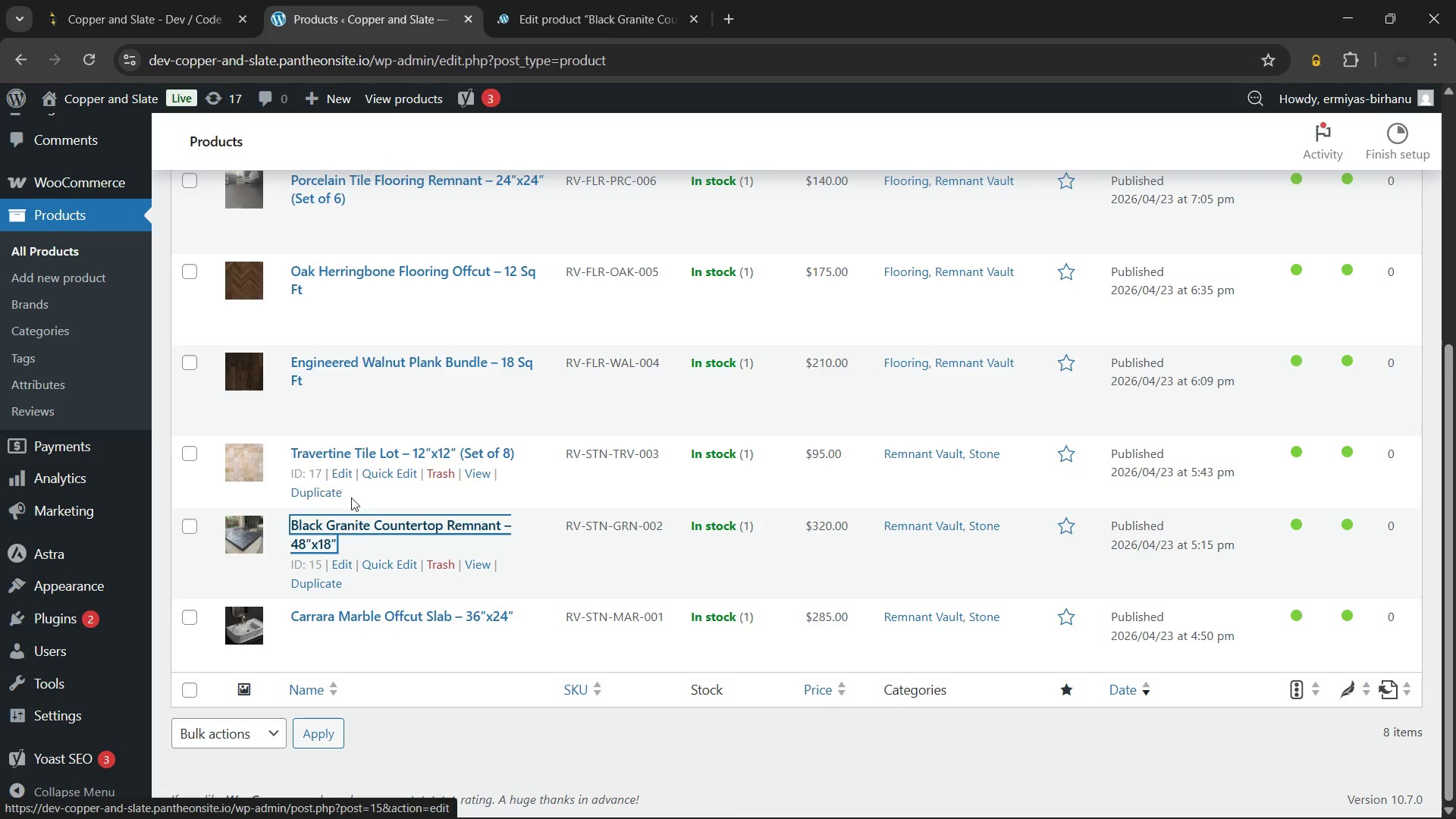 
hold_key(key=ControlLeft, duration=0.56)
left_click([351, 450])
 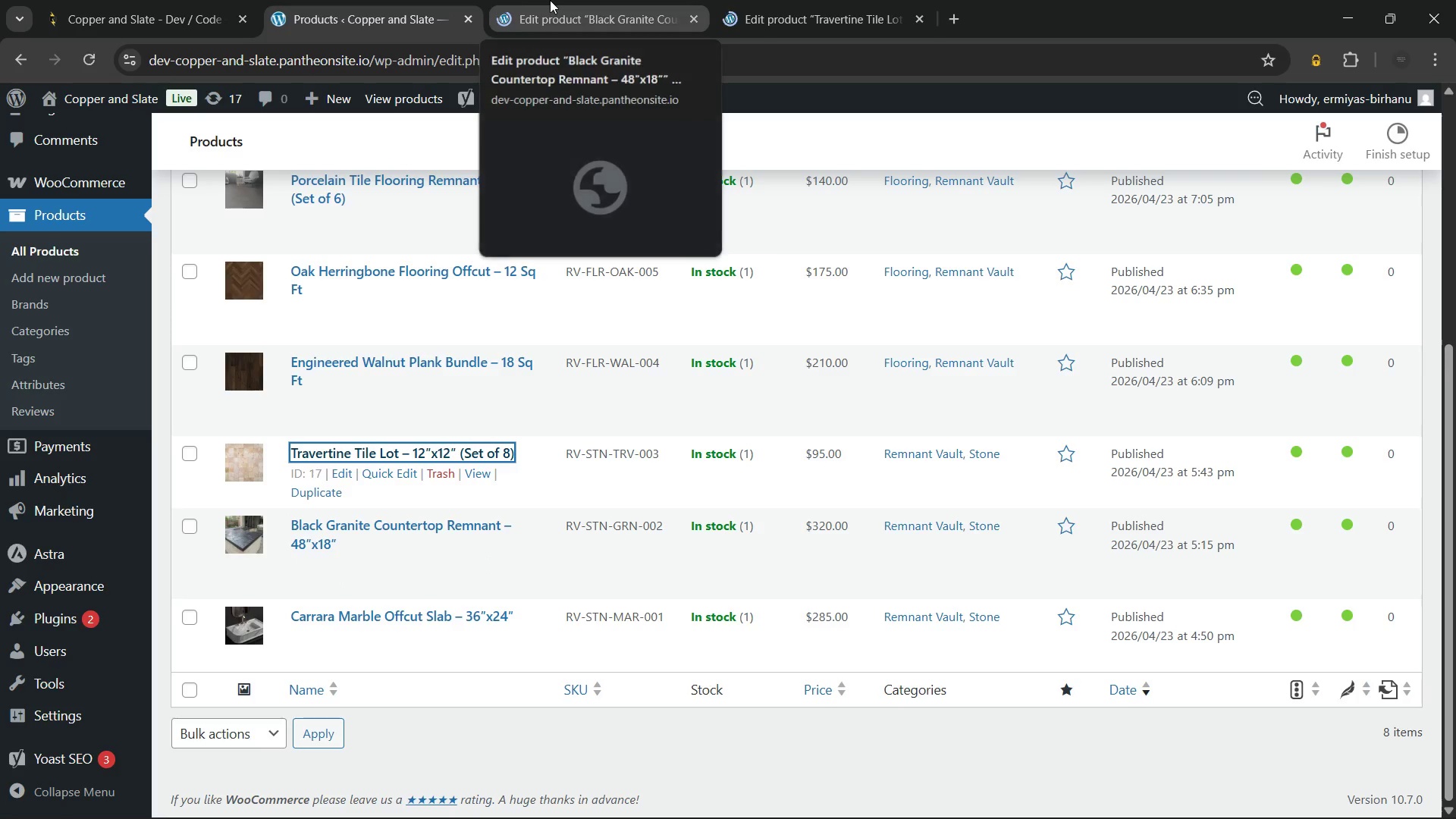 
left_click([550, 0])
 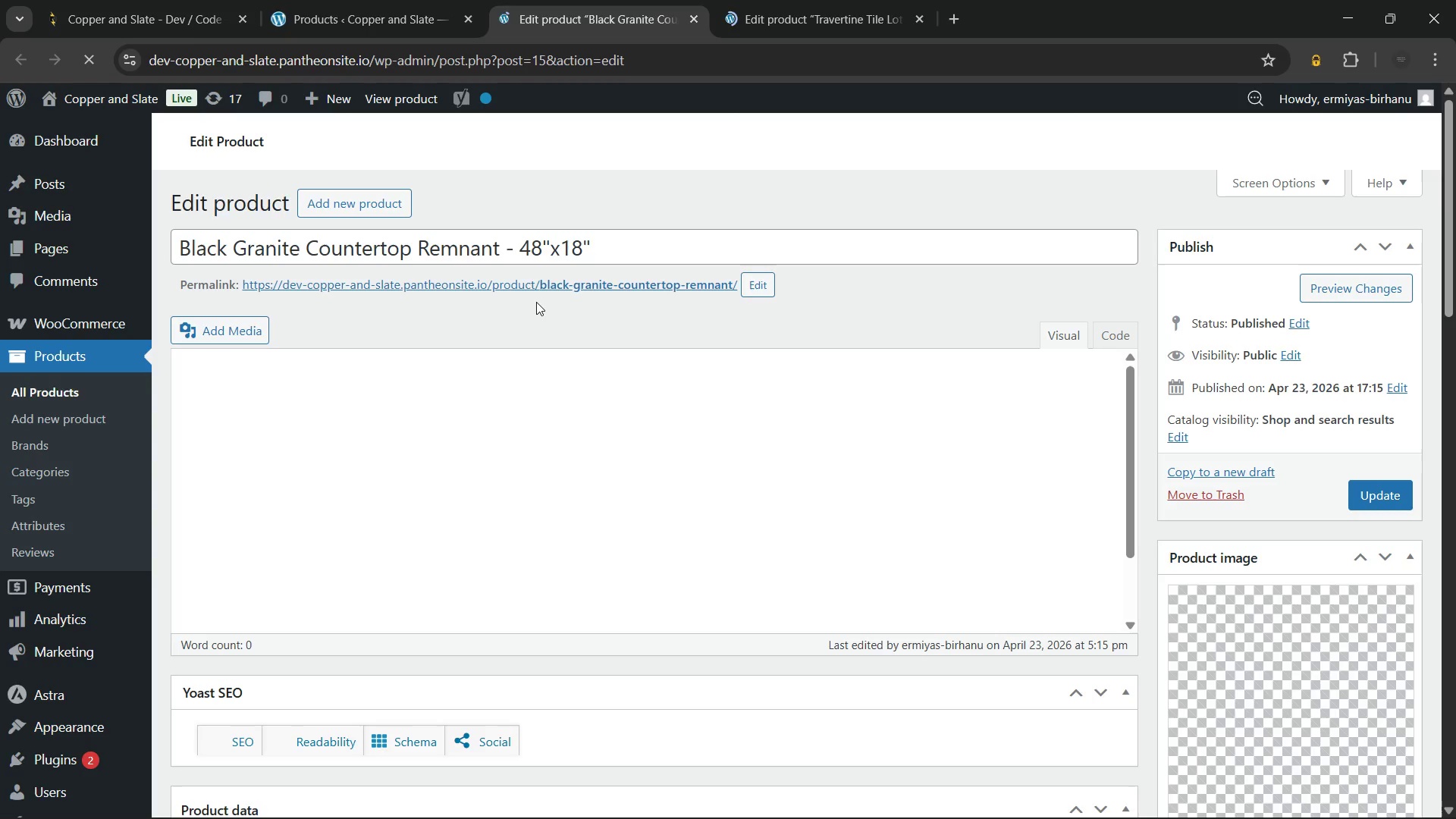 
mouse_move([578, 473])
 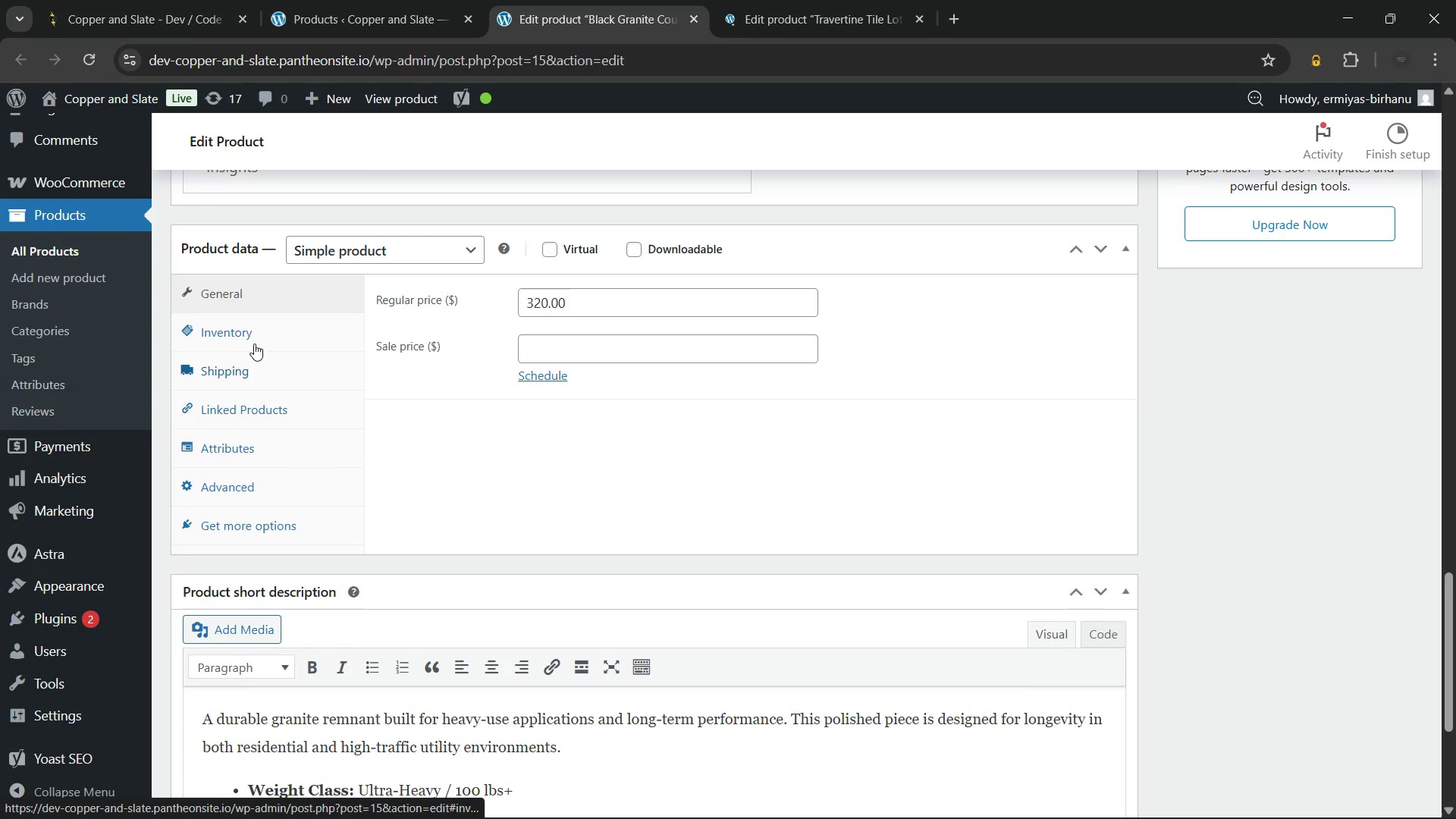 
left_click([237, 327])
 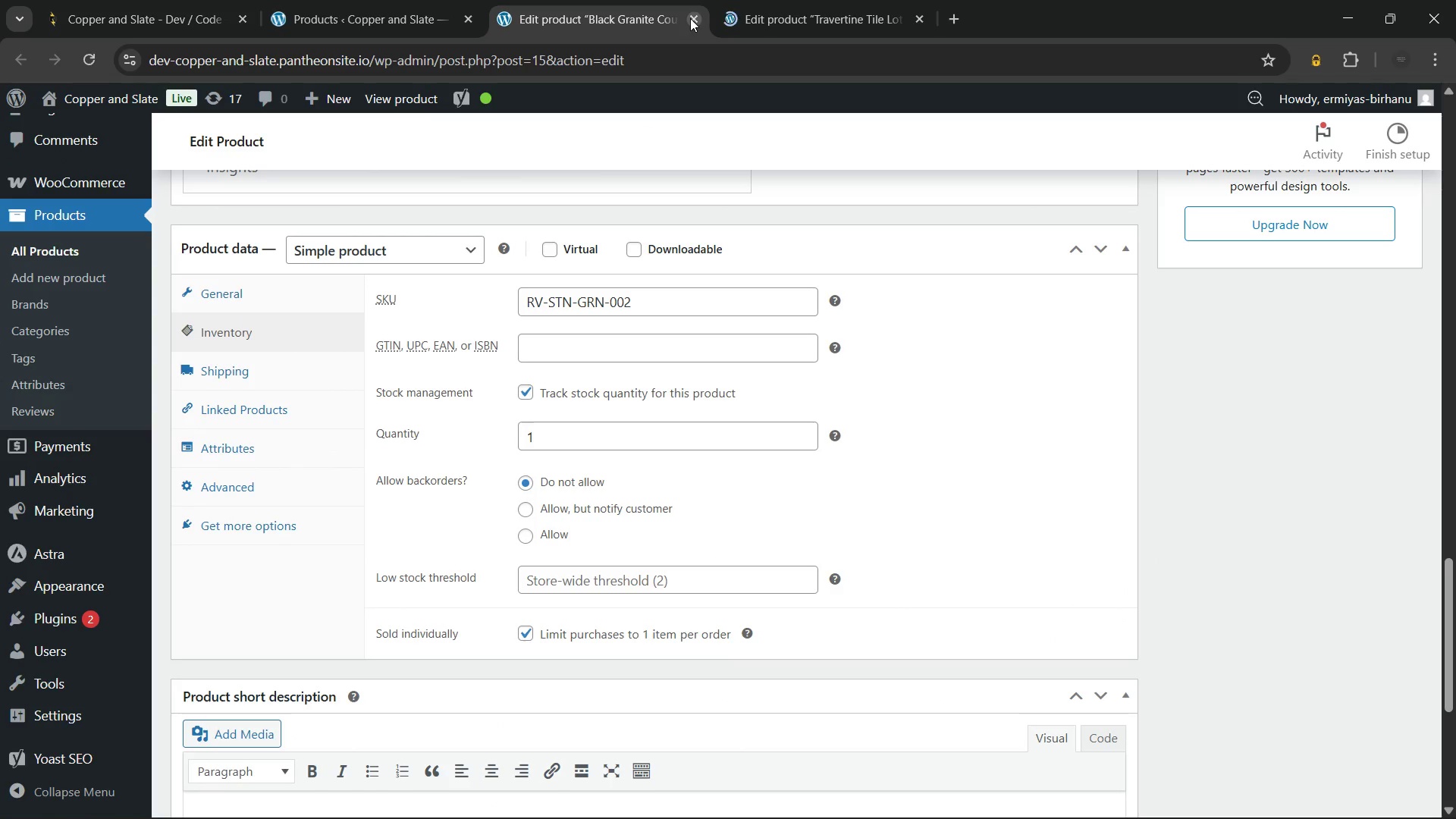 
left_click([690, 18])
 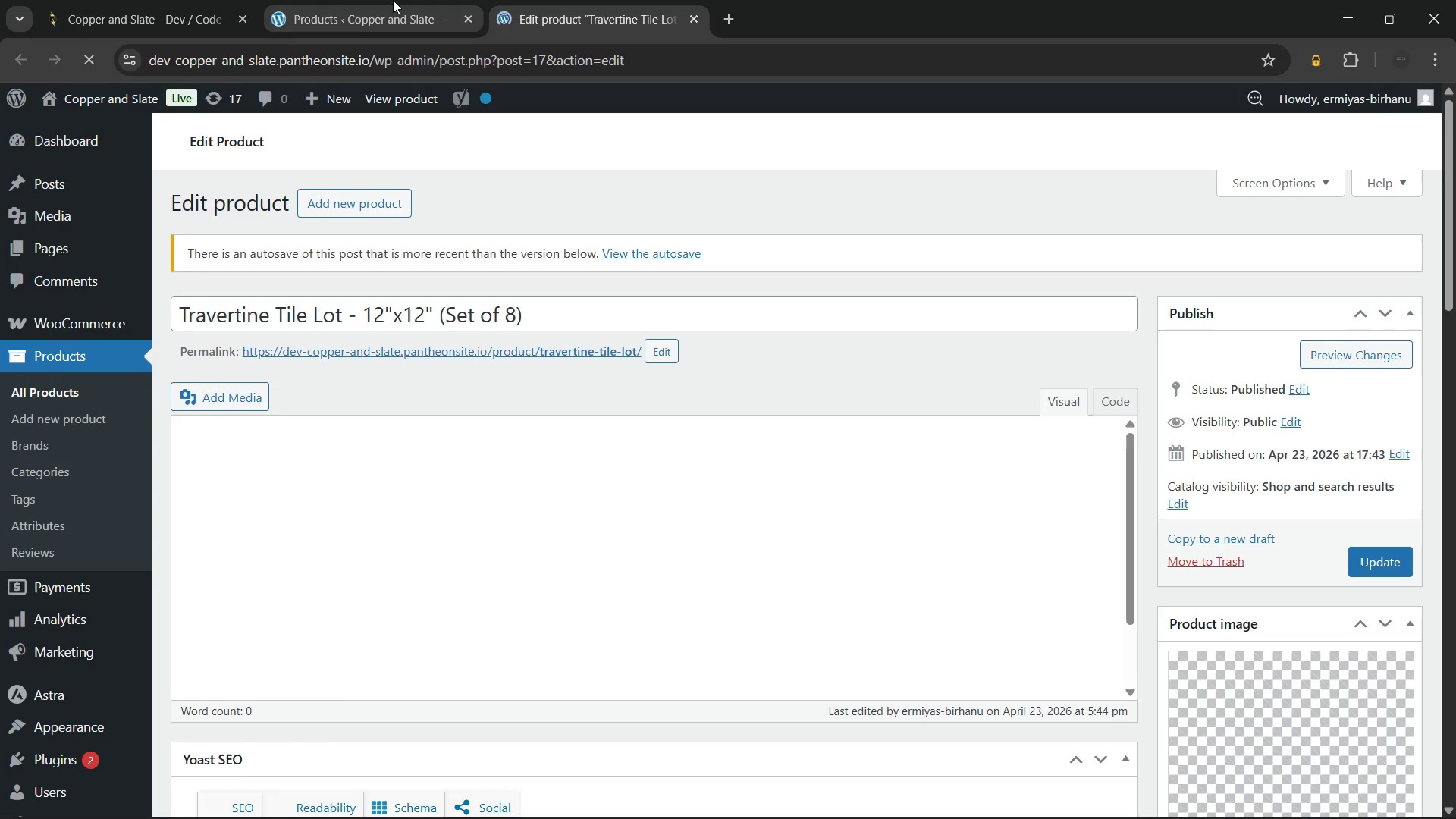 
left_click([393, 0])
 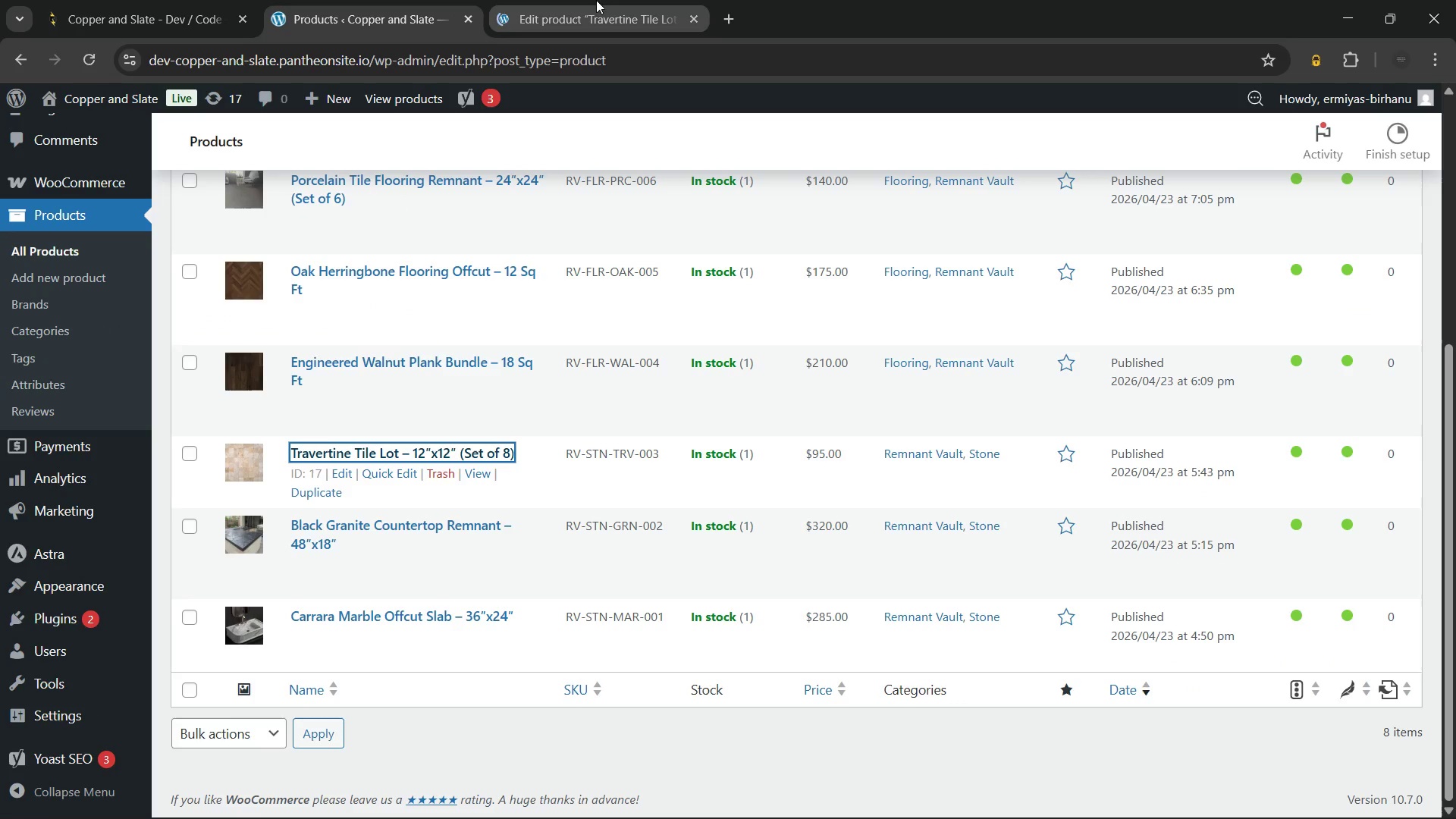 
left_click([596, 0])
 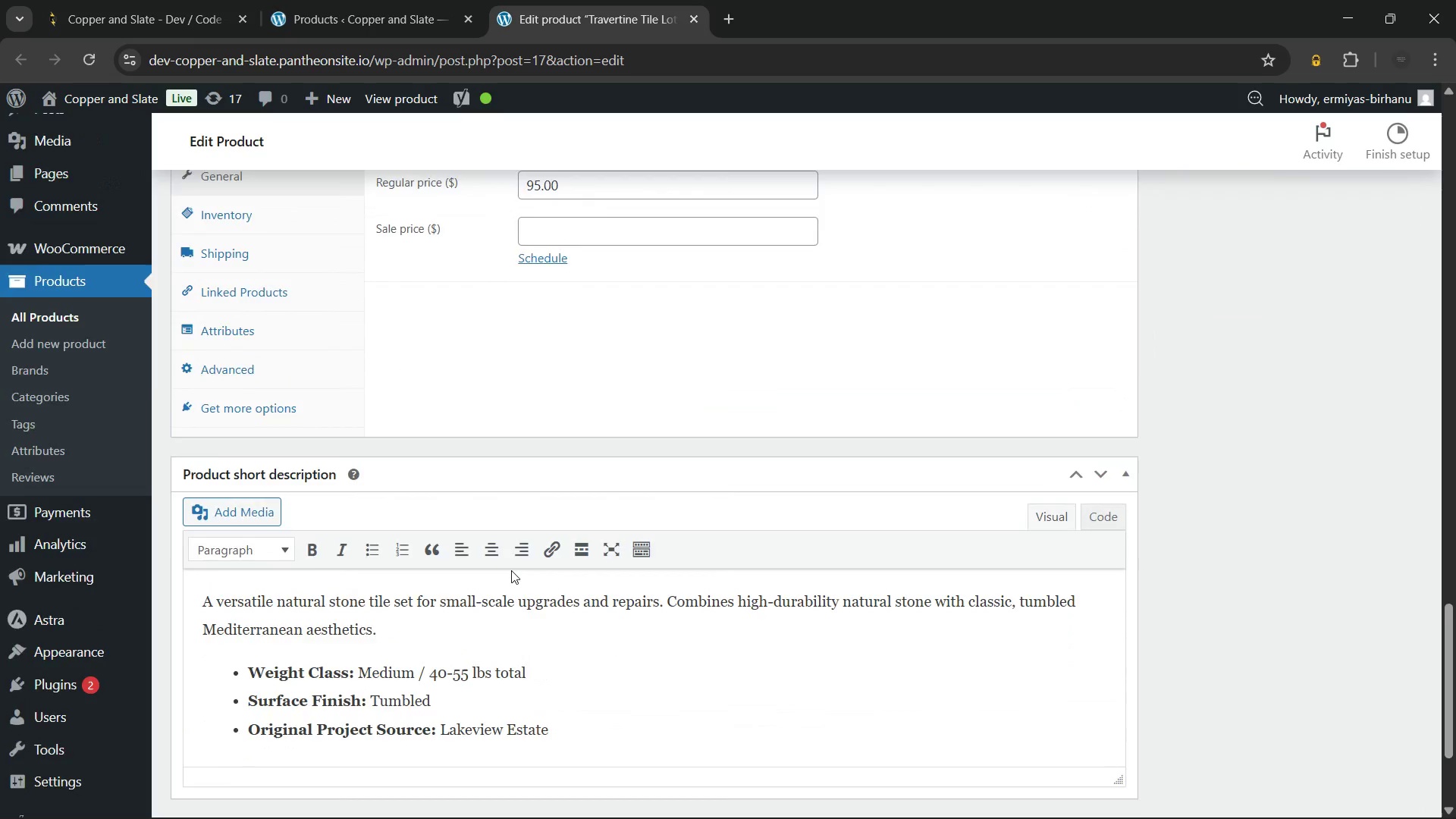 
wait(5.05)
 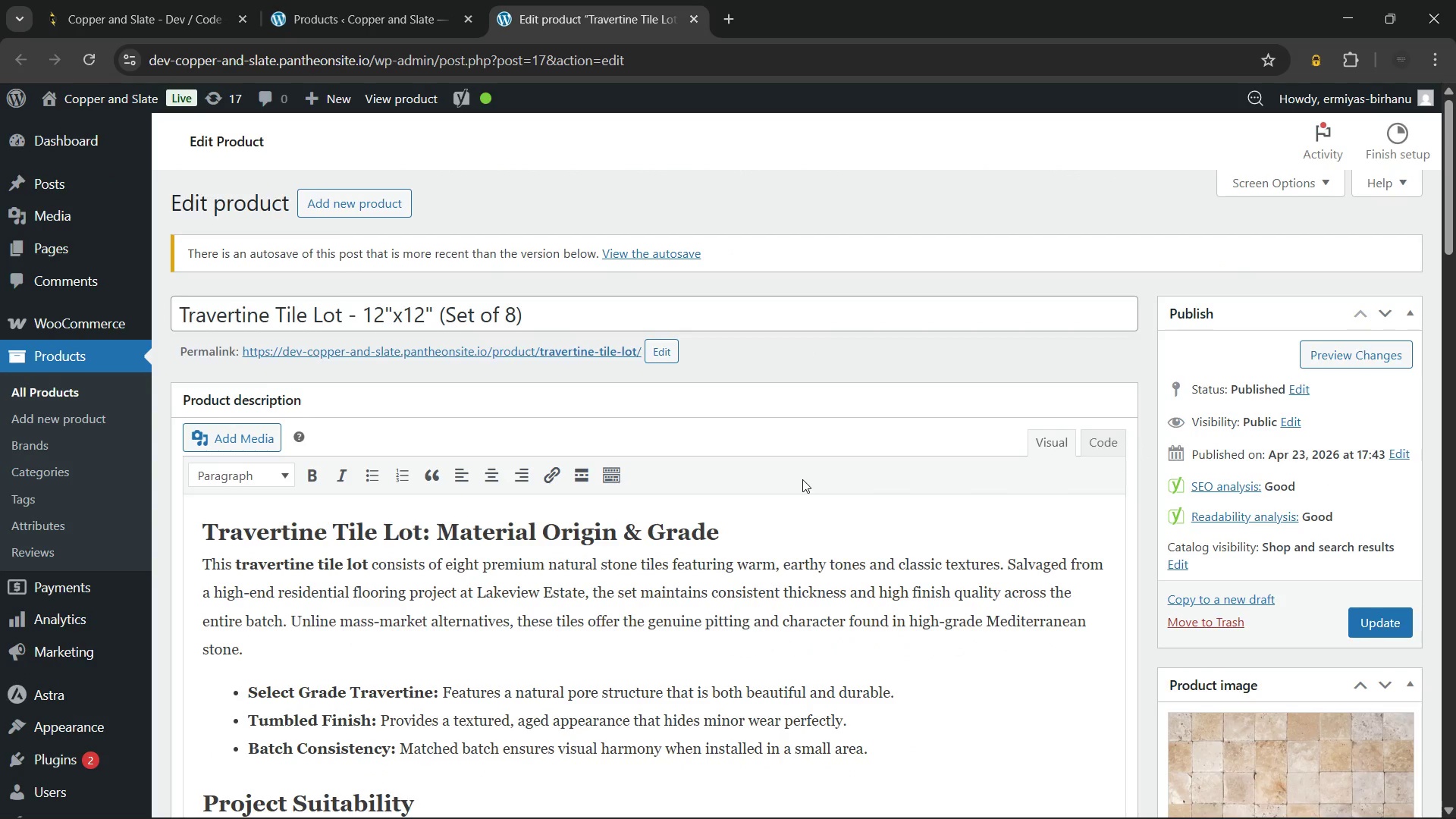 
left_click([286, 406])
 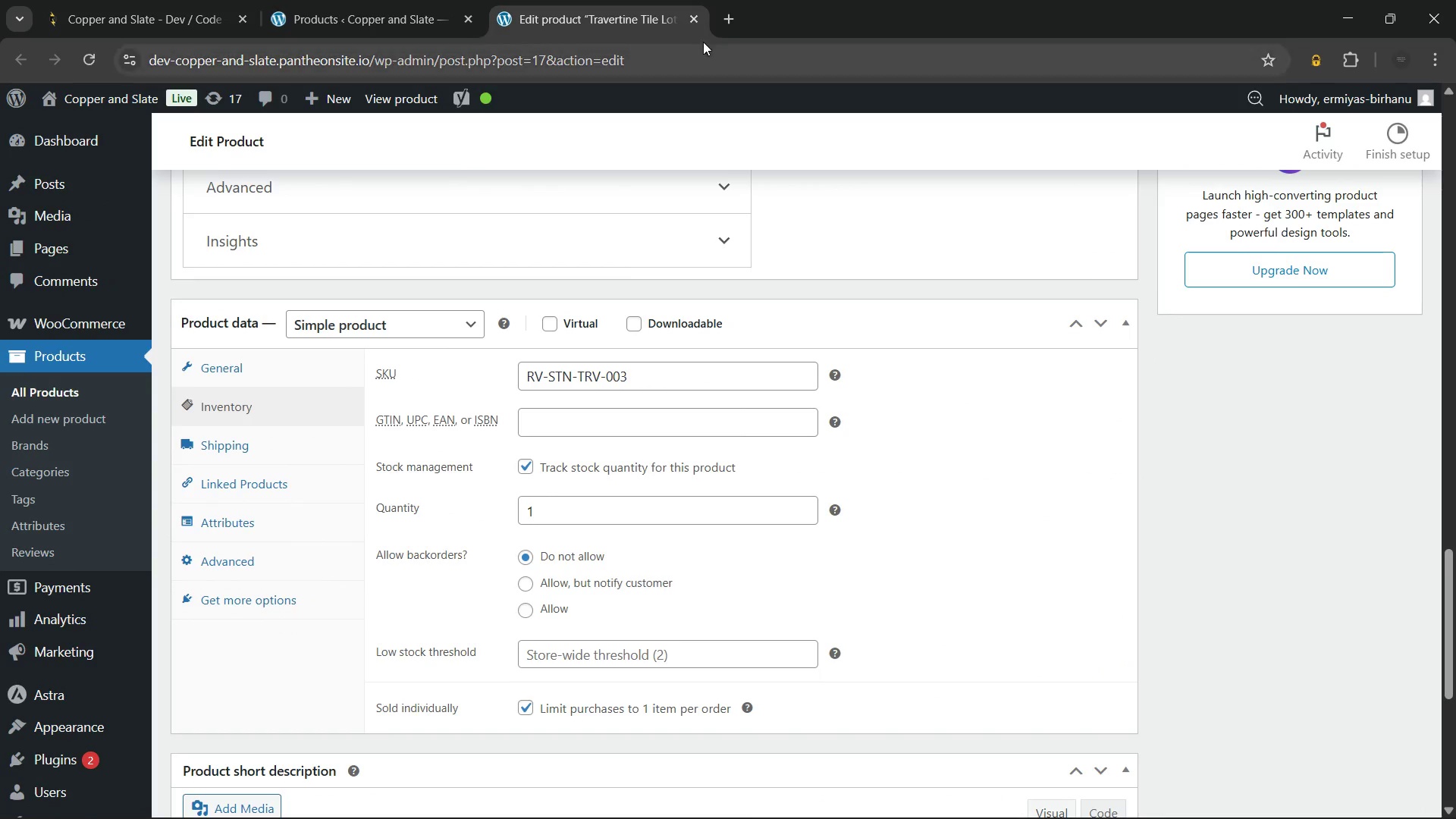 
left_click([695, 21])
 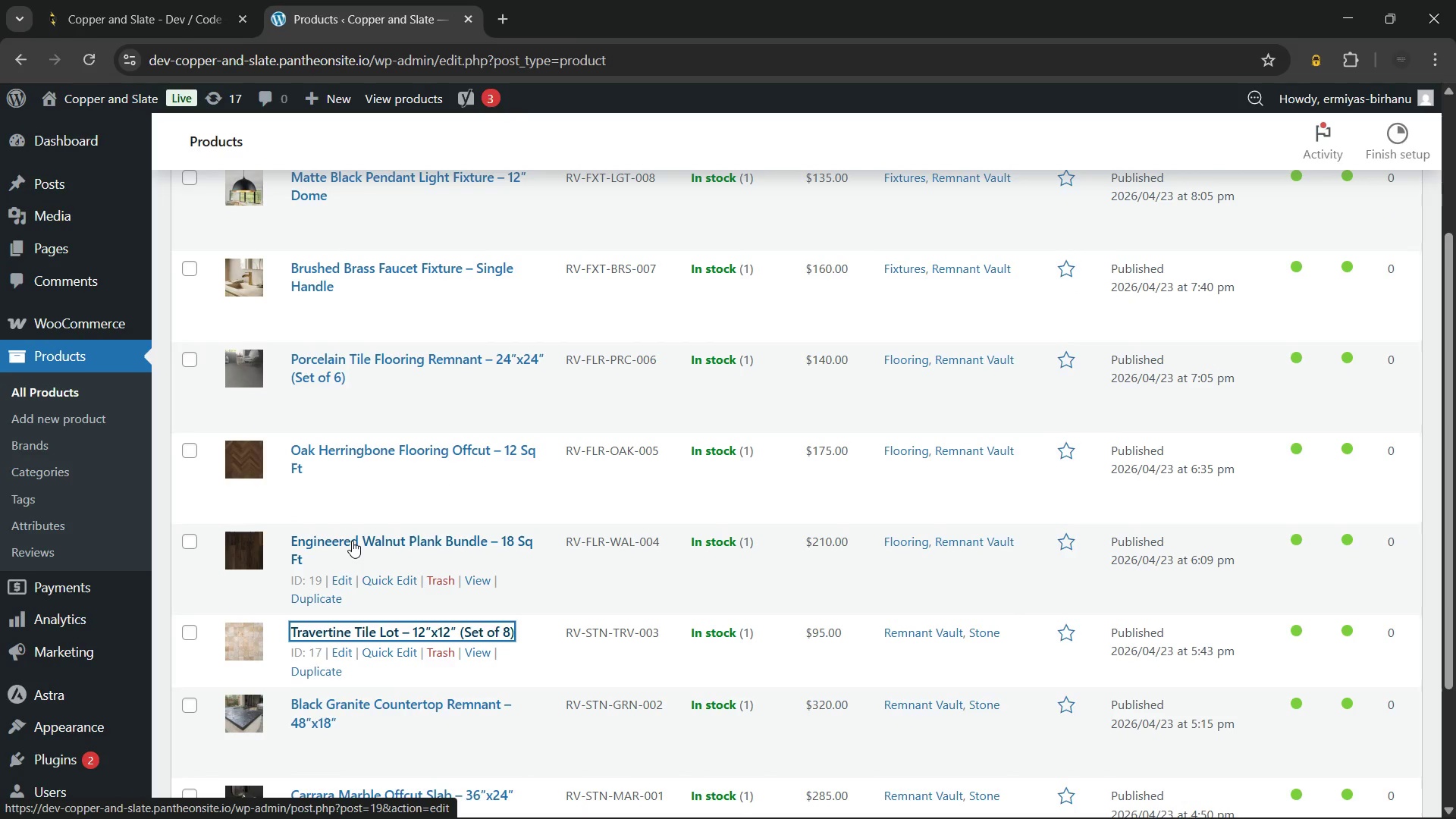 
hold_key(key=ControlLeft, duration=0.8)
left_click([352, 541])
 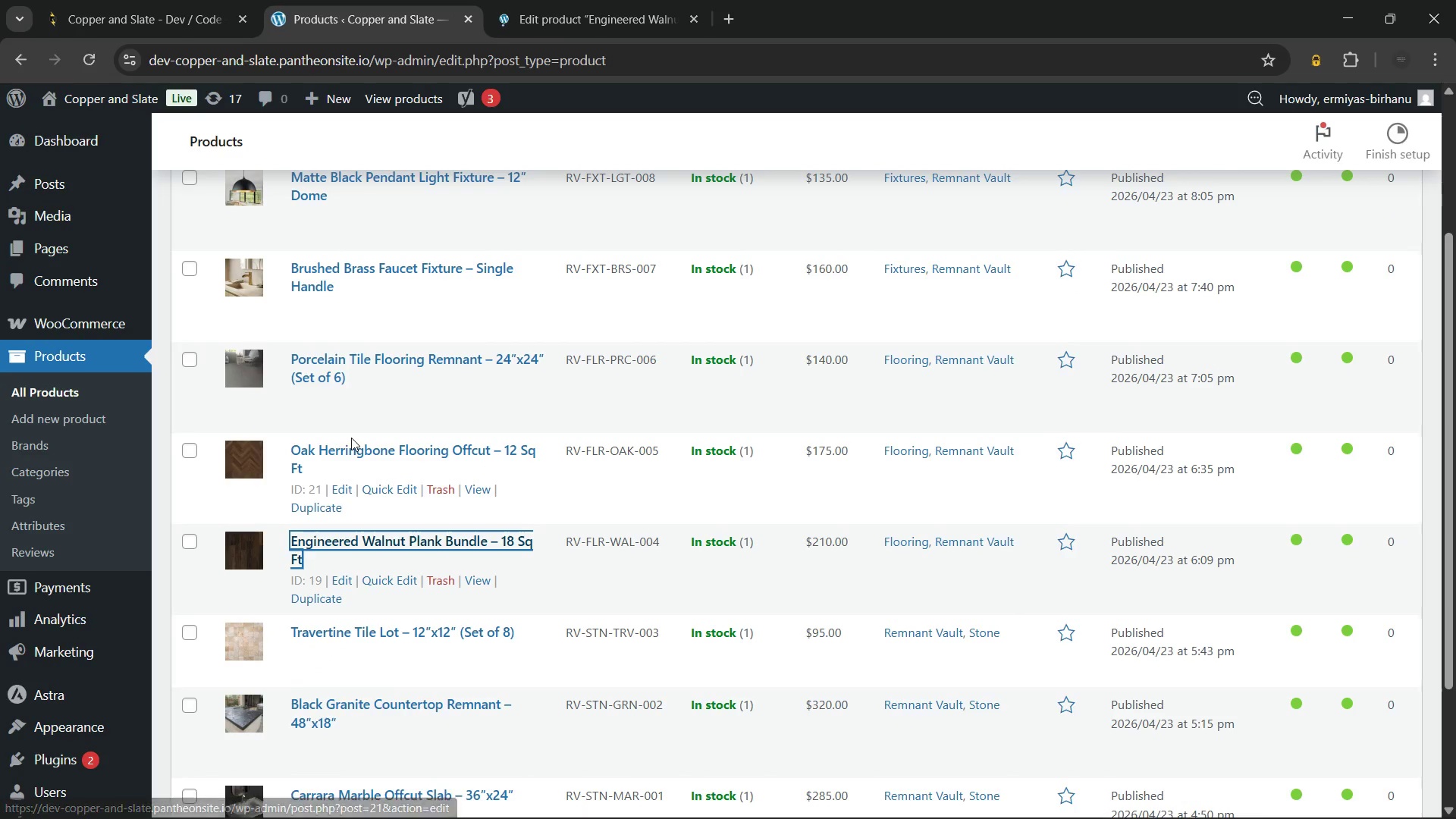 
hold_key(key=ControlLeft, duration=0.8)
left_click([340, 449])
 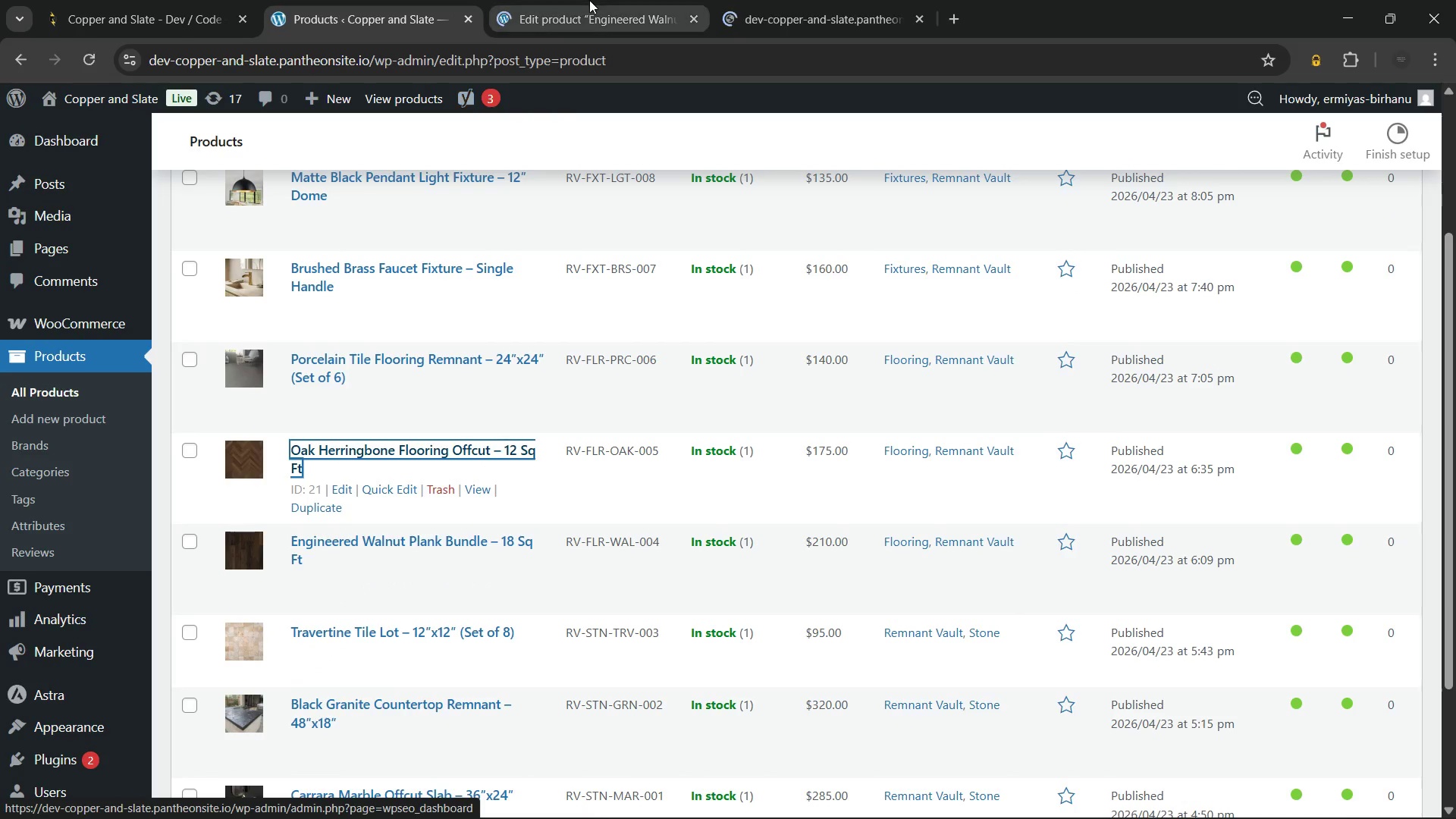 
left_click([589, 0])
 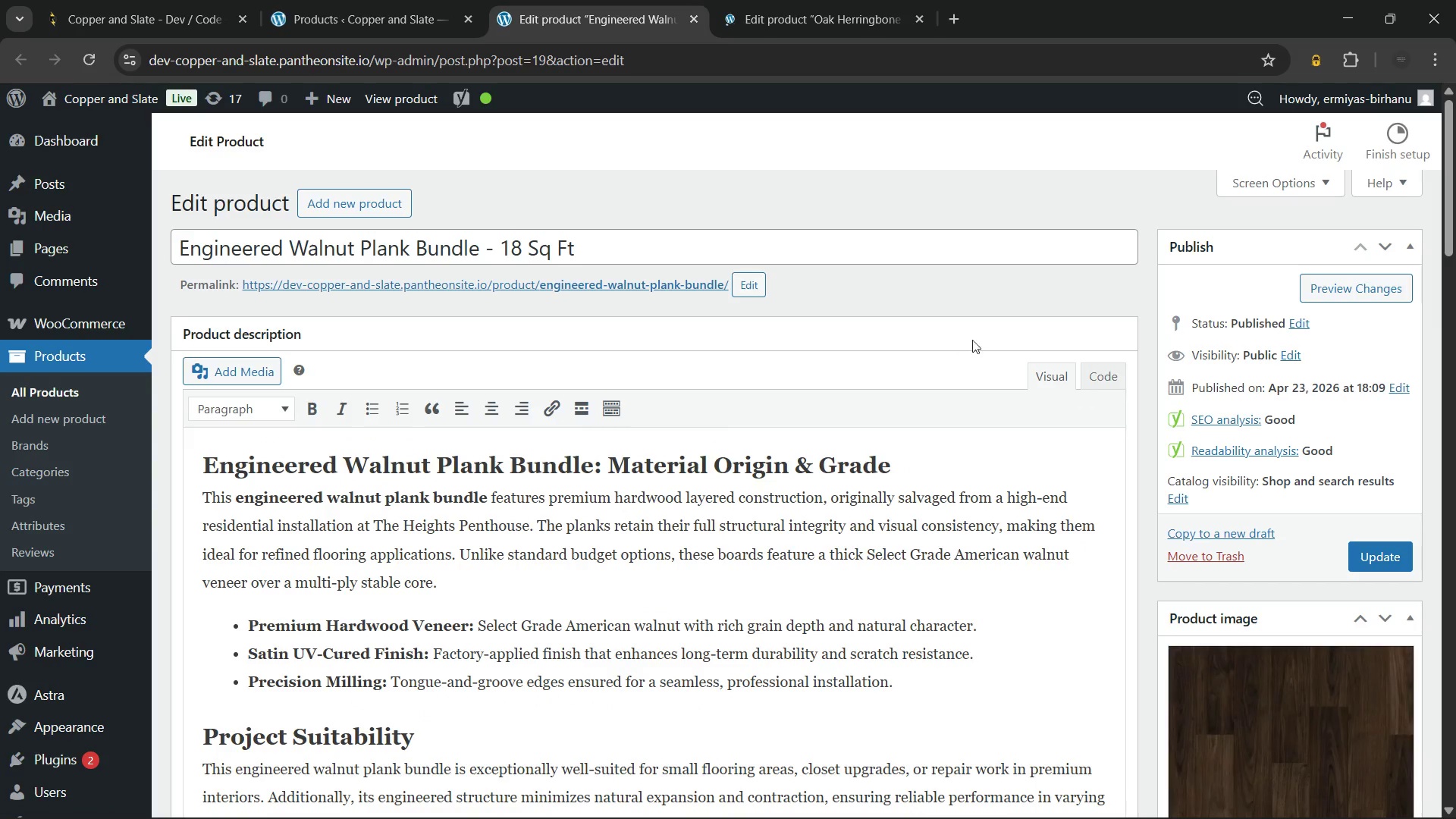 
wait(18.55)
 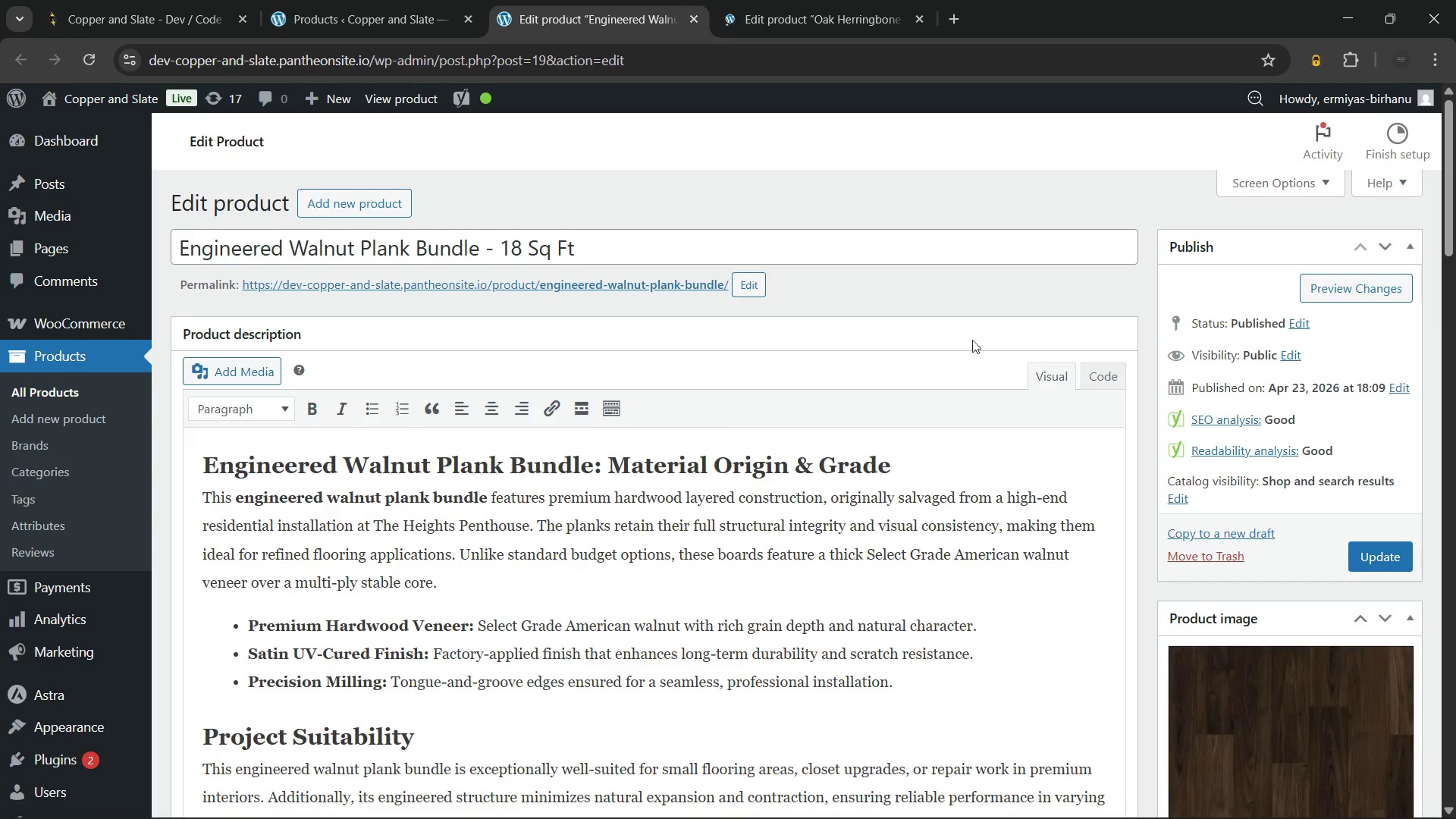 
left_click([249, 384])
 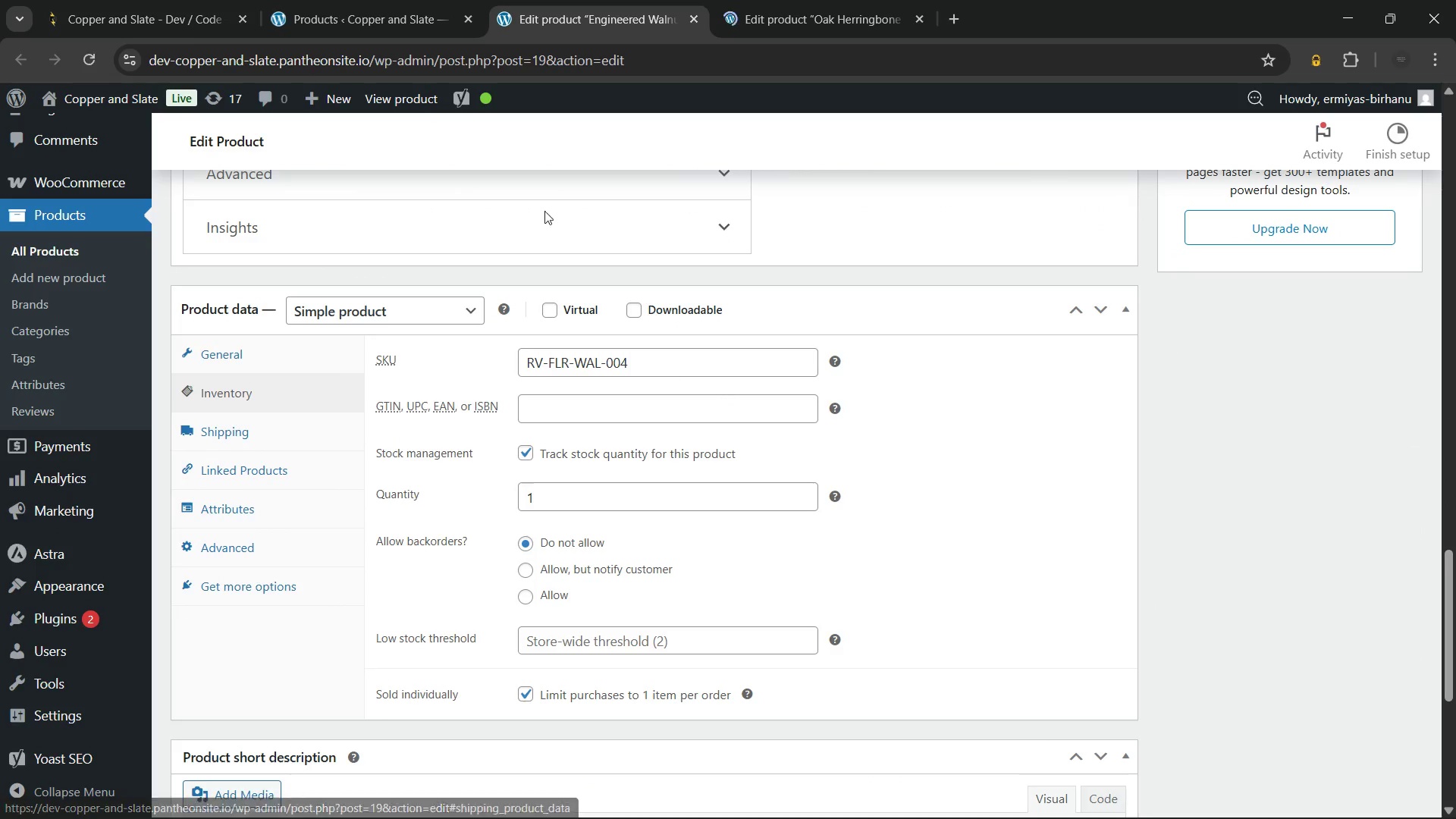 
left_click([799, 0])
 